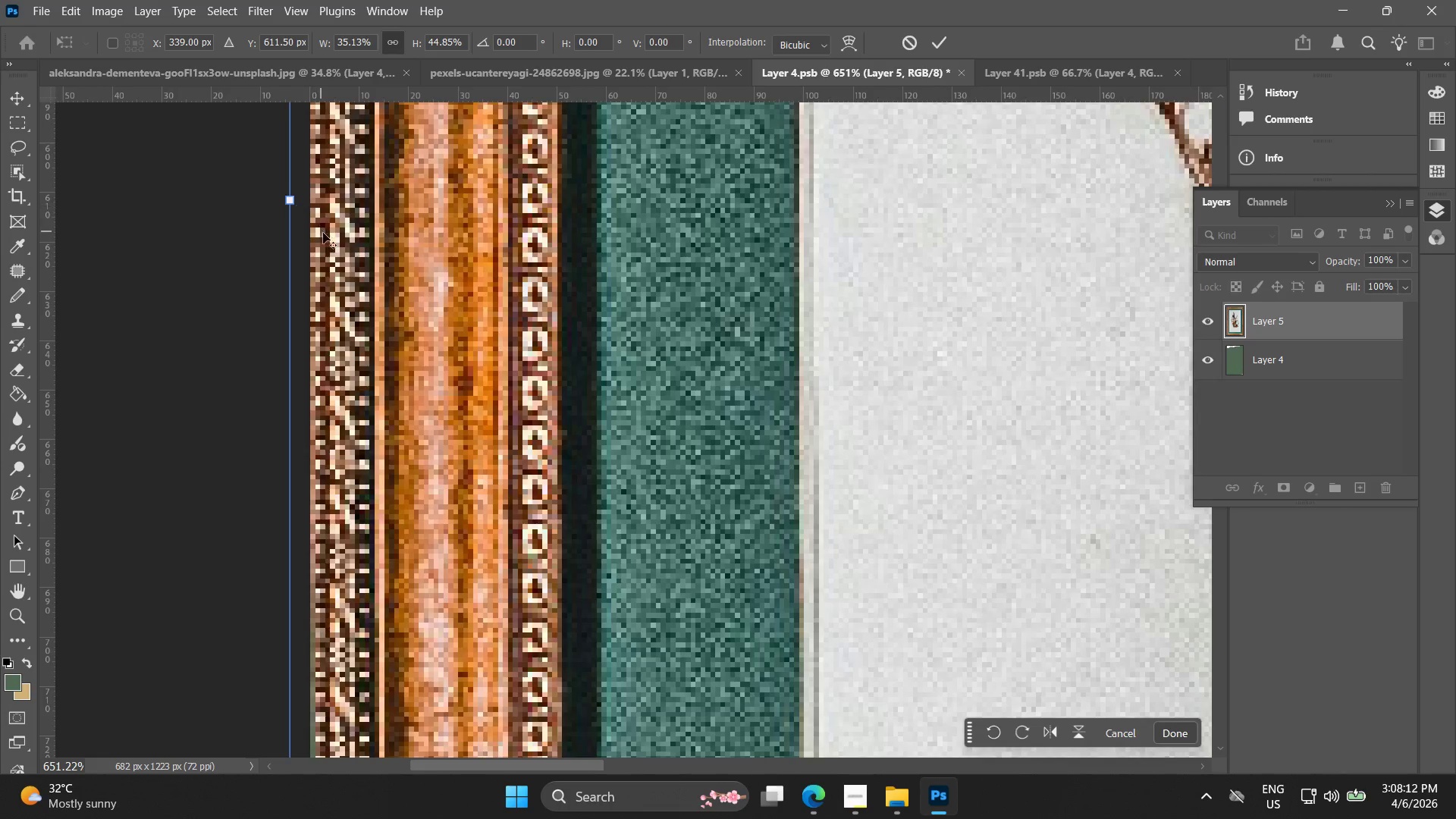 
hold_key(key=AltLeft, duration=0.58)
 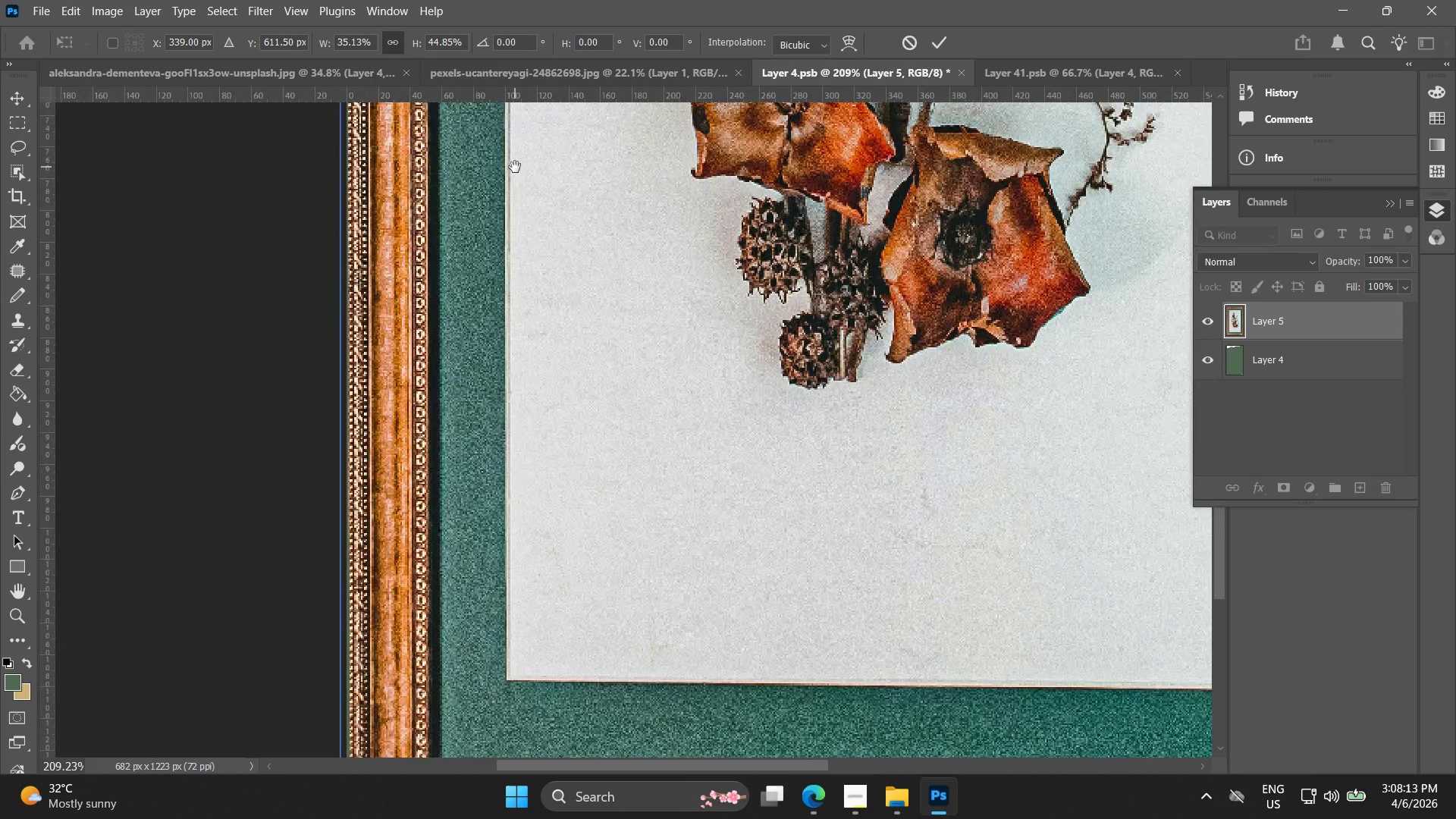 
hold_key(key=AltLeft, duration=1.94)
 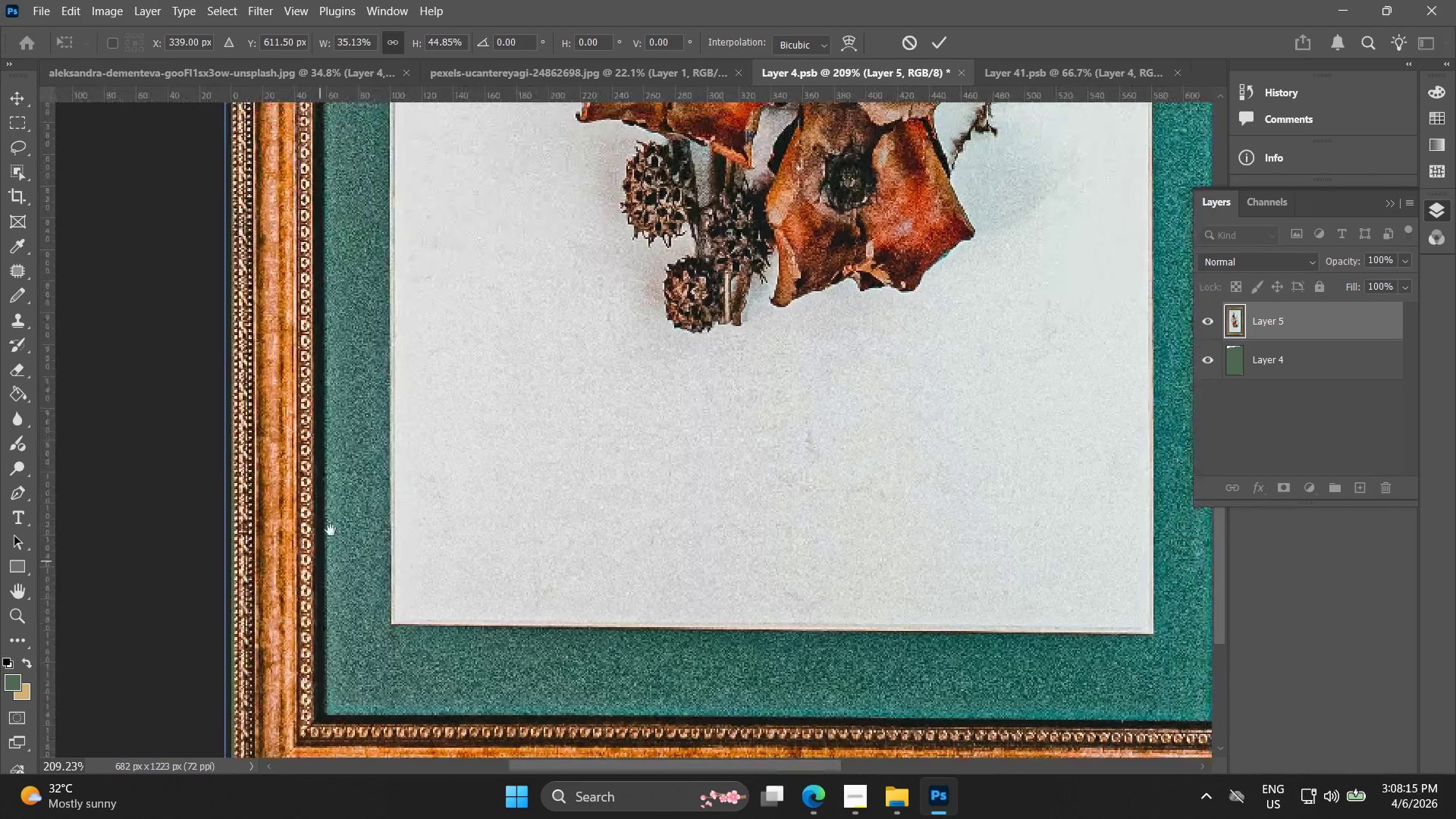 
hold_key(key=Space, duration=1.5)
 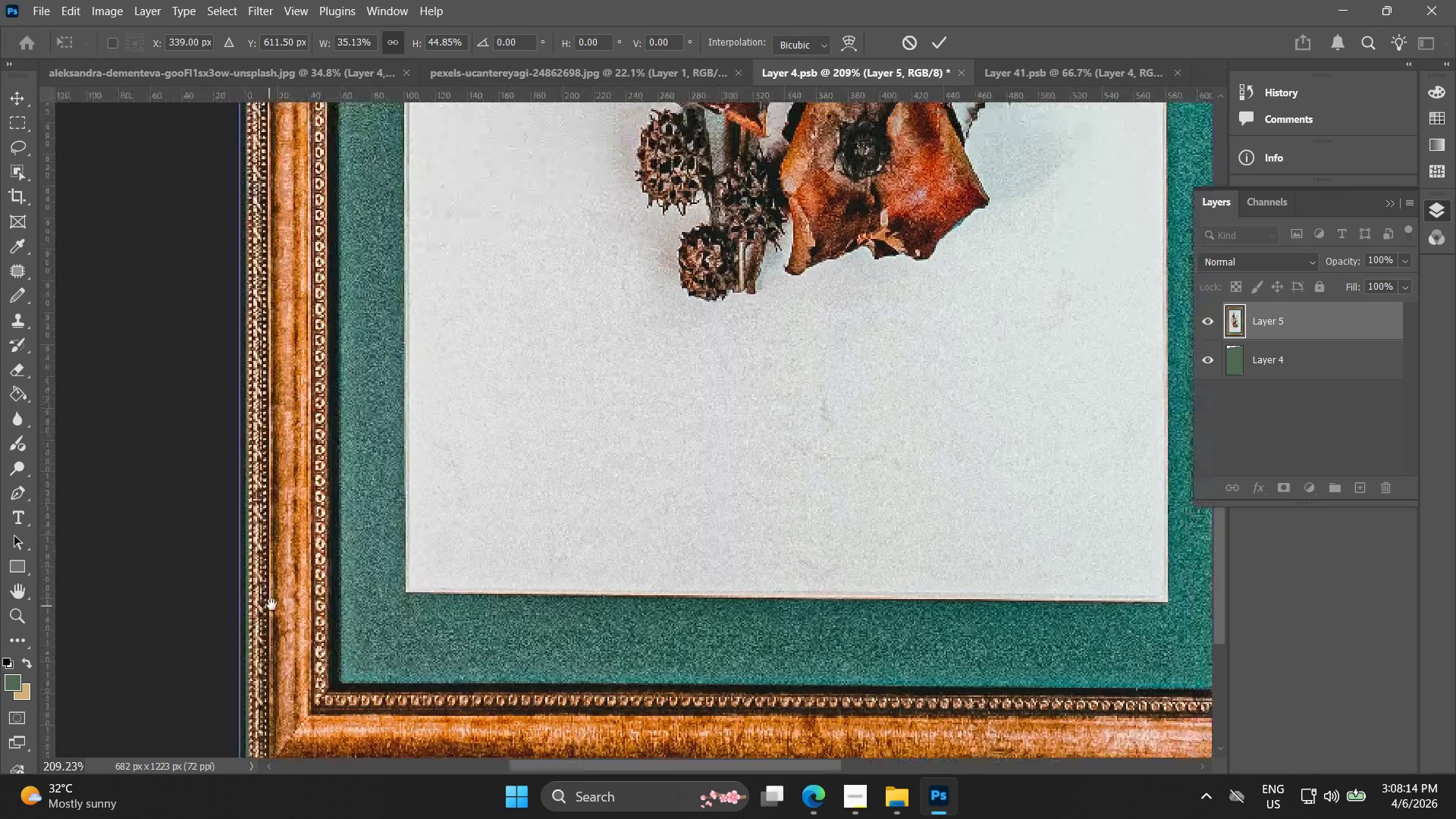 
left_click_drag(start_coordinate=[492, 500], to_coordinate=[515, 167])
 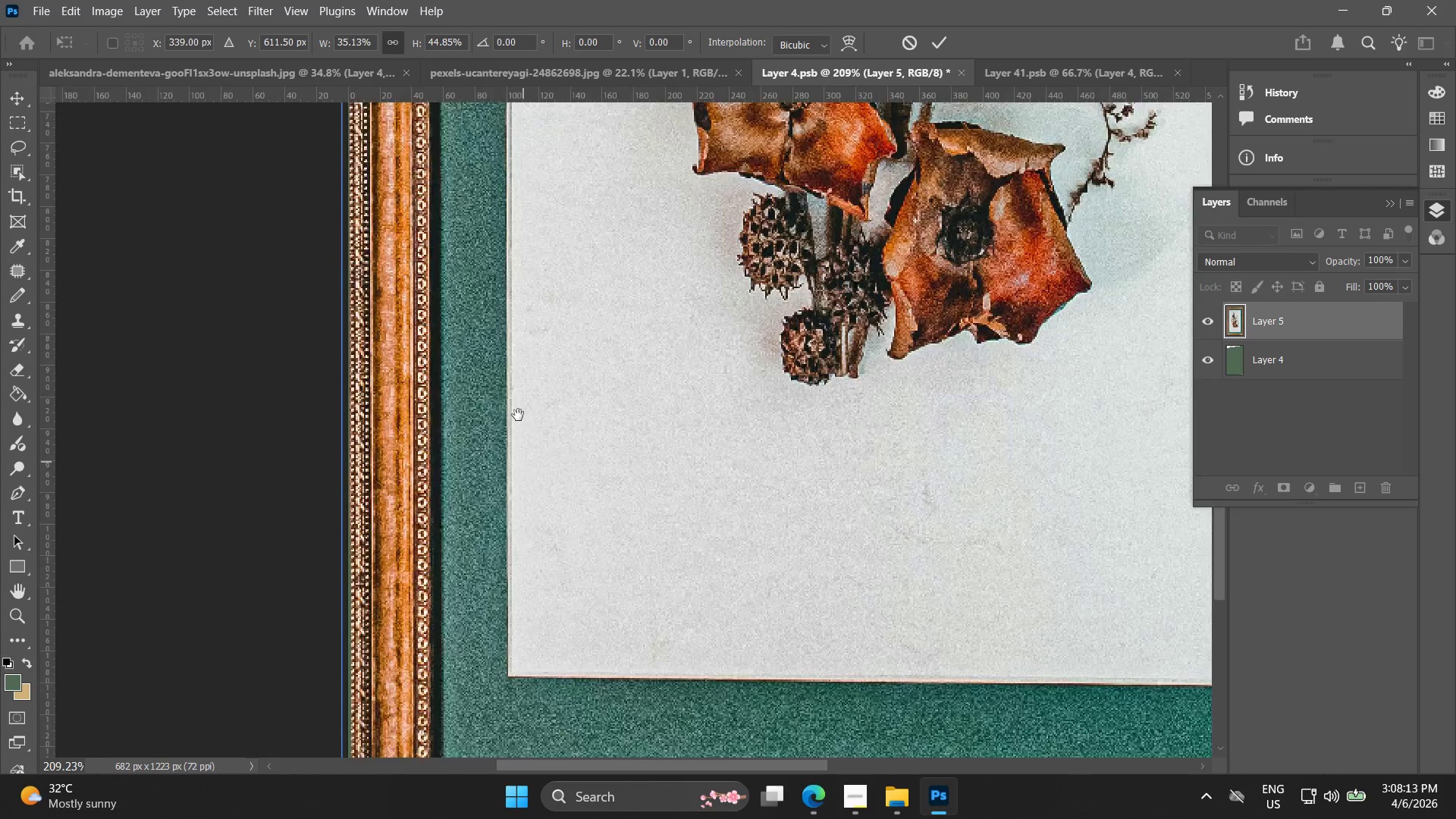 
scroll: coordinate [334, 271], scroll_direction: down, amount: 12.0
 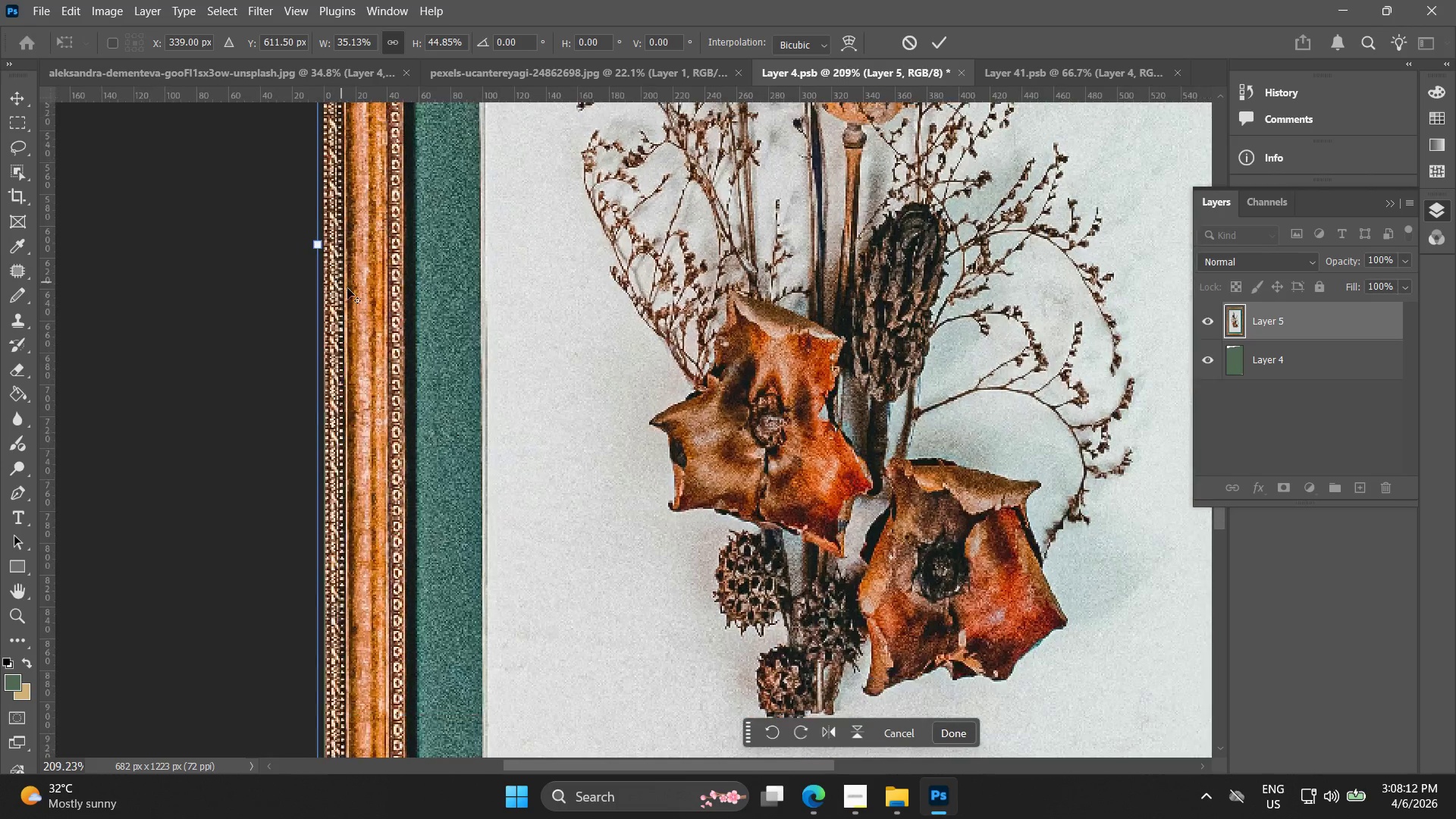 
left_click_drag(start_coordinate=[522, 471], to_coordinate=[472, 265])
 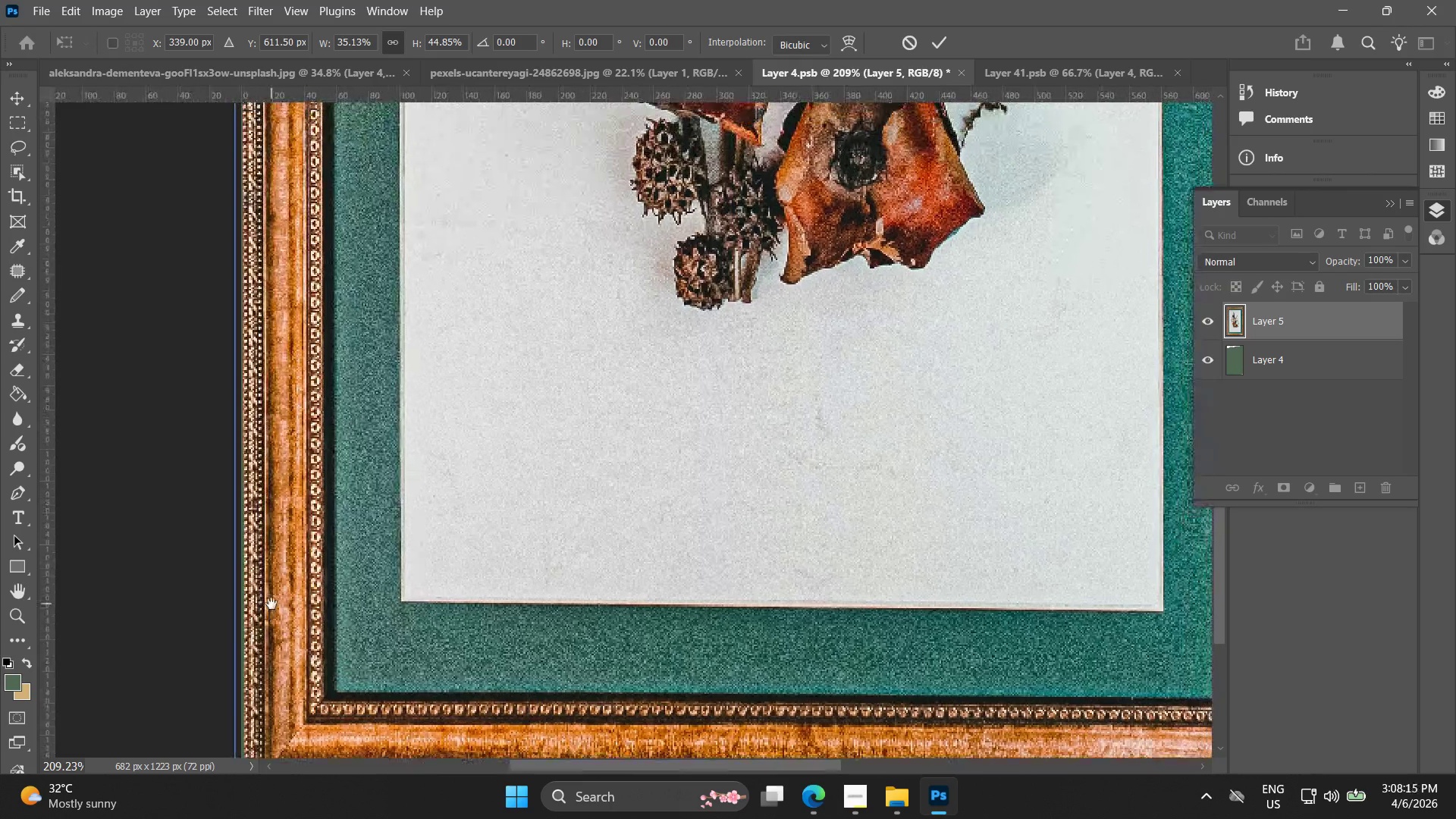 
key(Space)
 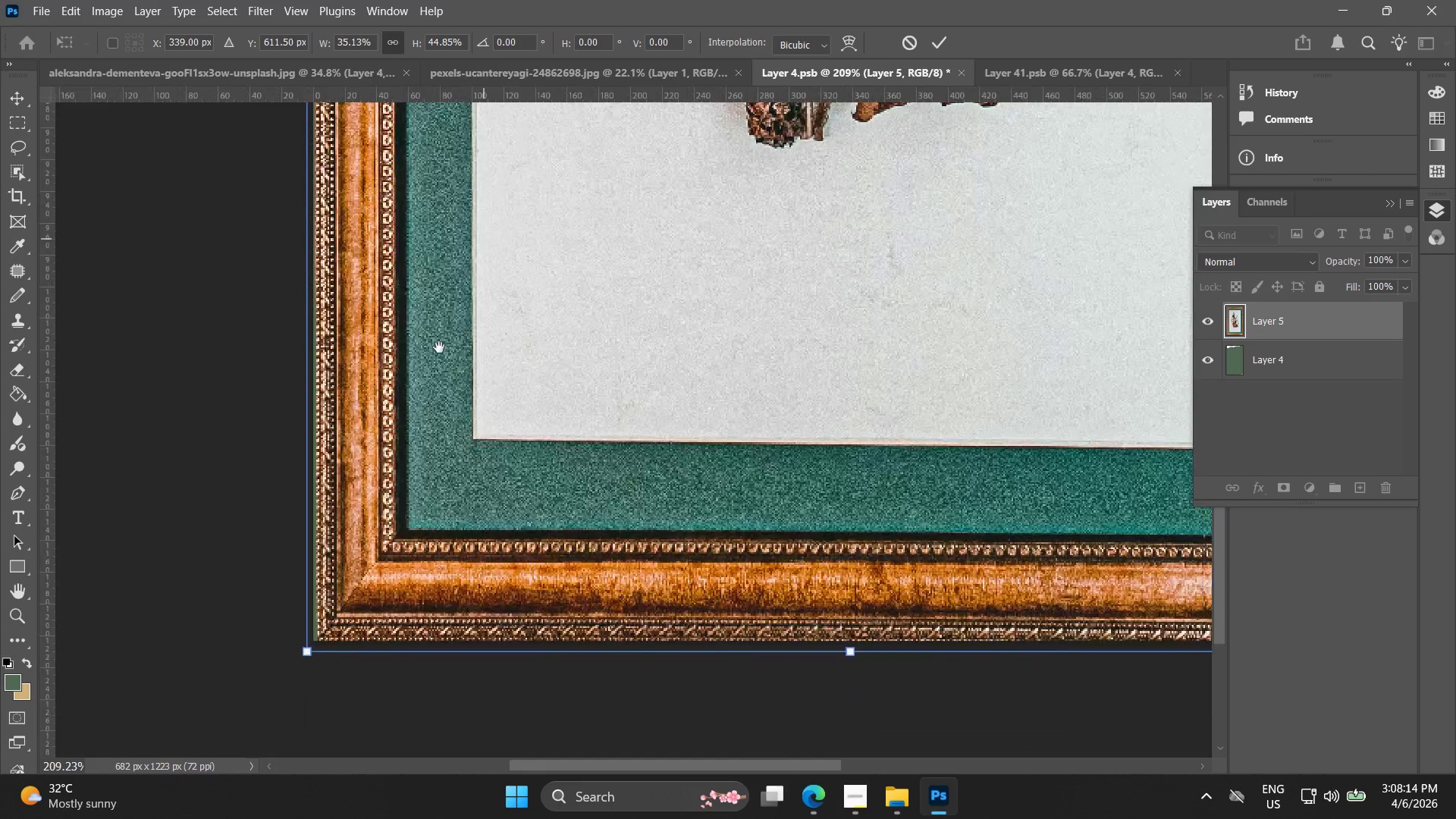 
key(Space)
 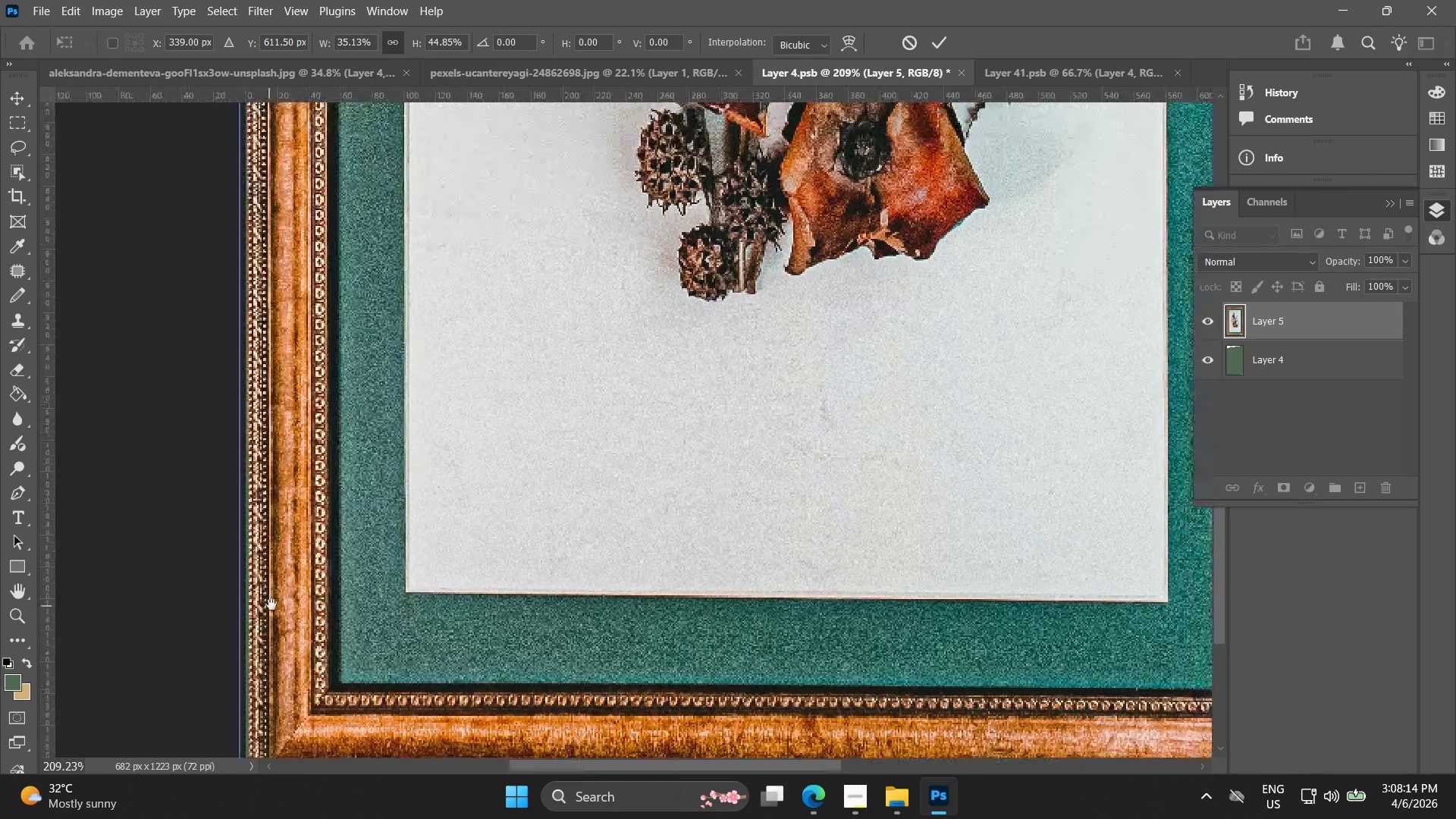 
hold_key(key=Space, duration=0.64)
 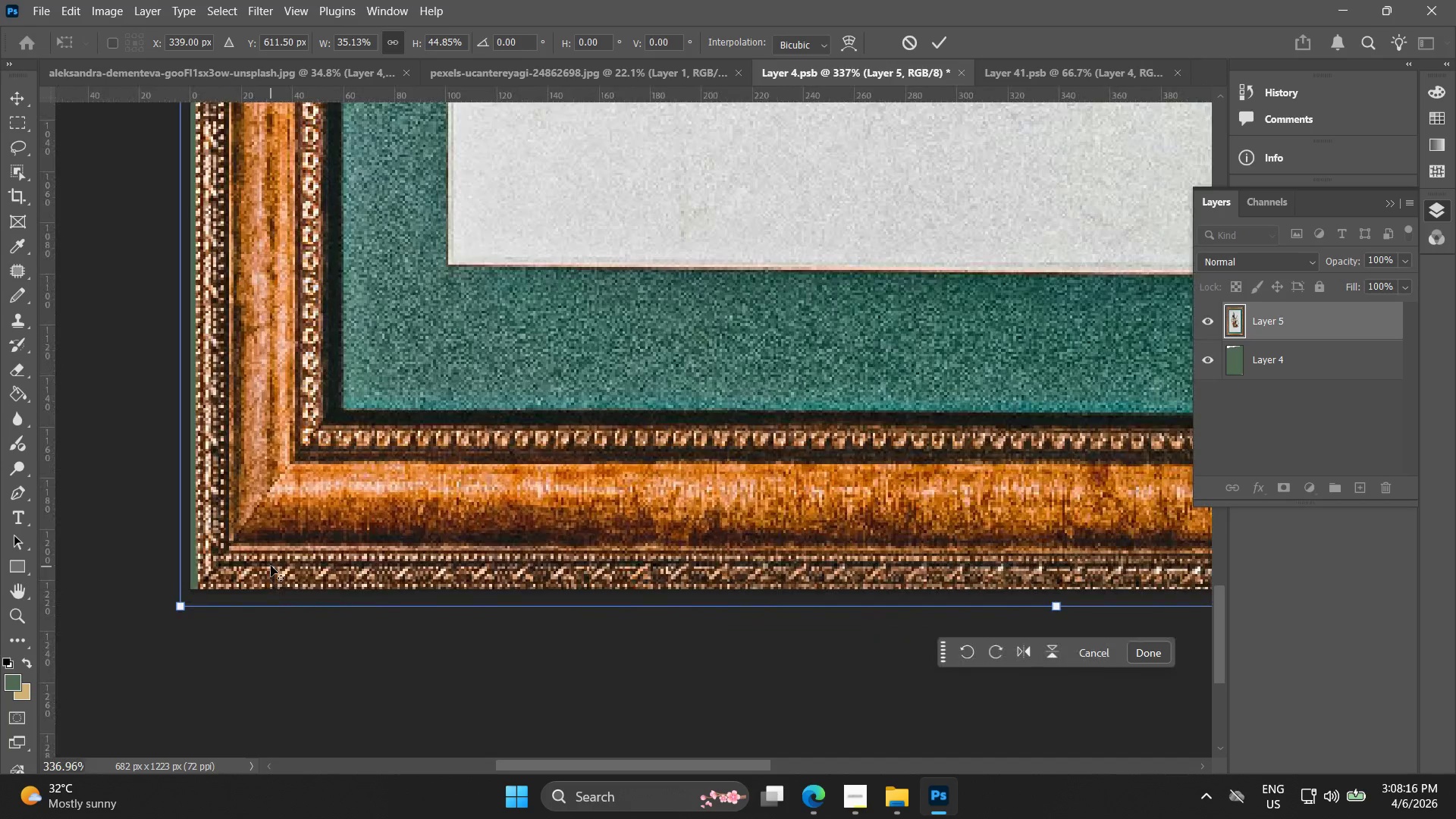 
left_click_drag(start_coordinate=[312, 585], to_coordinate=[366, 315])
 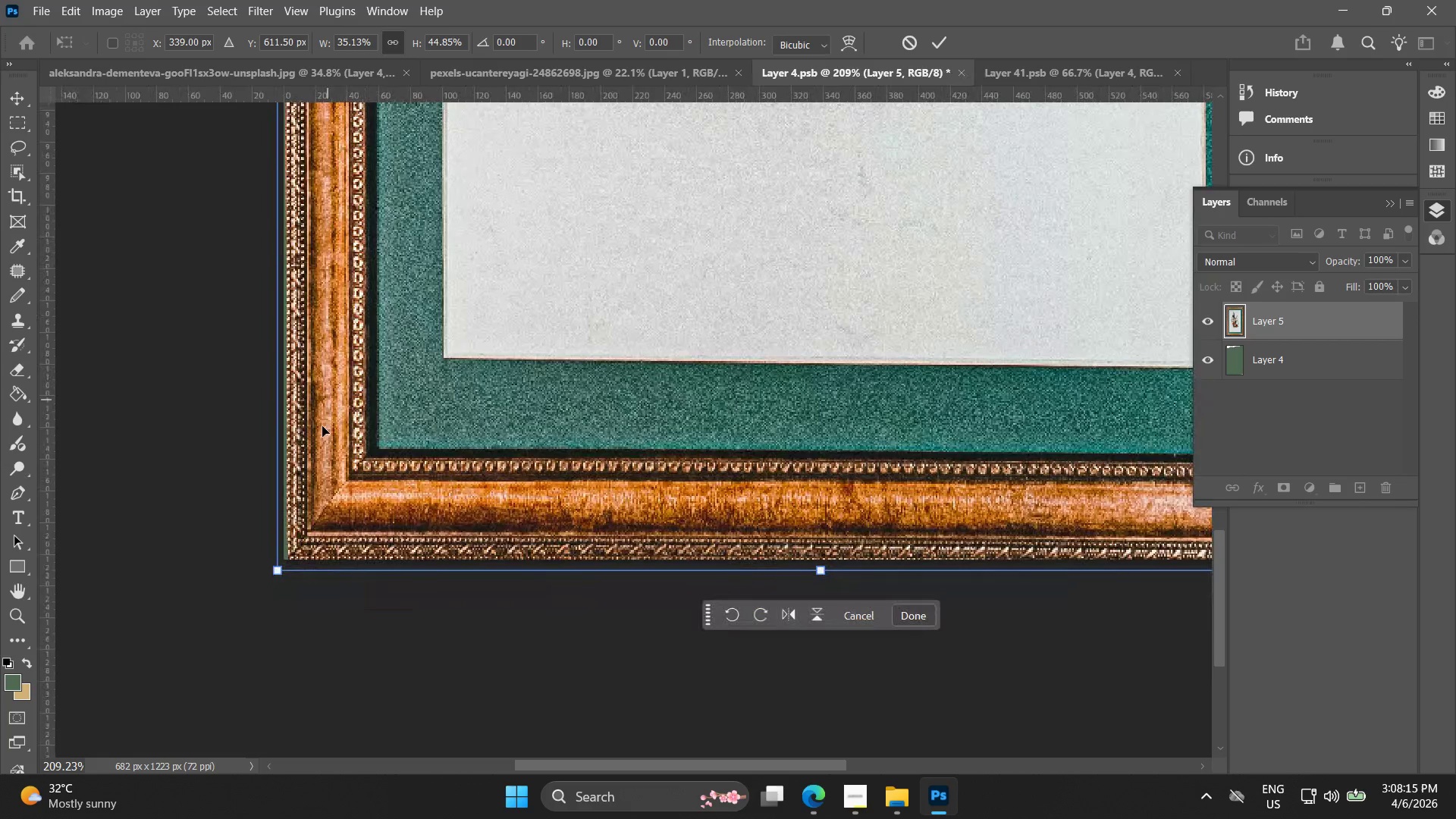 
hold_key(key=Space, duration=1.64)
 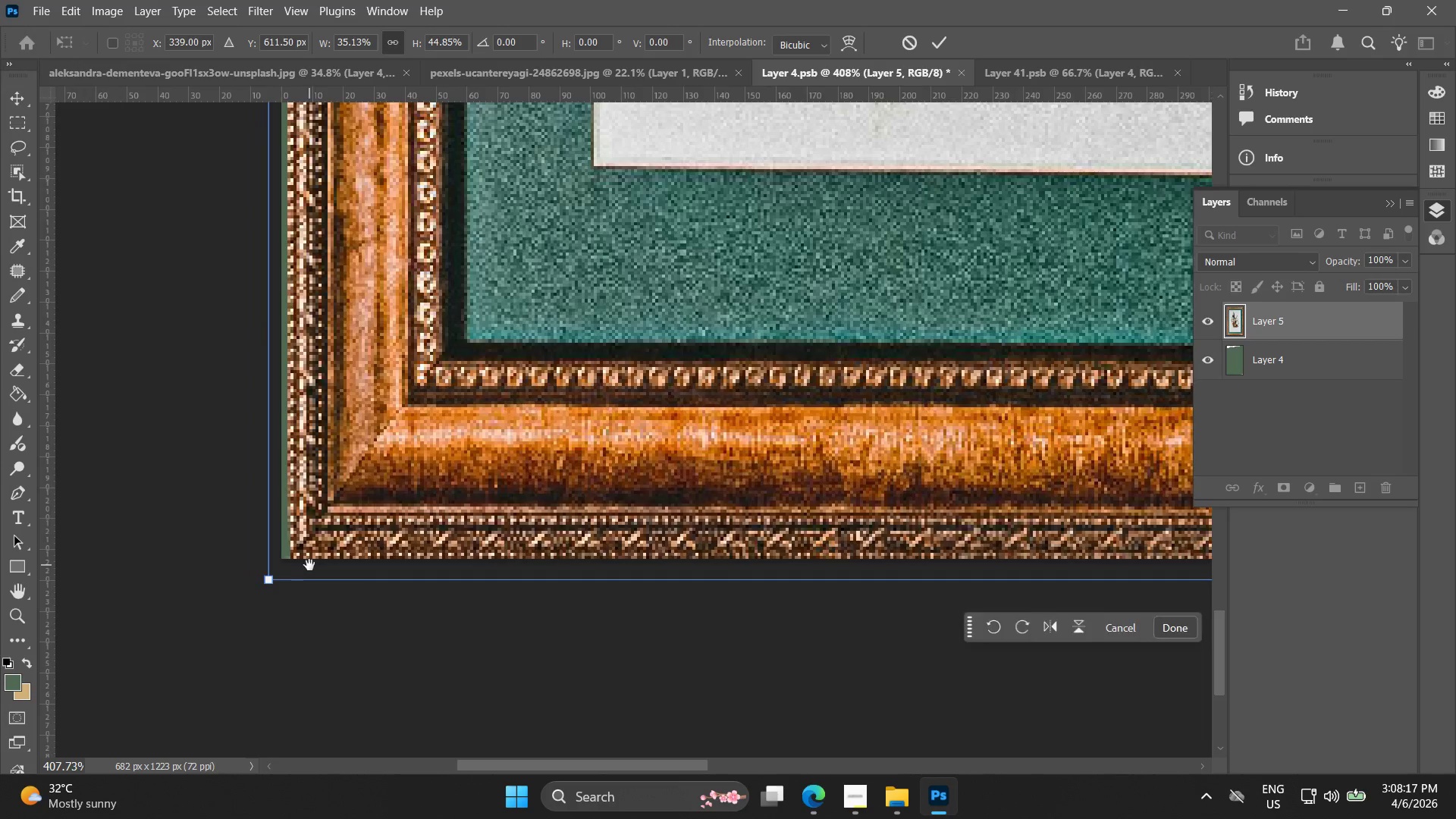 
hold_key(key=AltLeft, duration=0.81)
 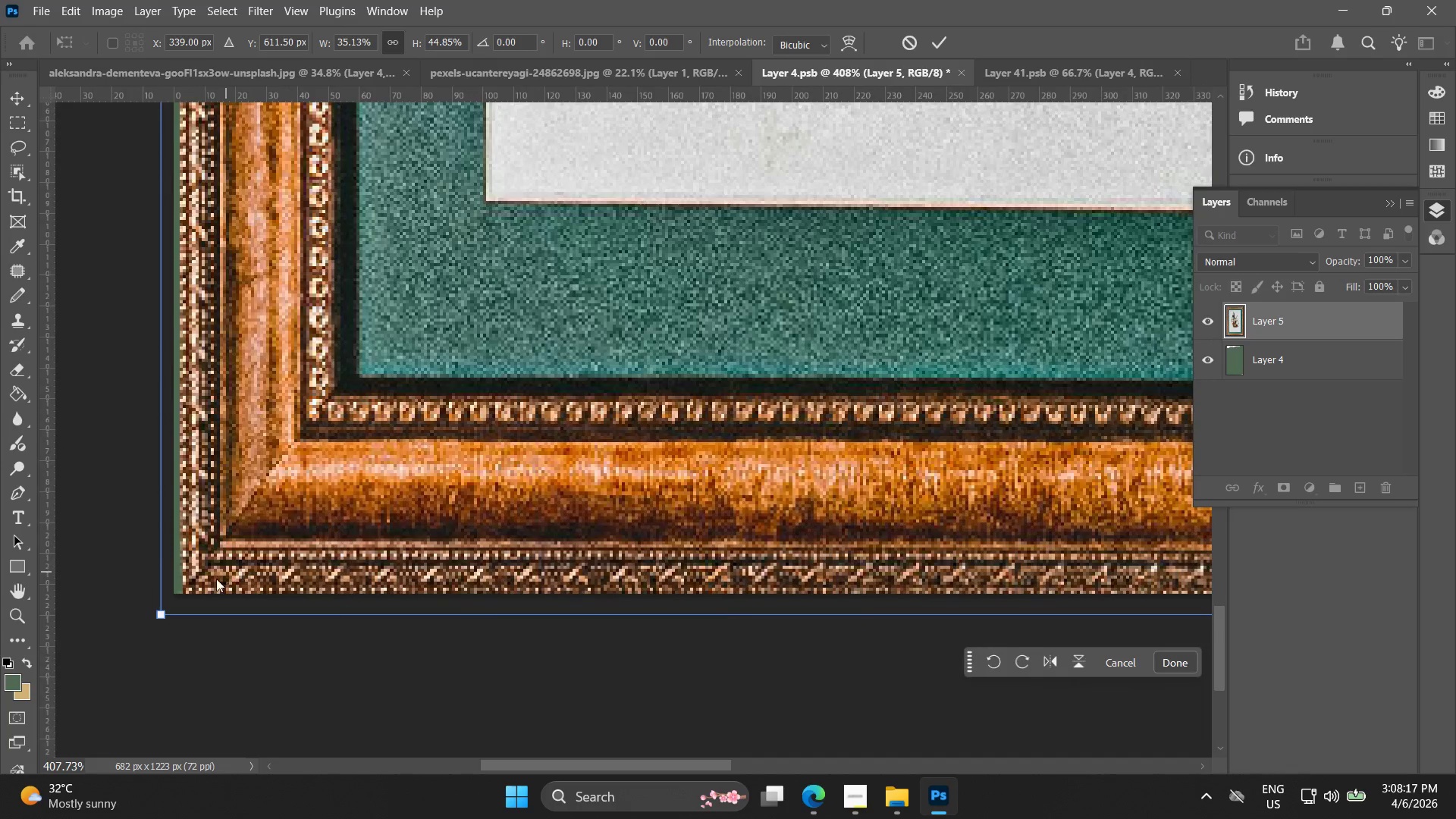 
hold_key(key=AltLeft, duration=3.88)
 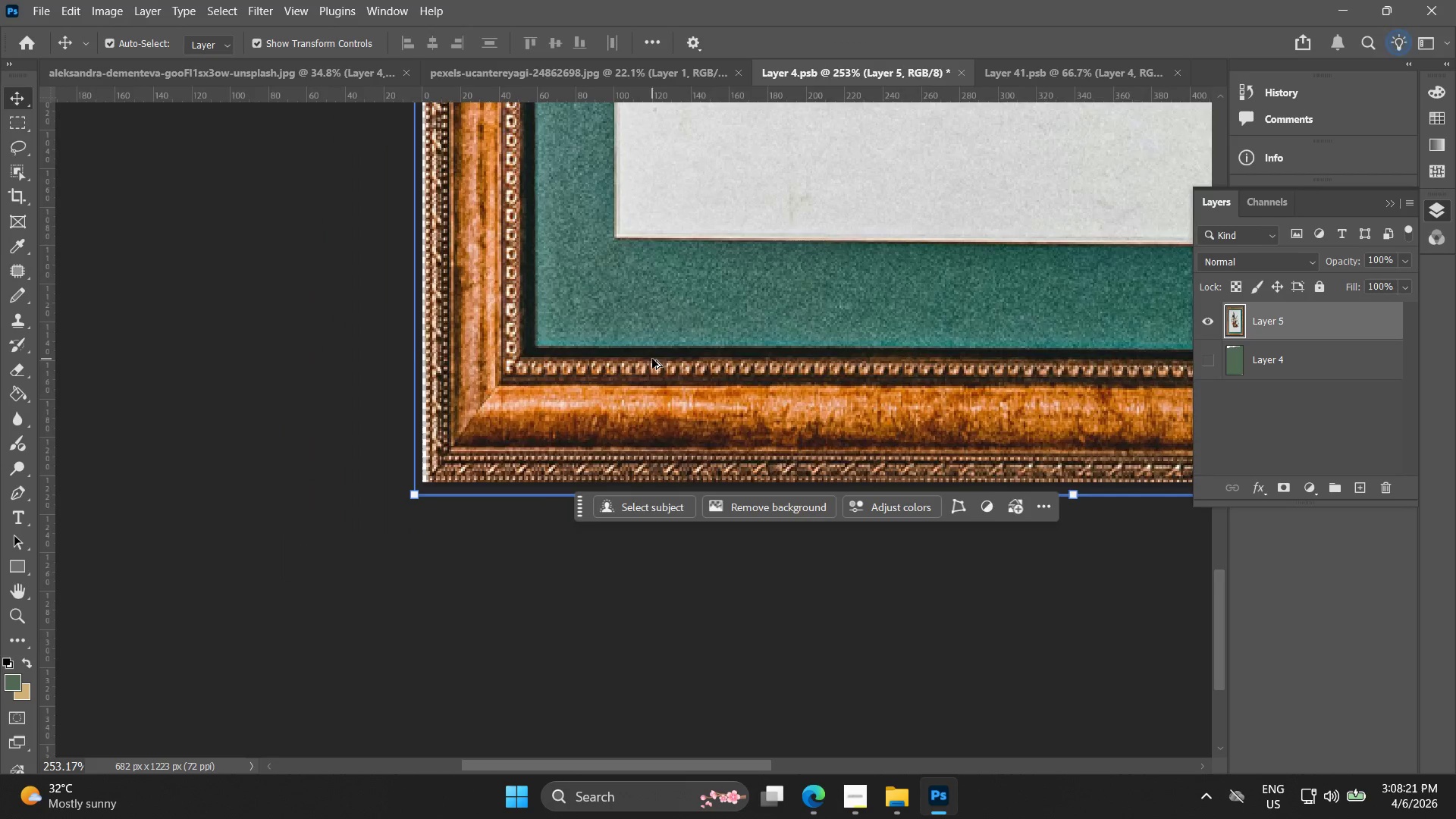 
scroll: coordinate [268, 564], scroll_direction: up, amount: 7.0
 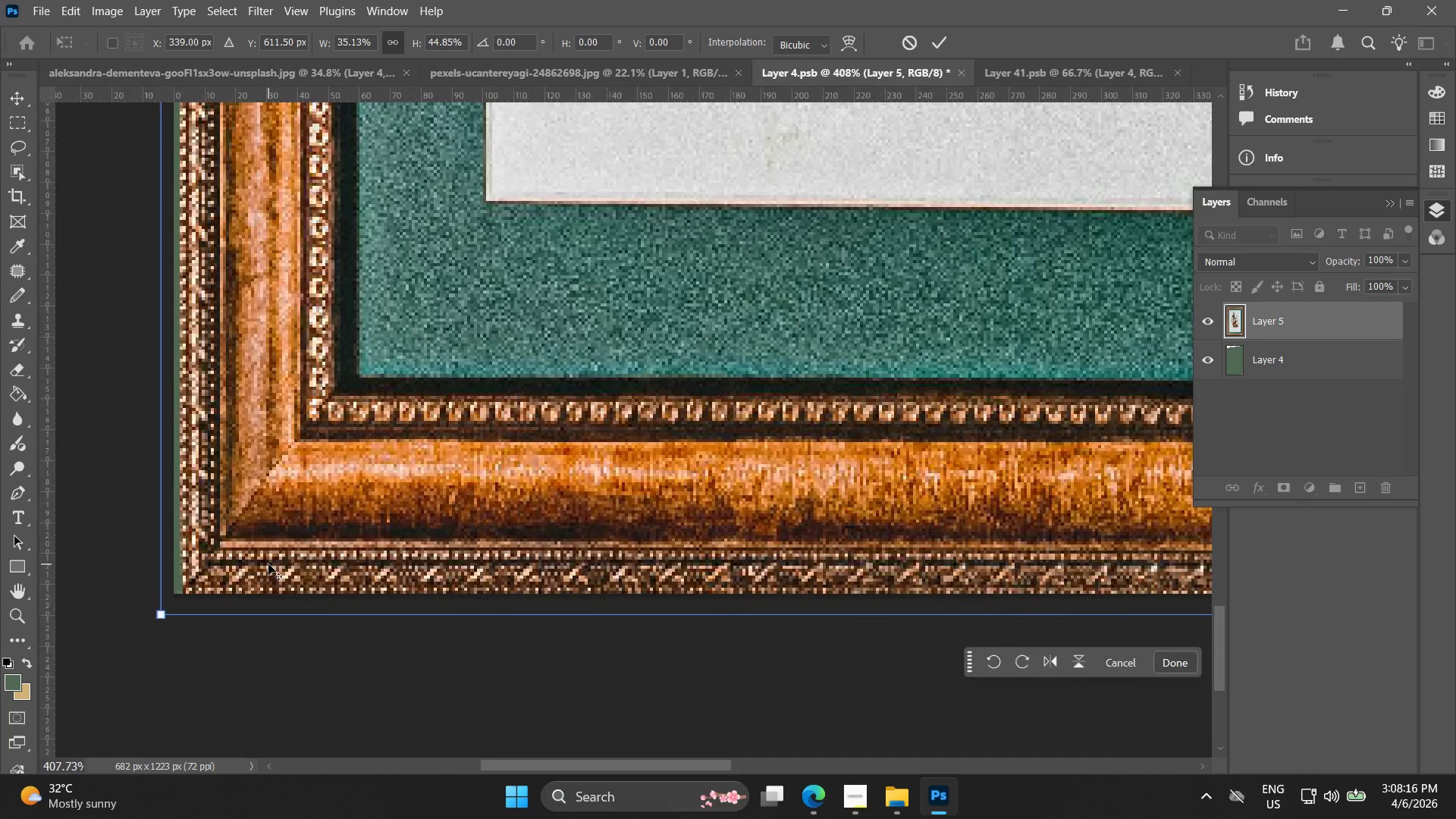 
hold_key(key=Space, duration=0.53)
 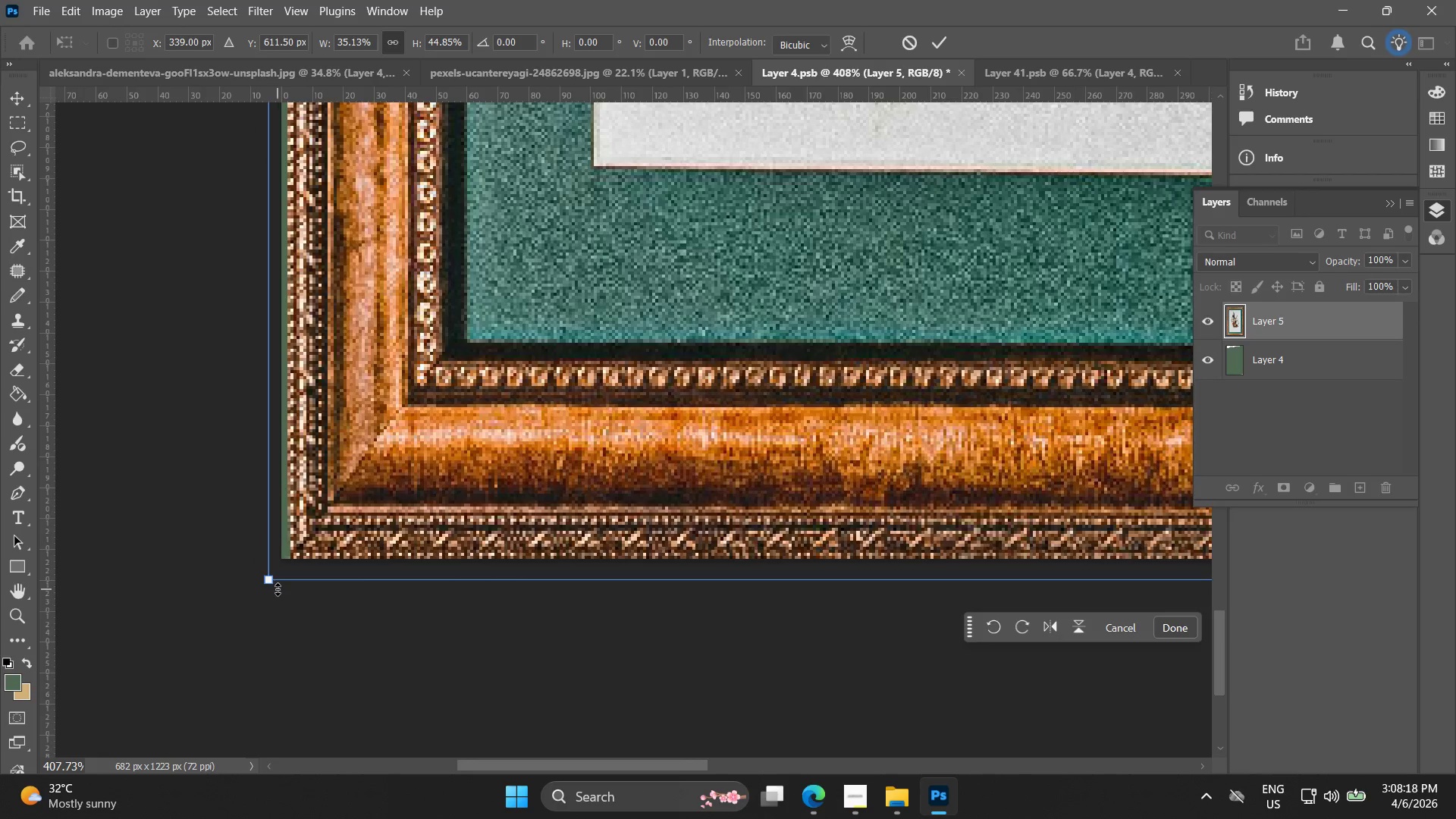 
left_click_drag(start_coordinate=[202, 600], to_coordinate=[309, 565])
 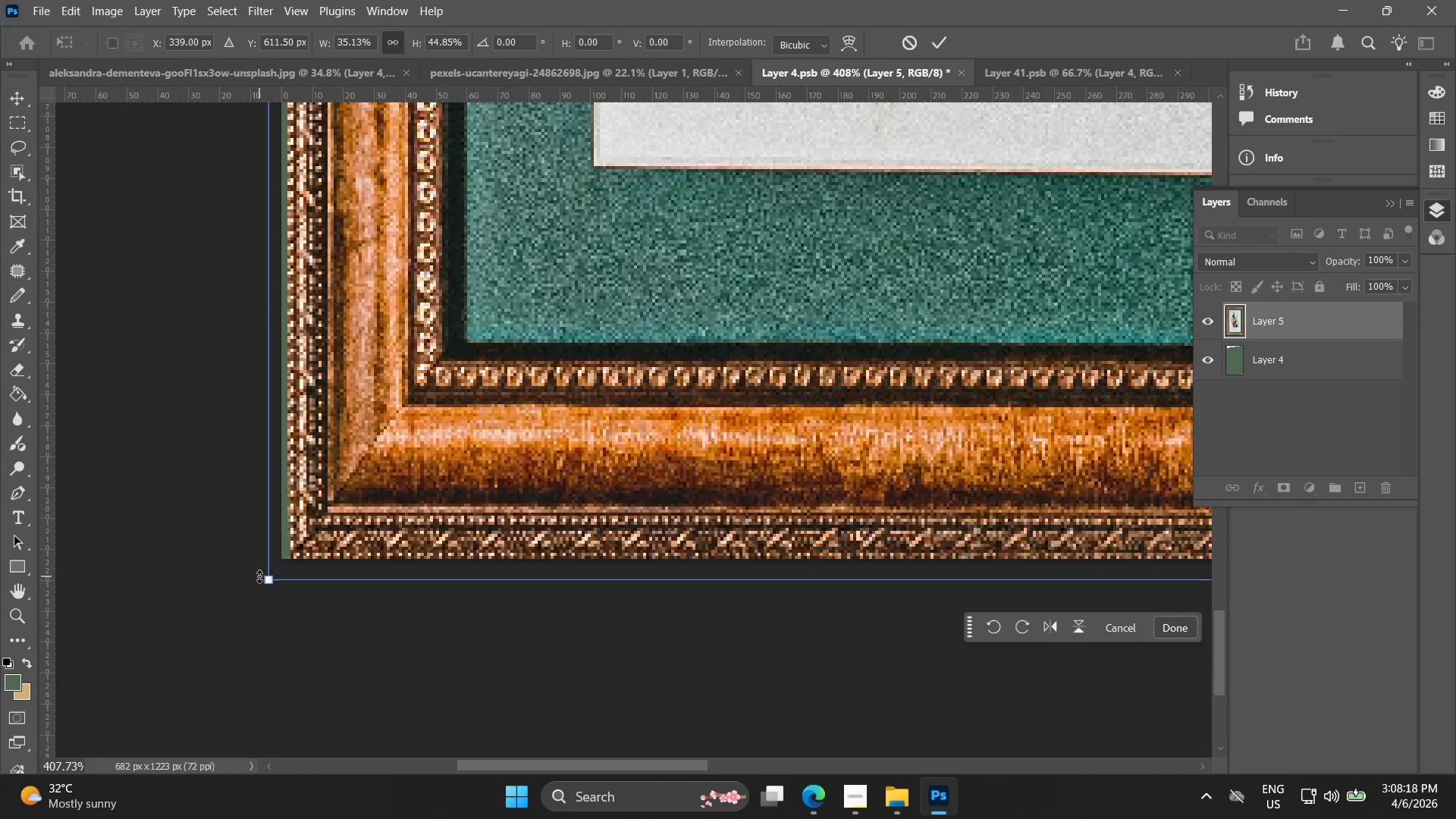 
hold_key(key=ShiftLeft, duration=1.05)
 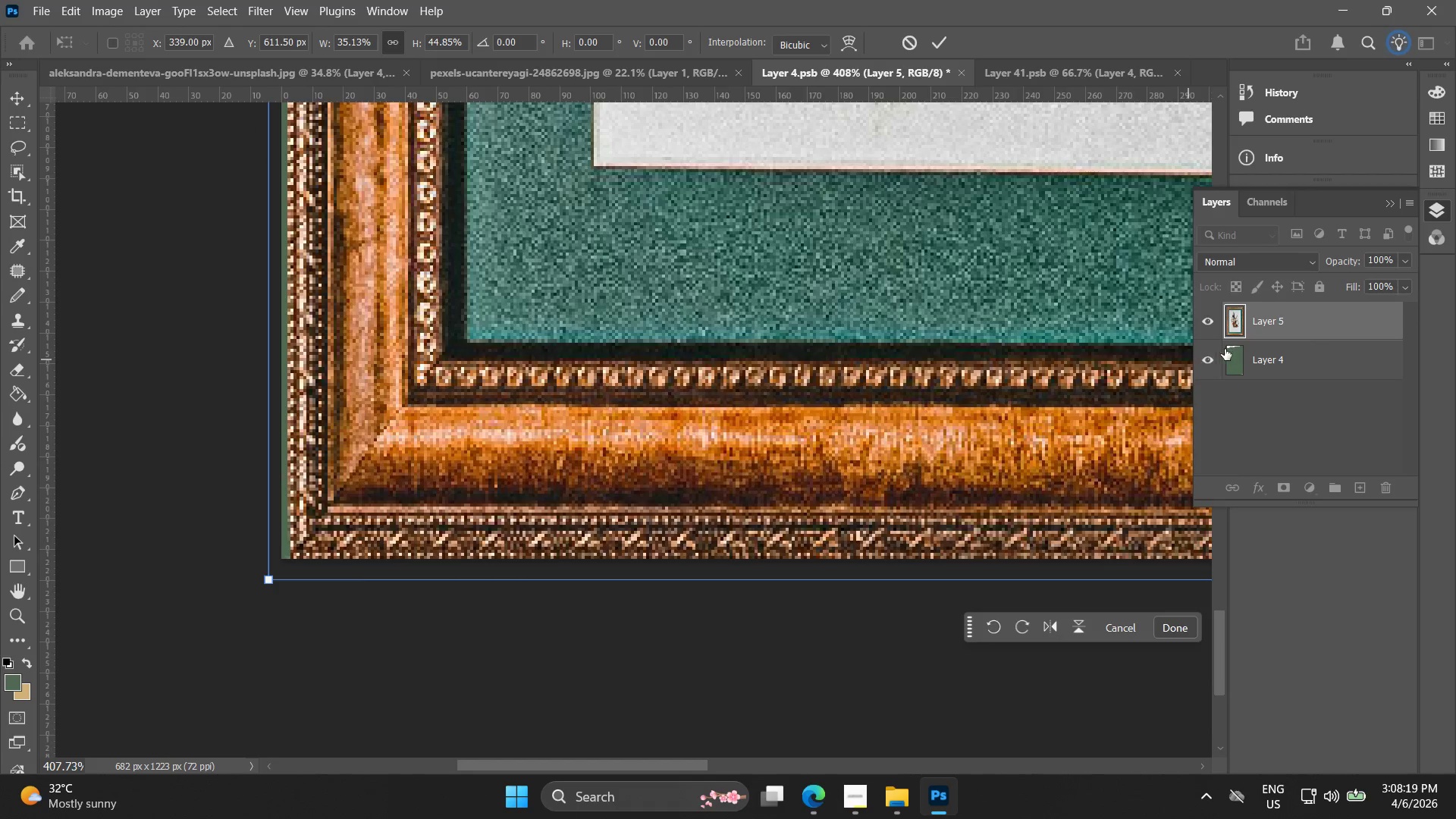 
left_click([1207, 358])
 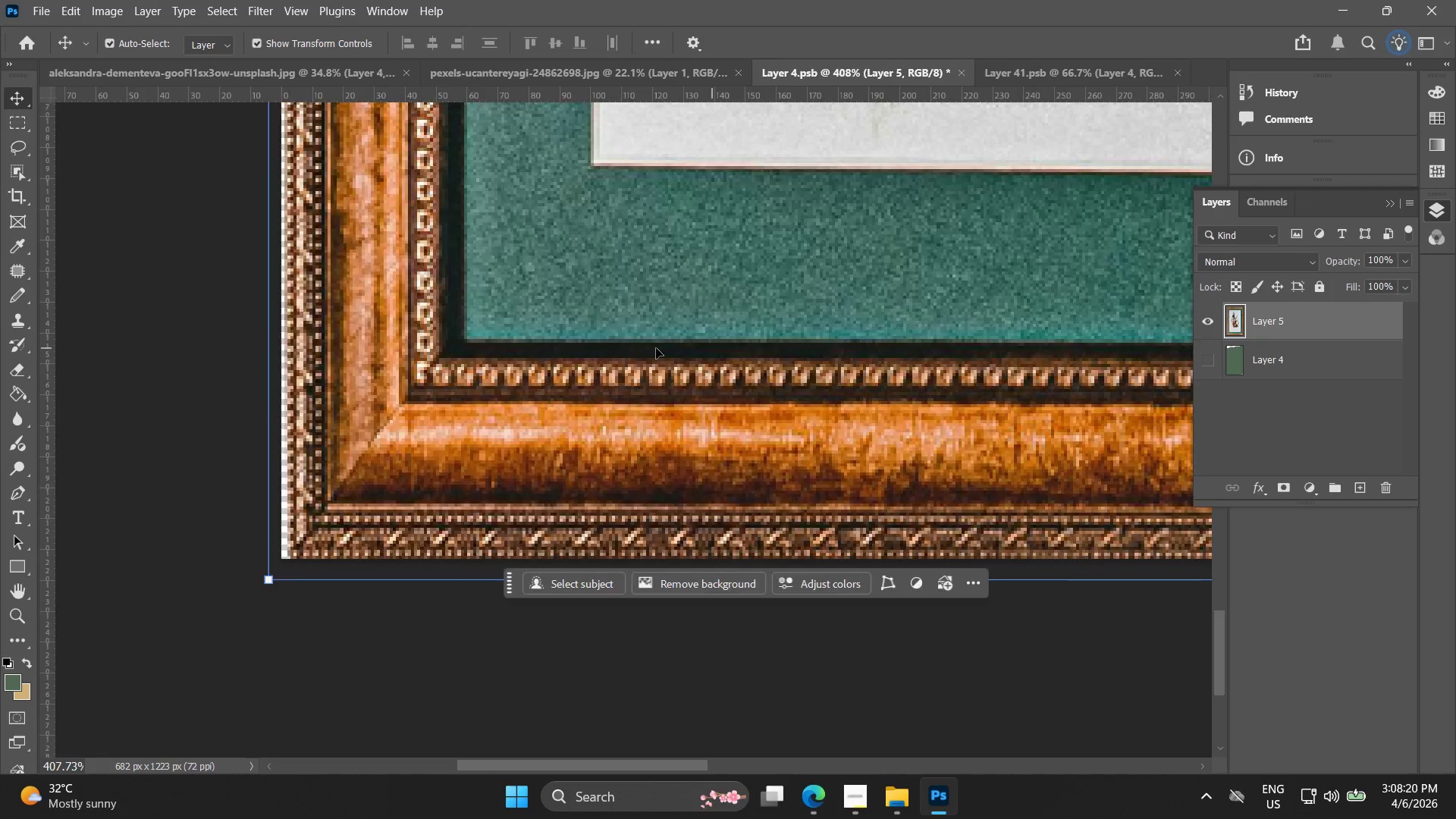 
hold_key(key=AltLeft, duration=0.86)
 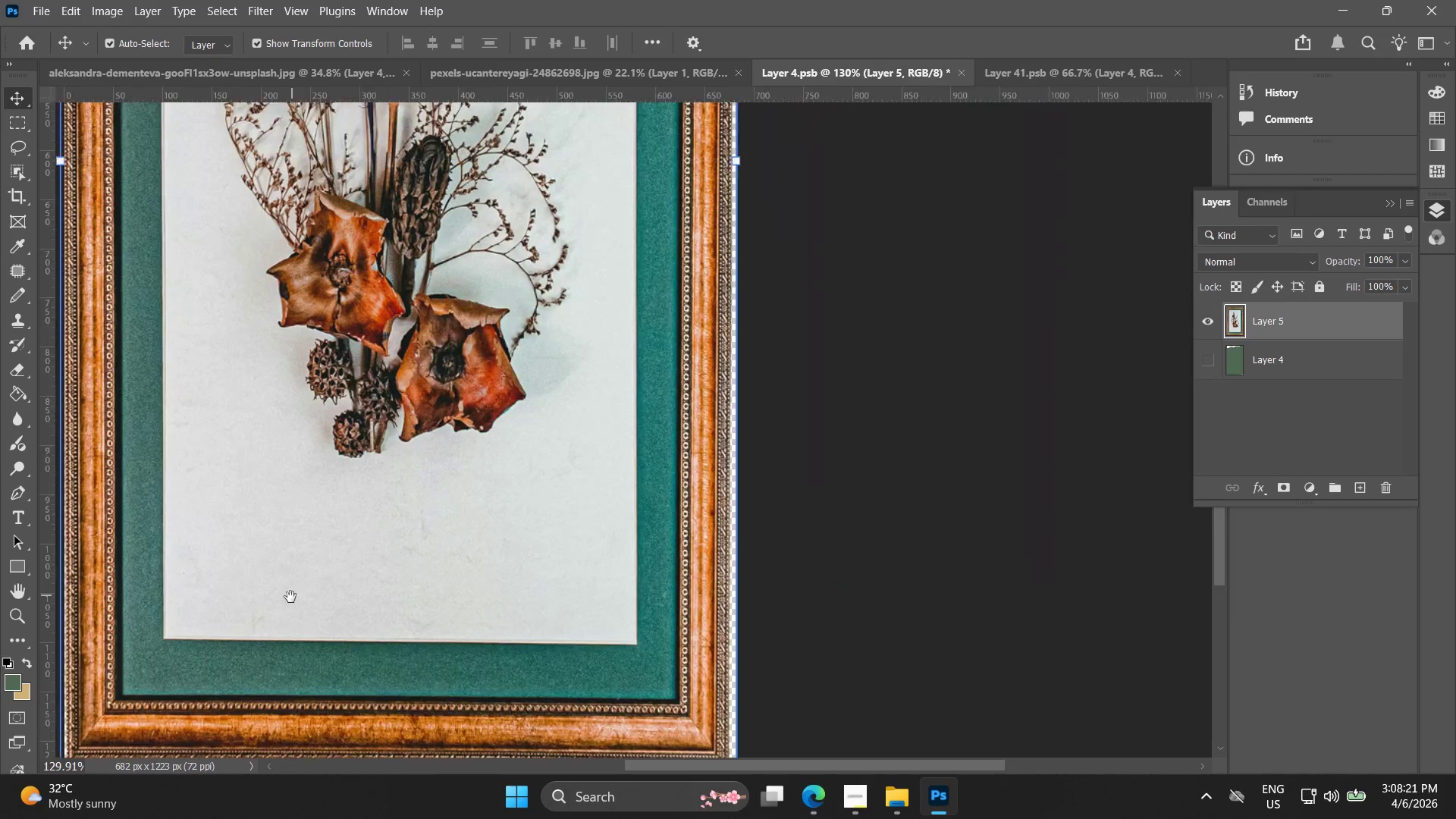 
hold_key(key=Space, duration=1.11)
 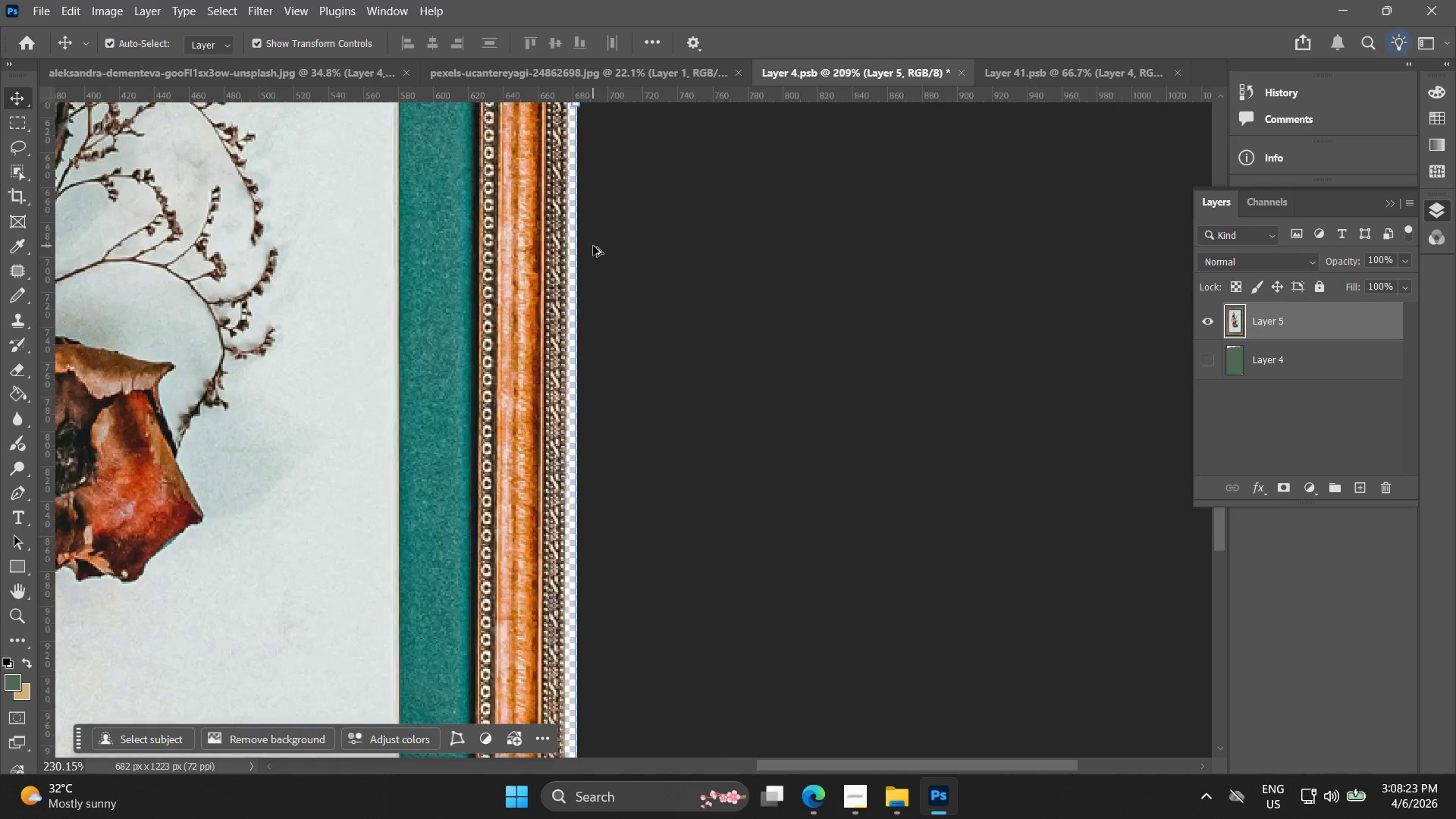 
left_click_drag(start_coordinate=[764, 257], to_coordinate=[293, 592])
 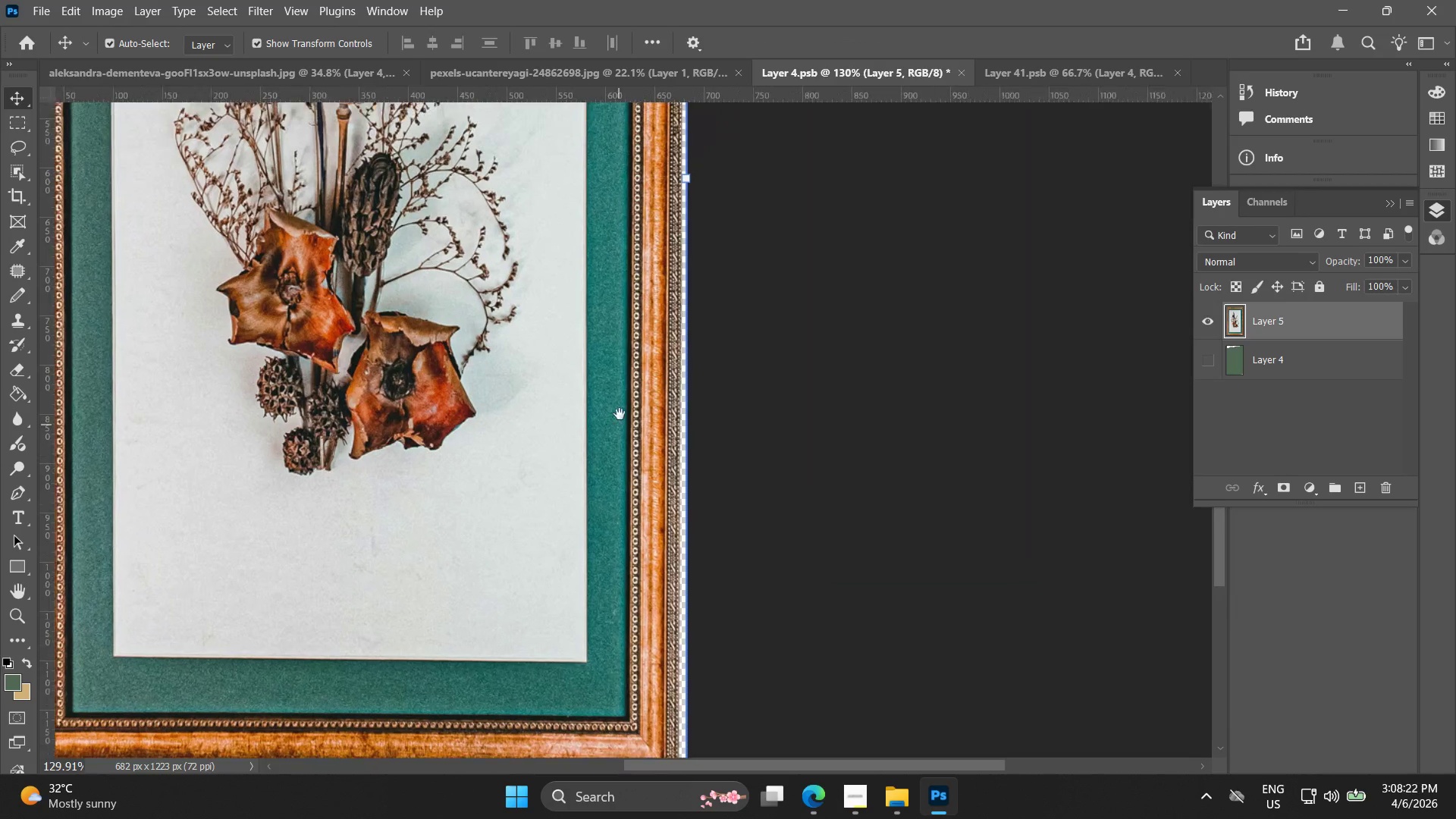 
scroll: coordinate [645, 369], scroll_direction: down, amount: 12.0
 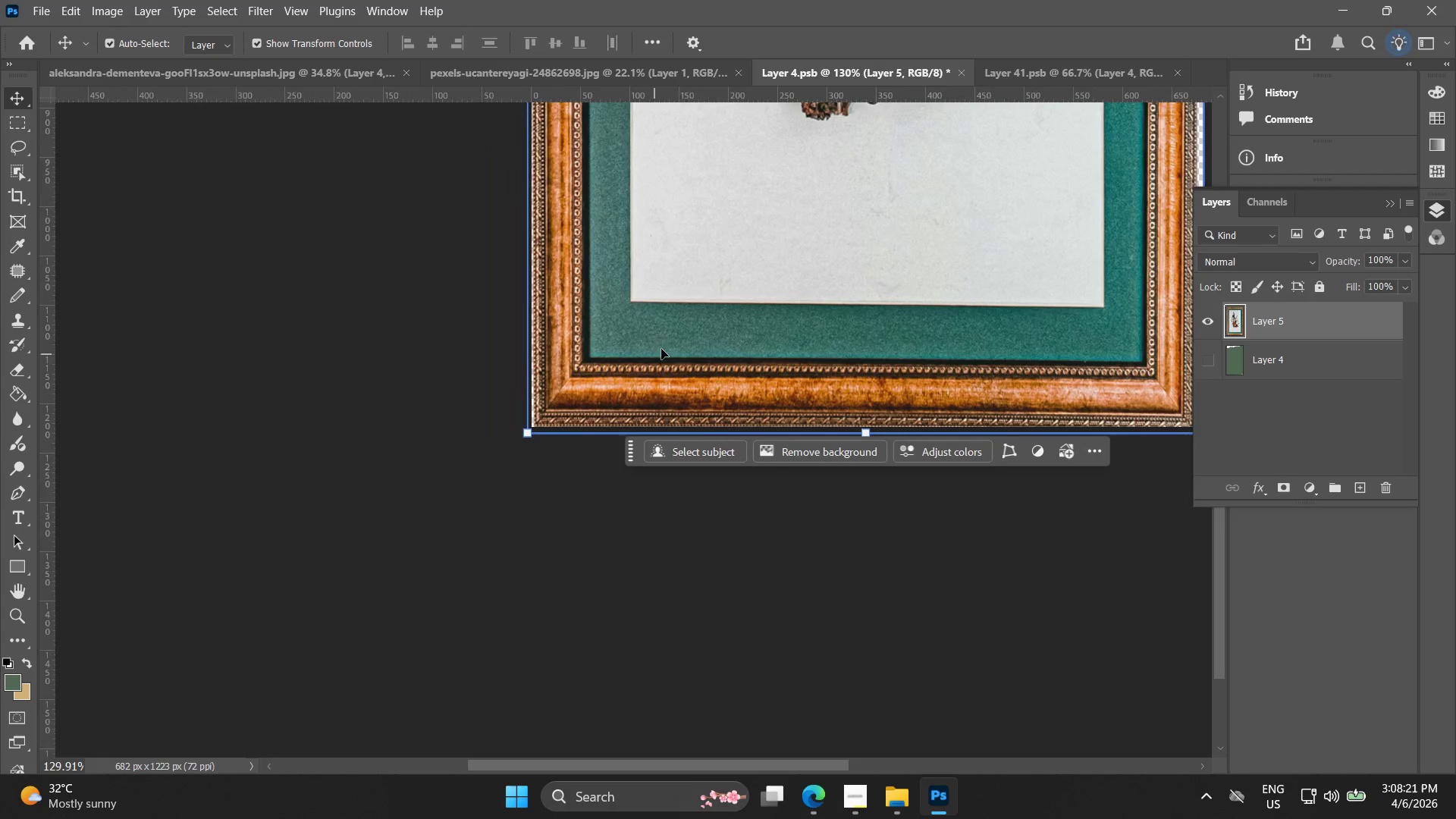 
left_click_drag(start_coordinate=[593, 398], to_coordinate=[517, 448])
 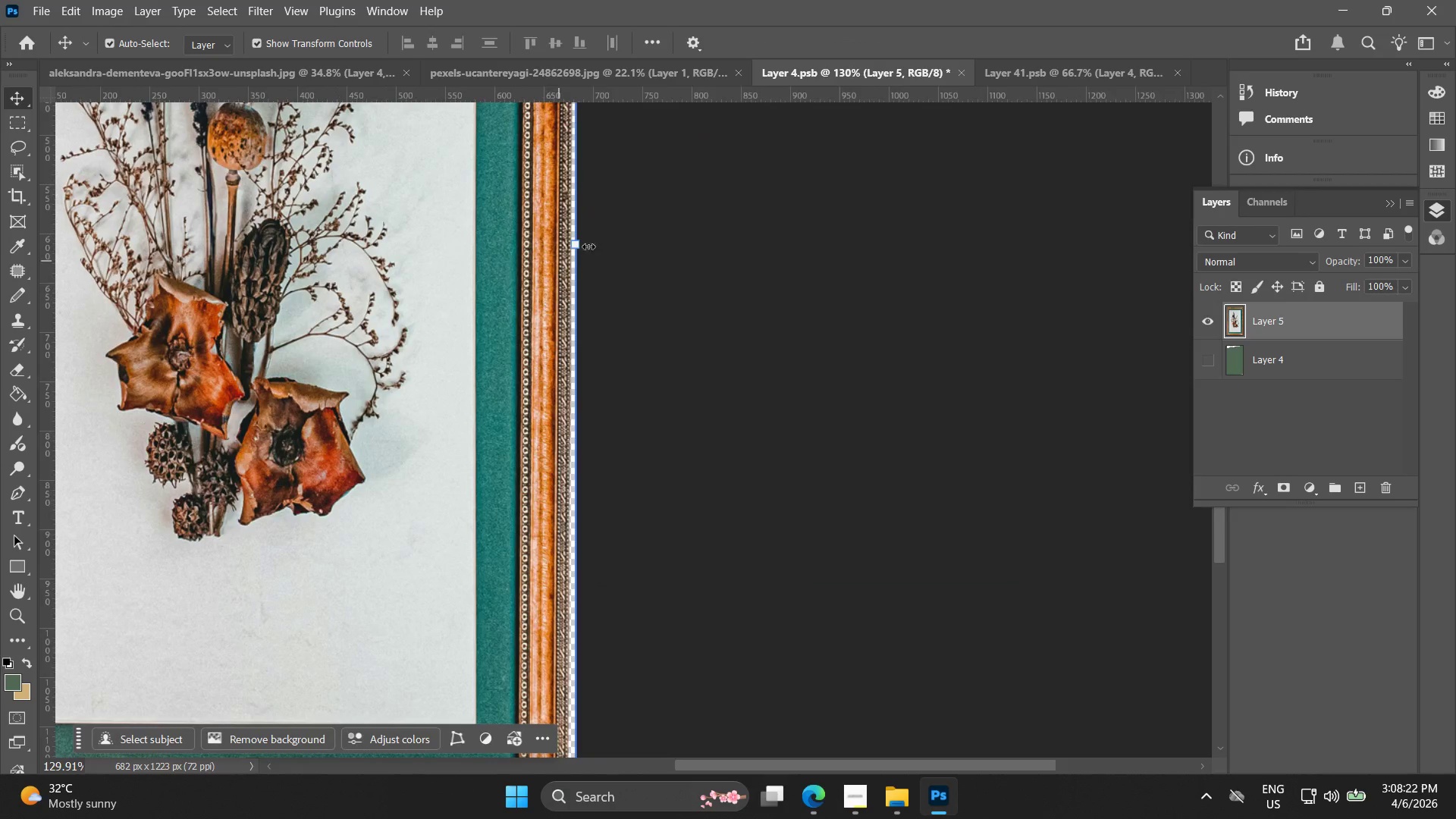 
hold_key(key=AltLeft, duration=0.53)
 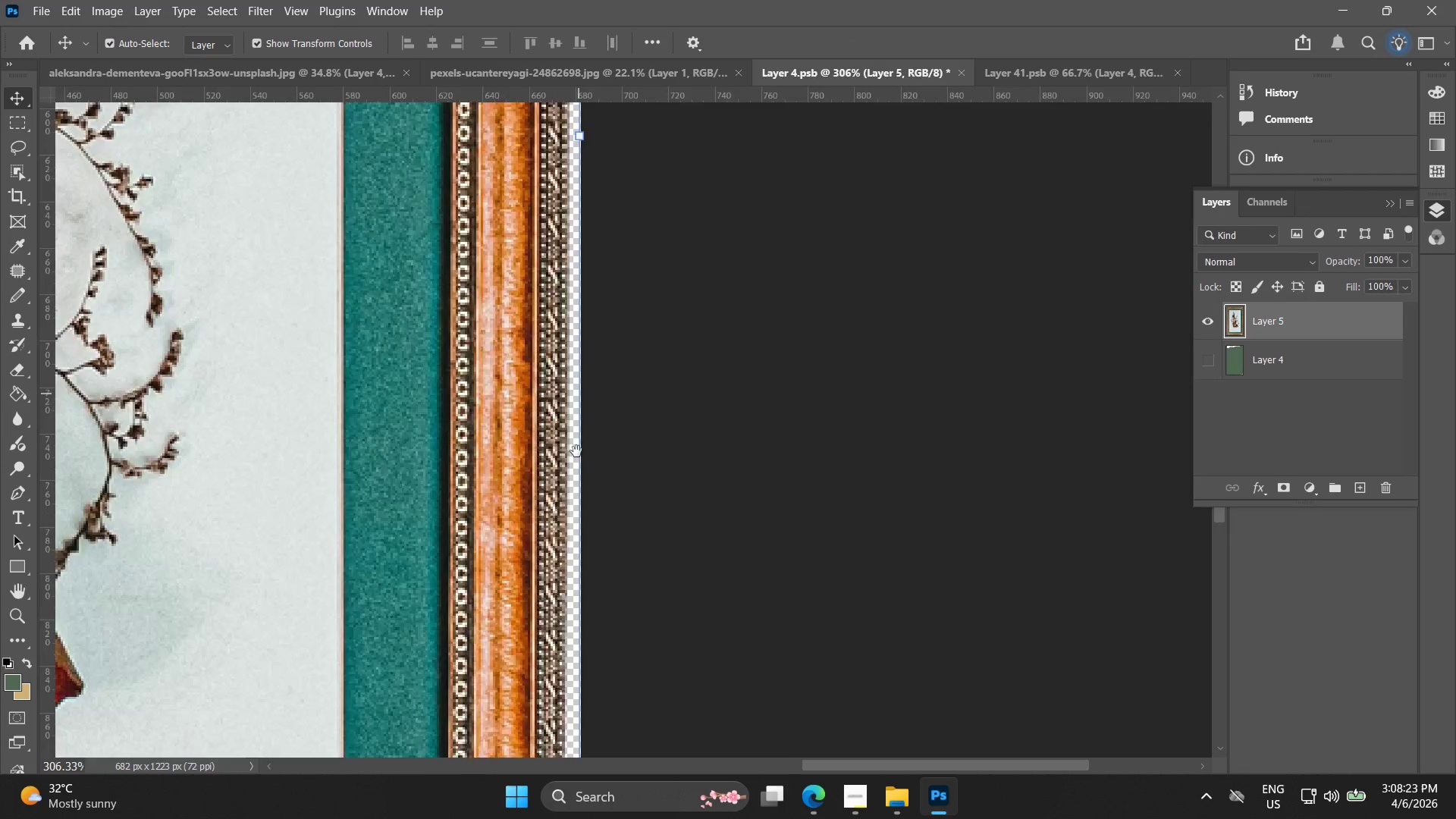 
hold_key(key=Space, duration=0.8)
 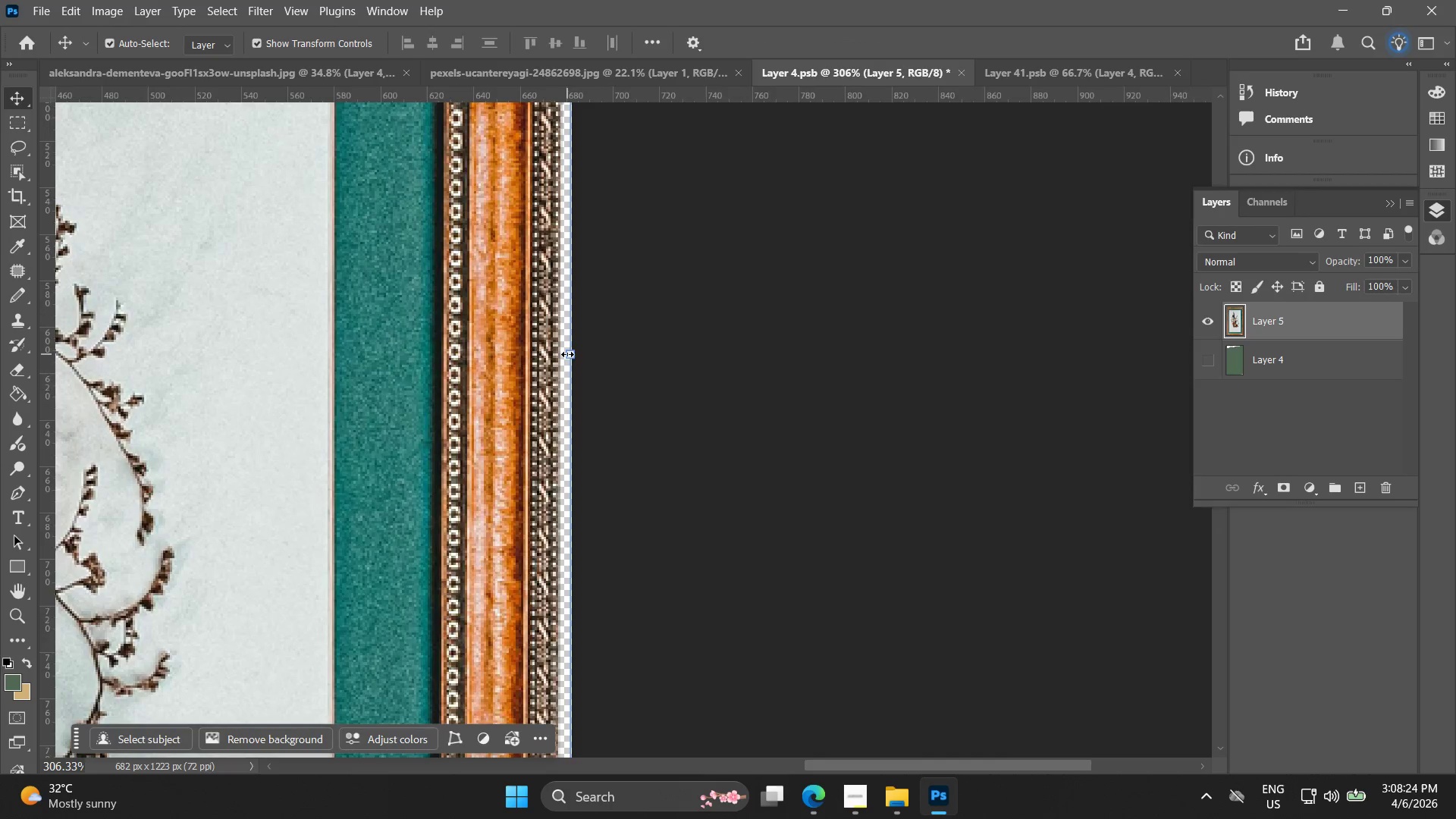 
left_click_drag(start_coordinate=[576, 203], to_coordinate=[571, 563])
 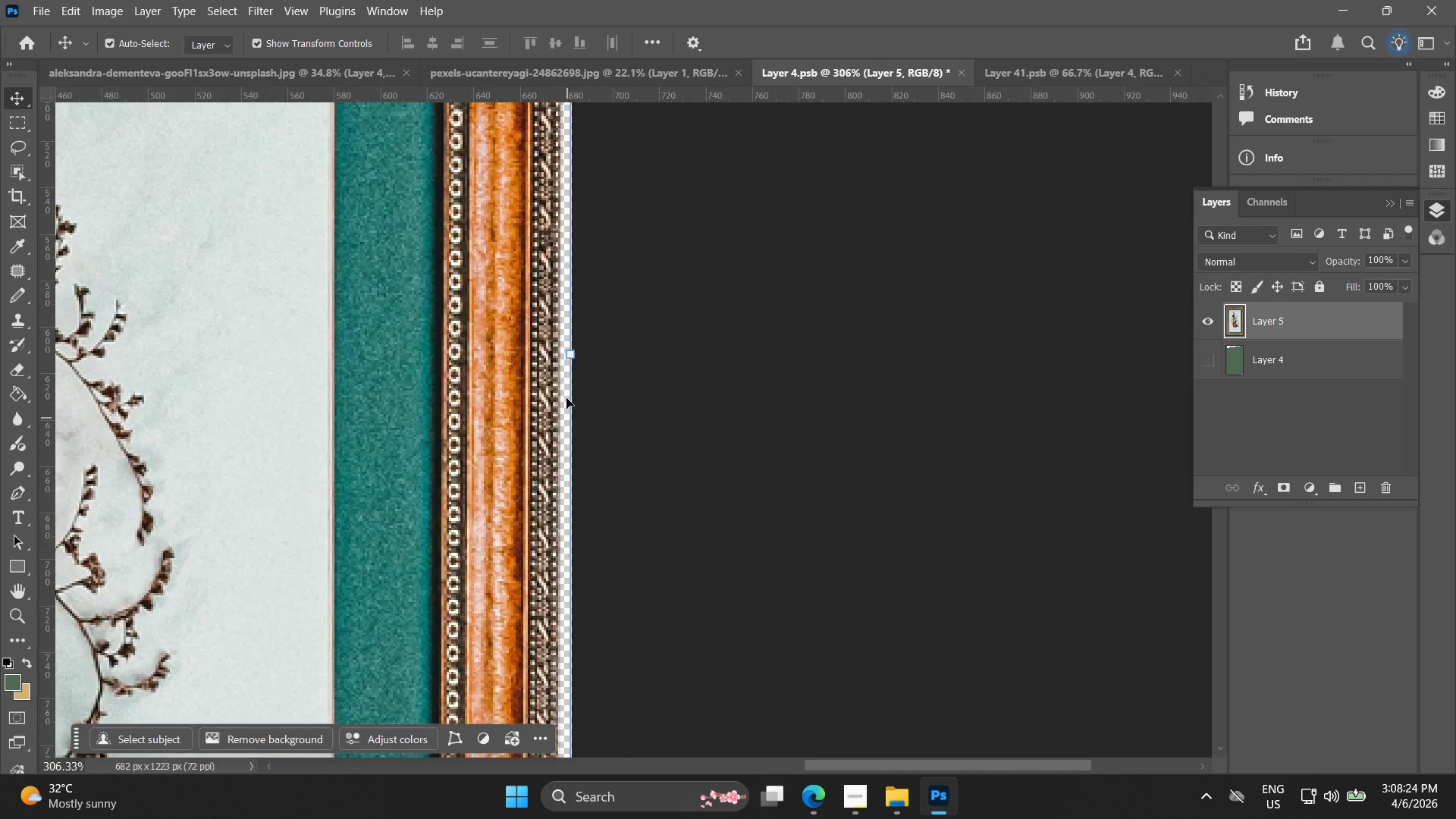 
scroll: coordinate [590, 208], scroll_direction: up, amount: 9.0
 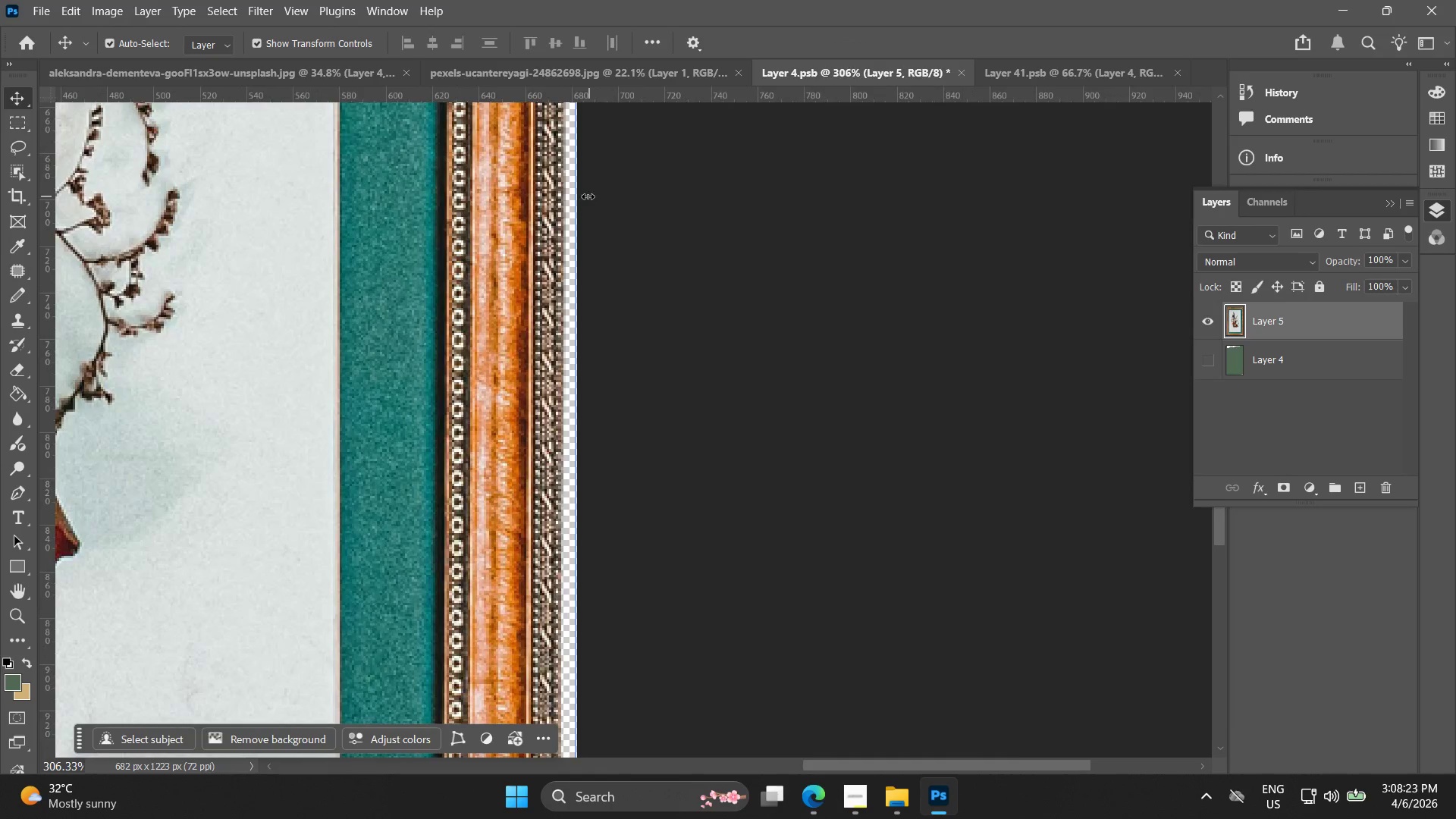 
hold_key(key=ShiftLeft, duration=1.5)
left_click_drag(start_coordinate=[571, 355], to_coordinate=[579, 349])
 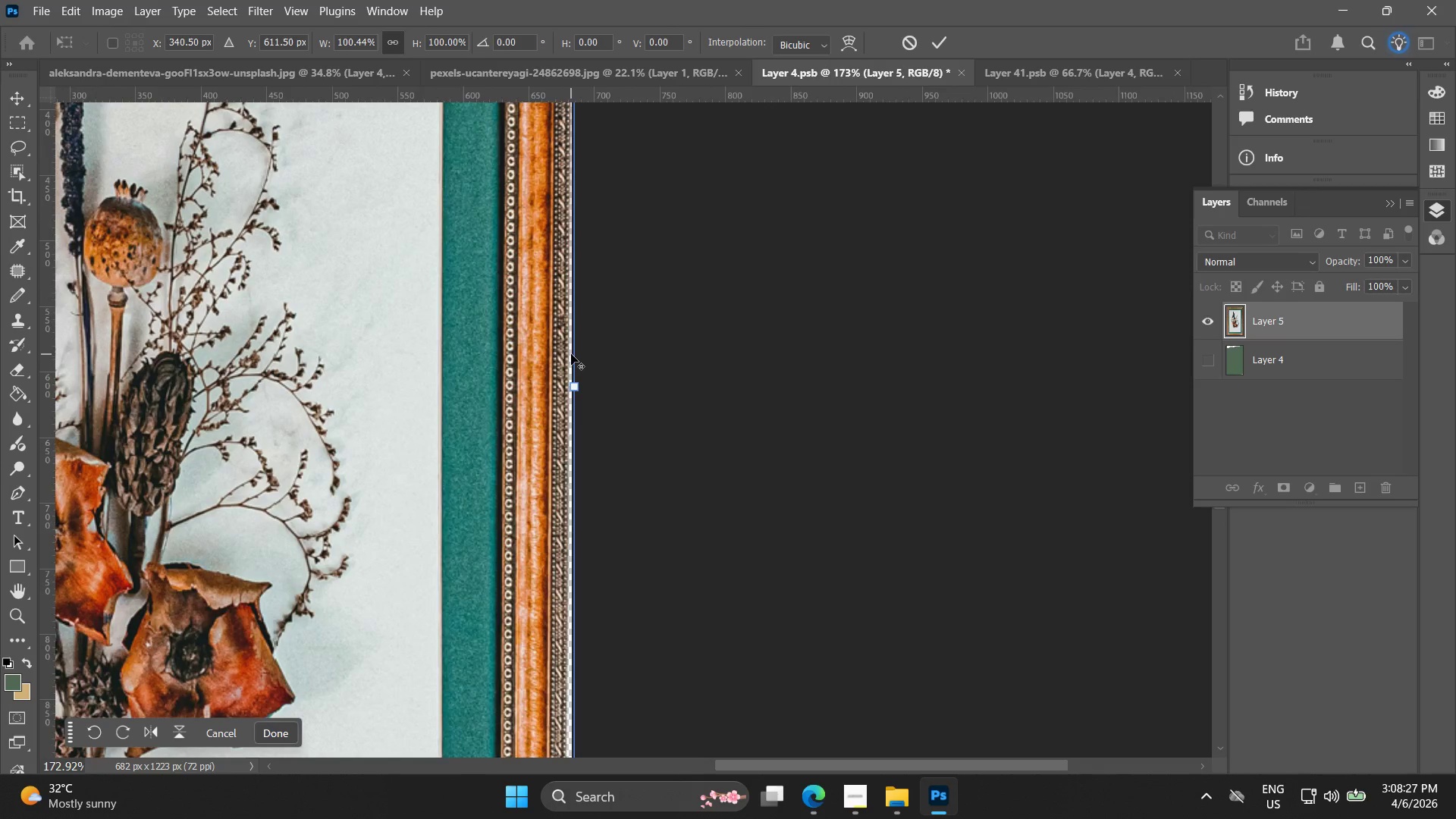 
hold_key(key=ShiftLeft, duration=1.09)
 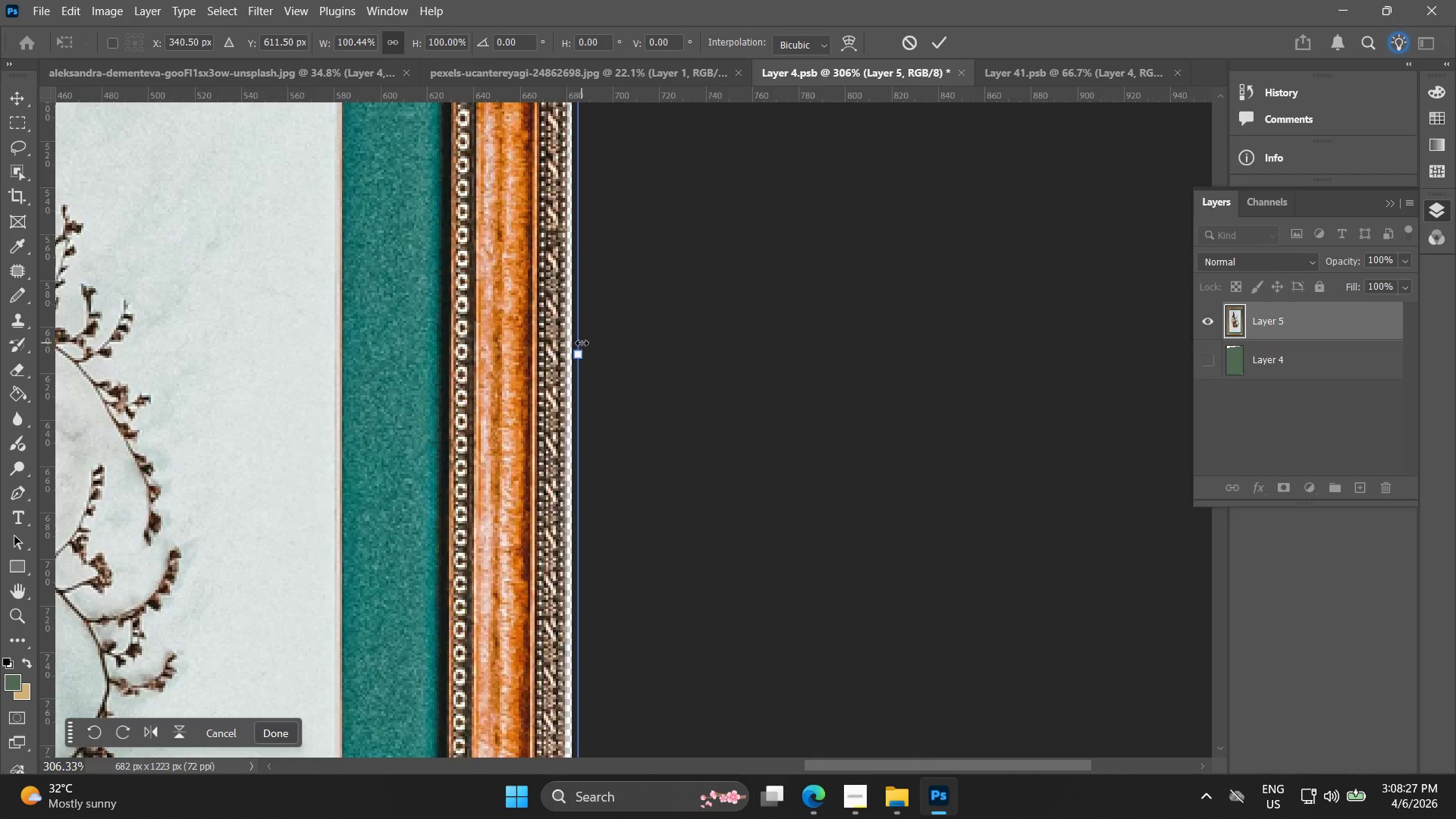 
hold_key(key=AltLeft, duration=0.75)
 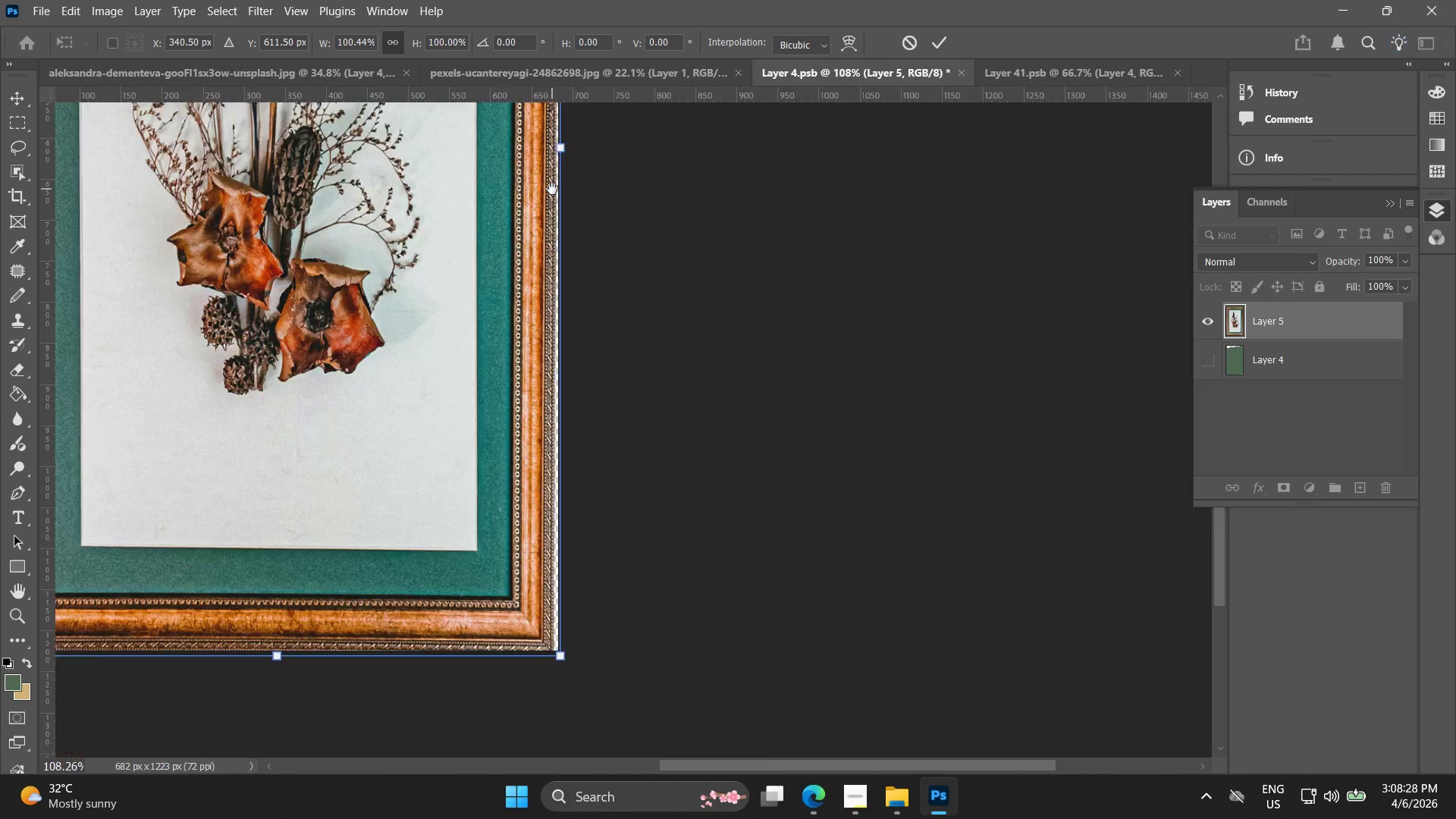 
hold_key(key=Space, duration=0.56)
 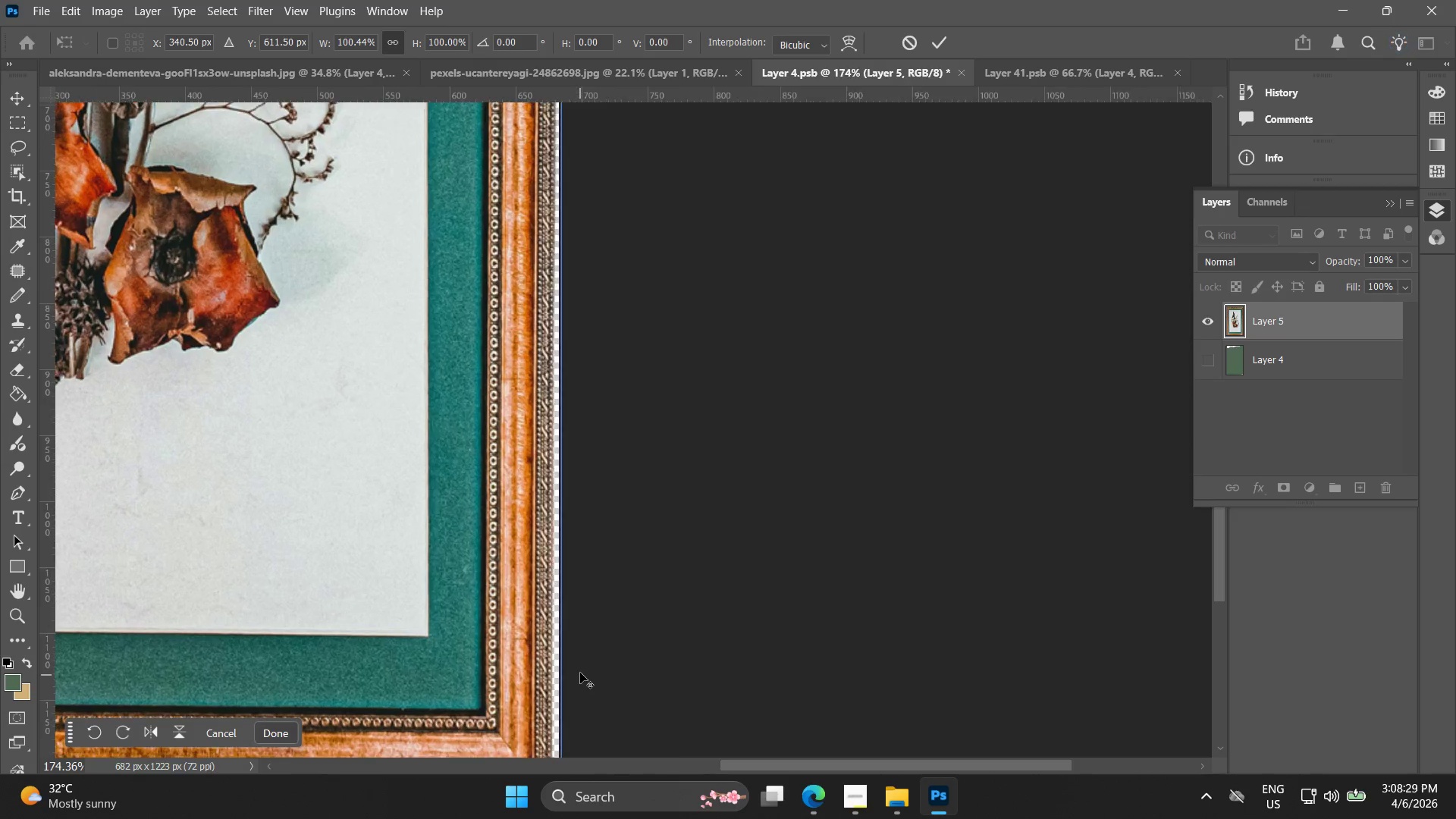 
left_click_drag(start_coordinate=[565, 418], to_coordinate=[552, 196])
 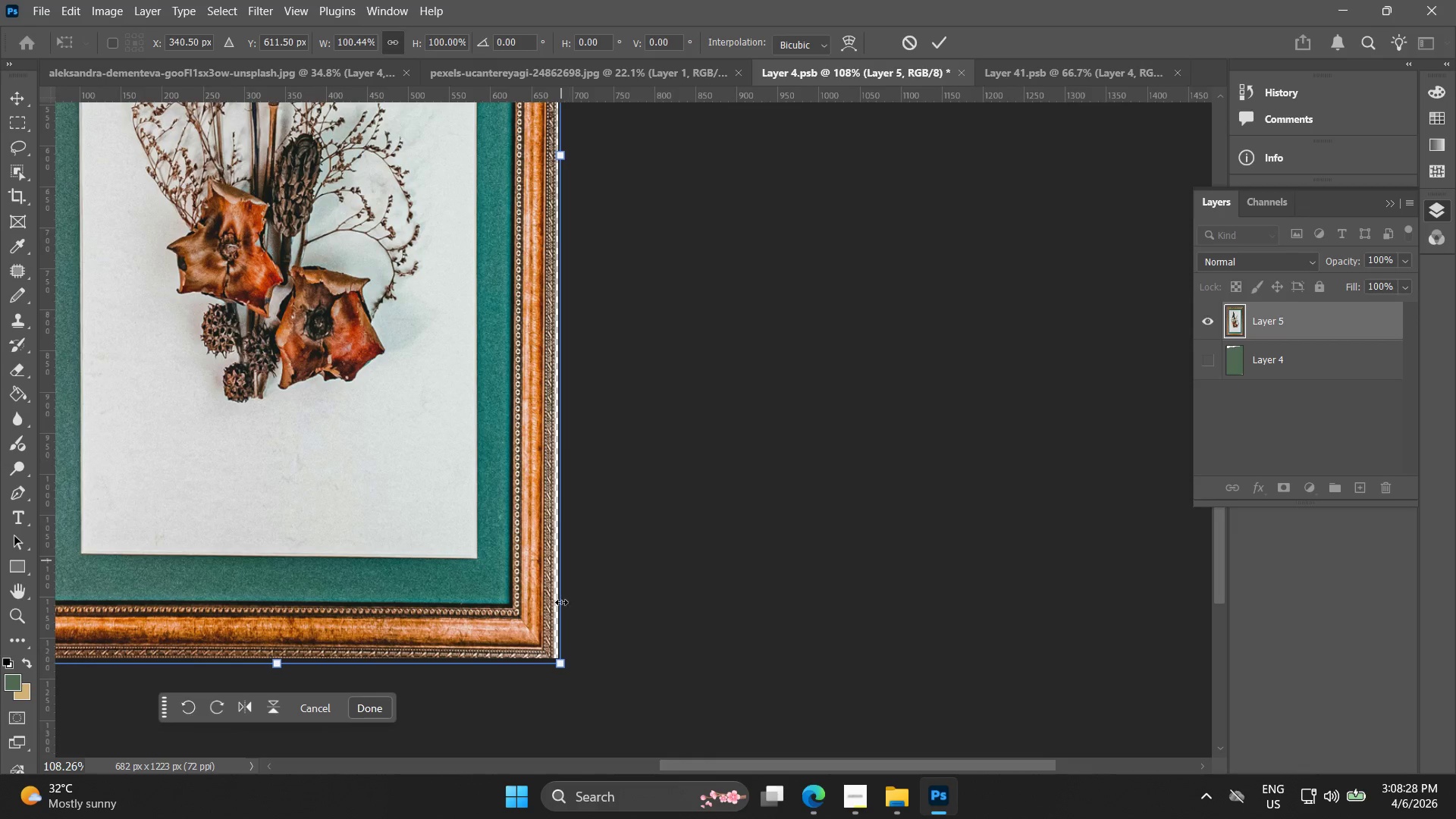 
scroll: coordinate [571, 362], scroll_direction: down, amount: 11.0
 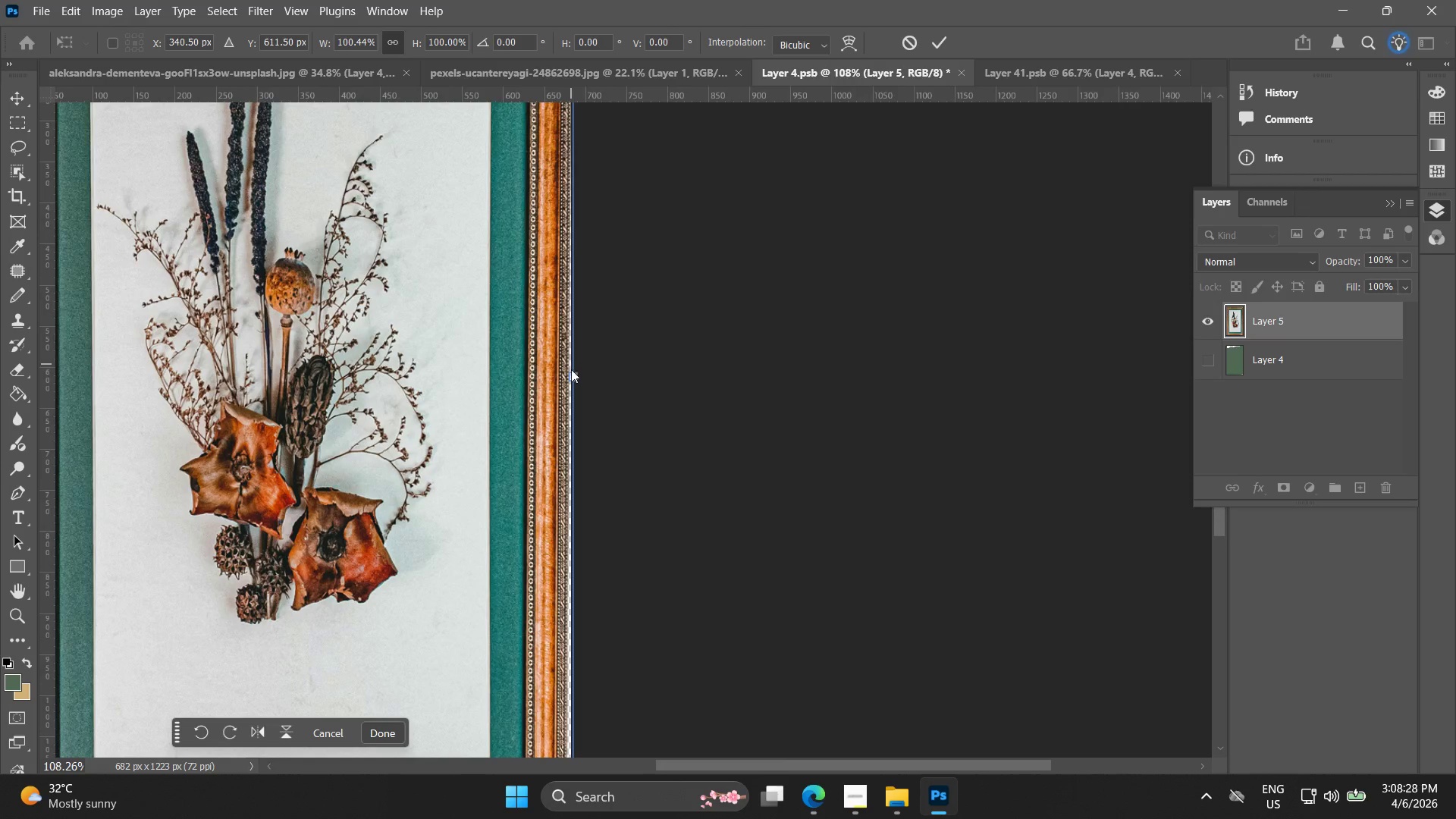 
hold_key(key=AltLeft, duration=0.33)
 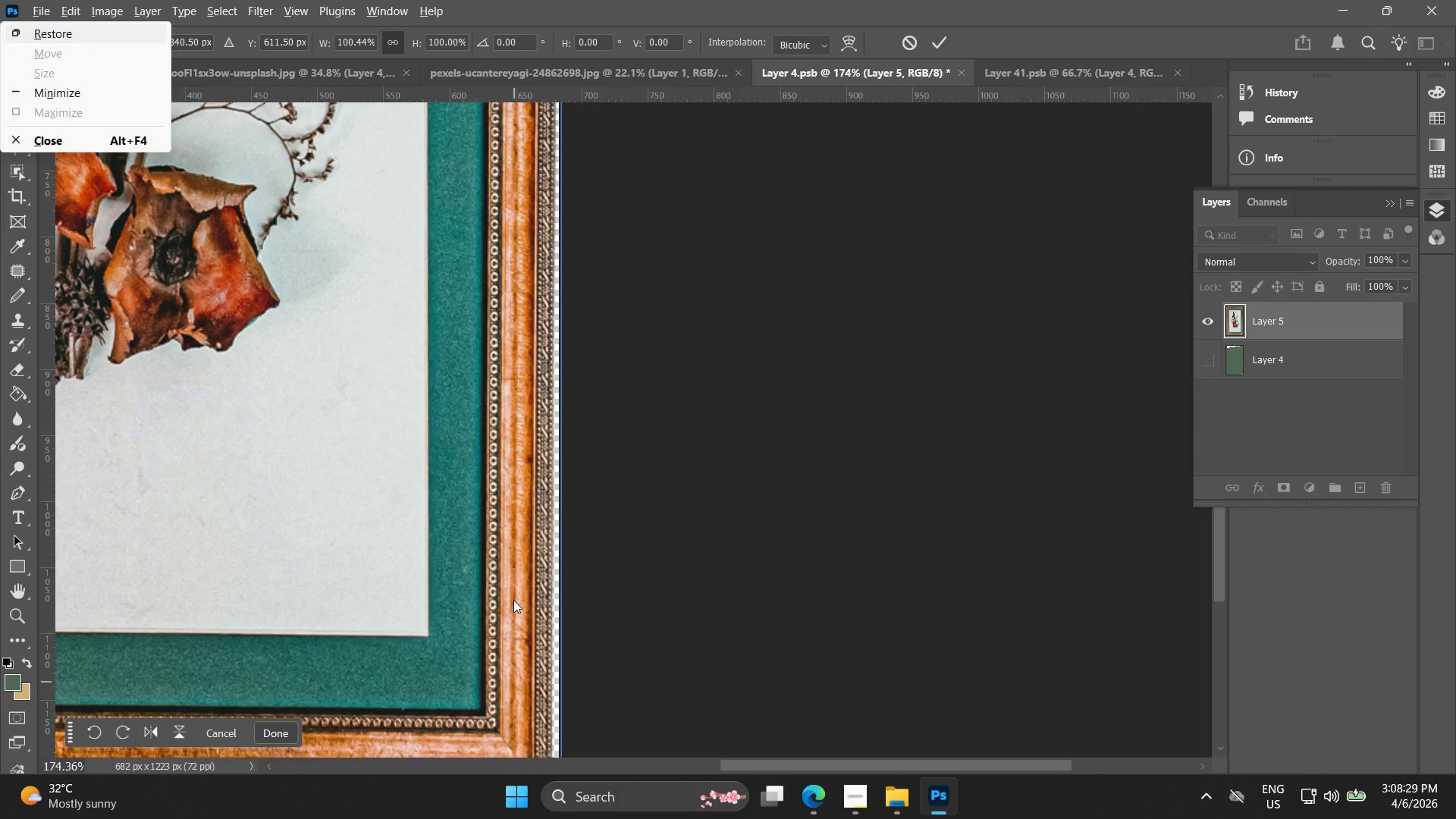 
key(Alt+AltLeft)
 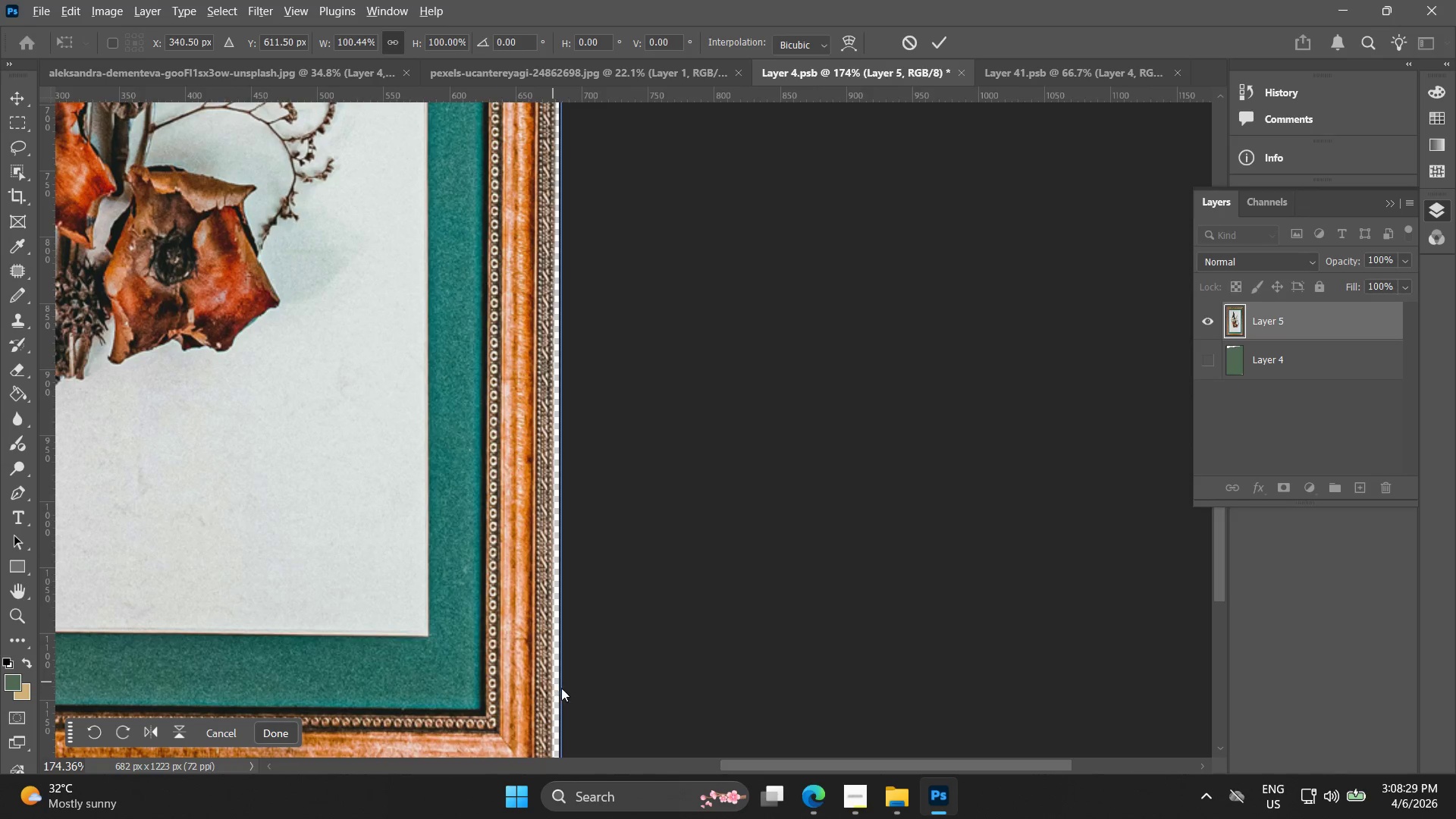 
hold_key(key=Space, duration=0.72)
 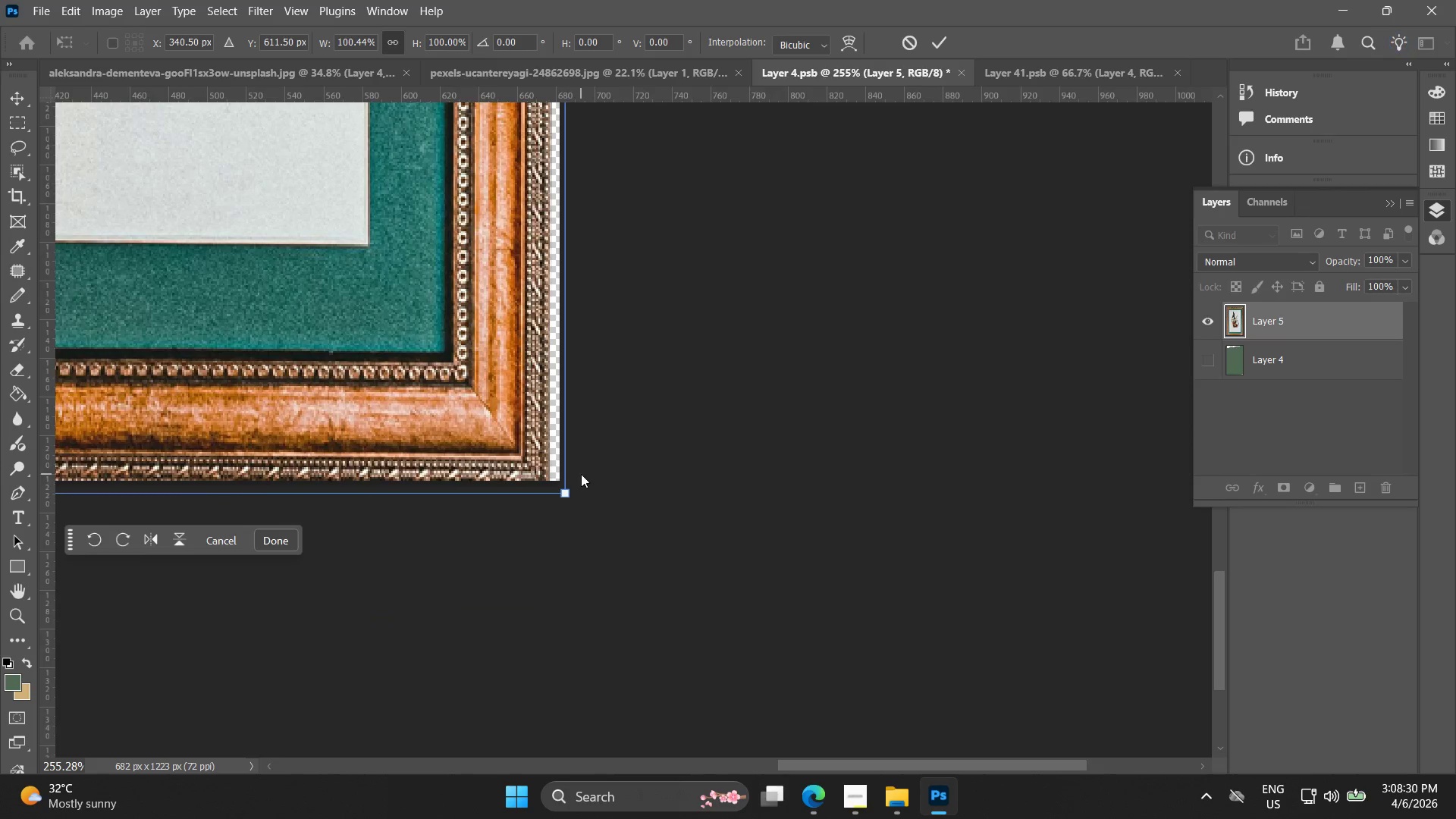 
left_click_drag(start_coordinate=[516, 616], to_coordinate=[516, 284])
 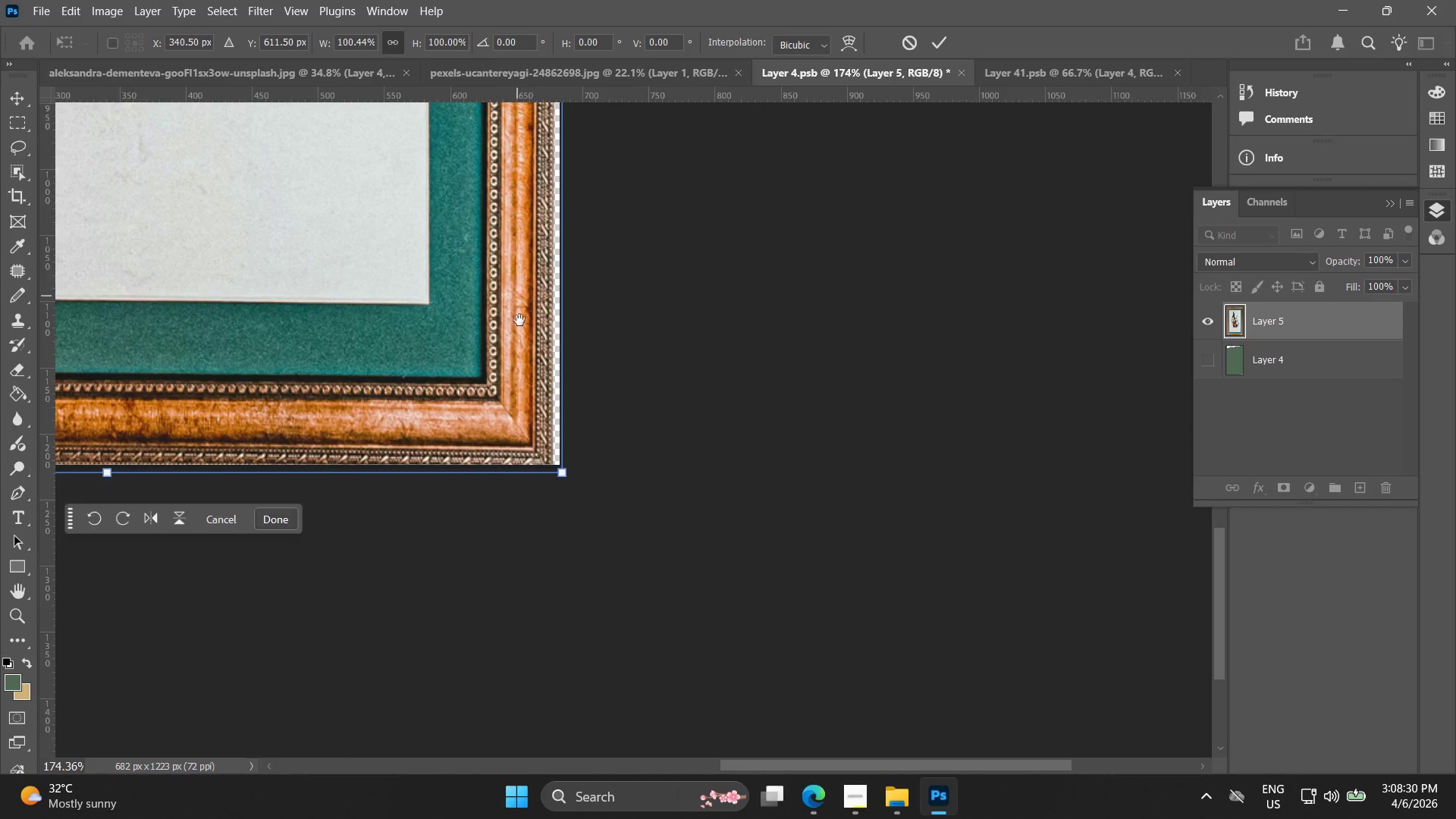 
scroll: coordinate [553, 686], scroll_direction: up, amount: 7.0
 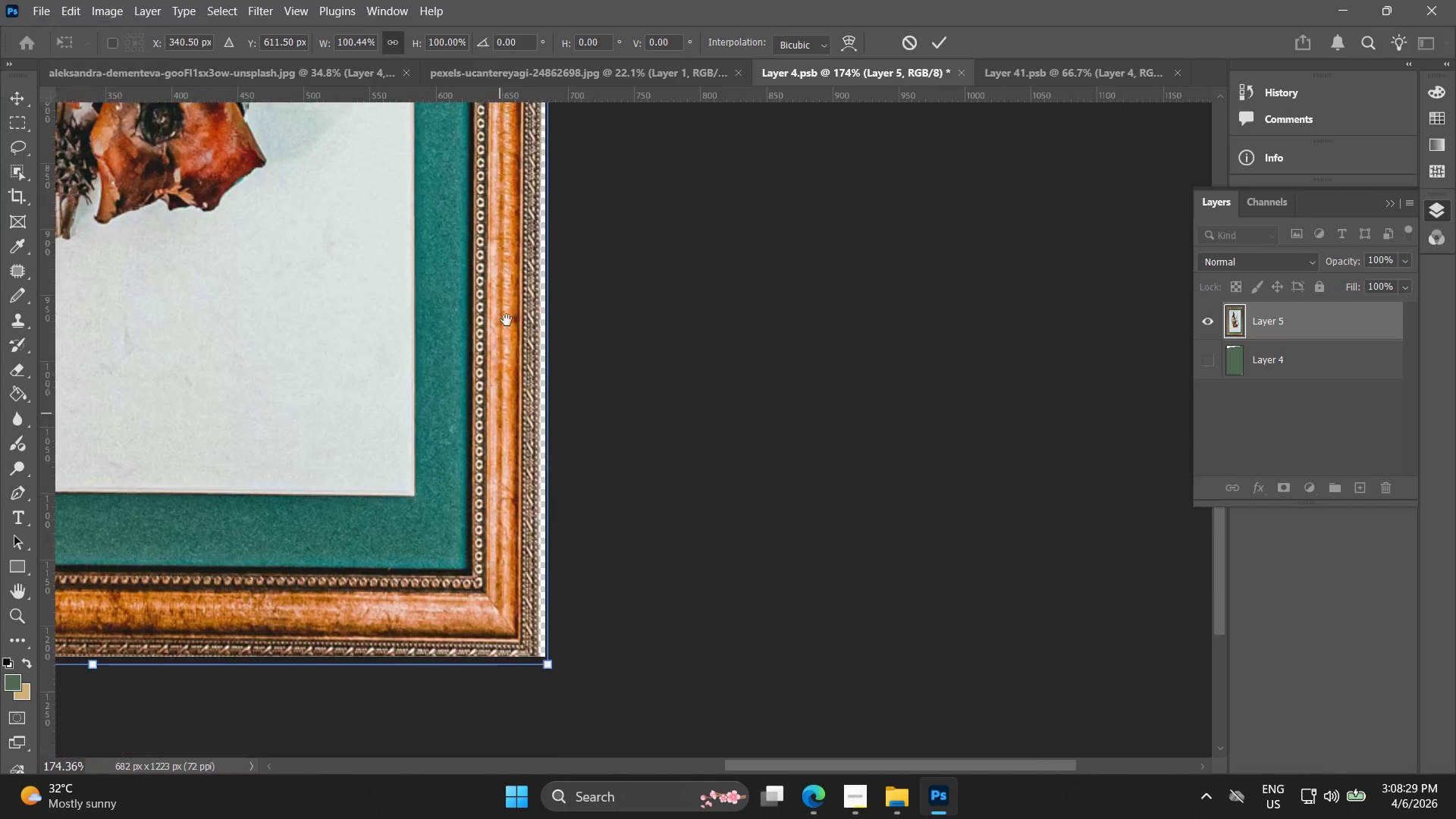 
hold_key(key=Space, duration=5.86)
 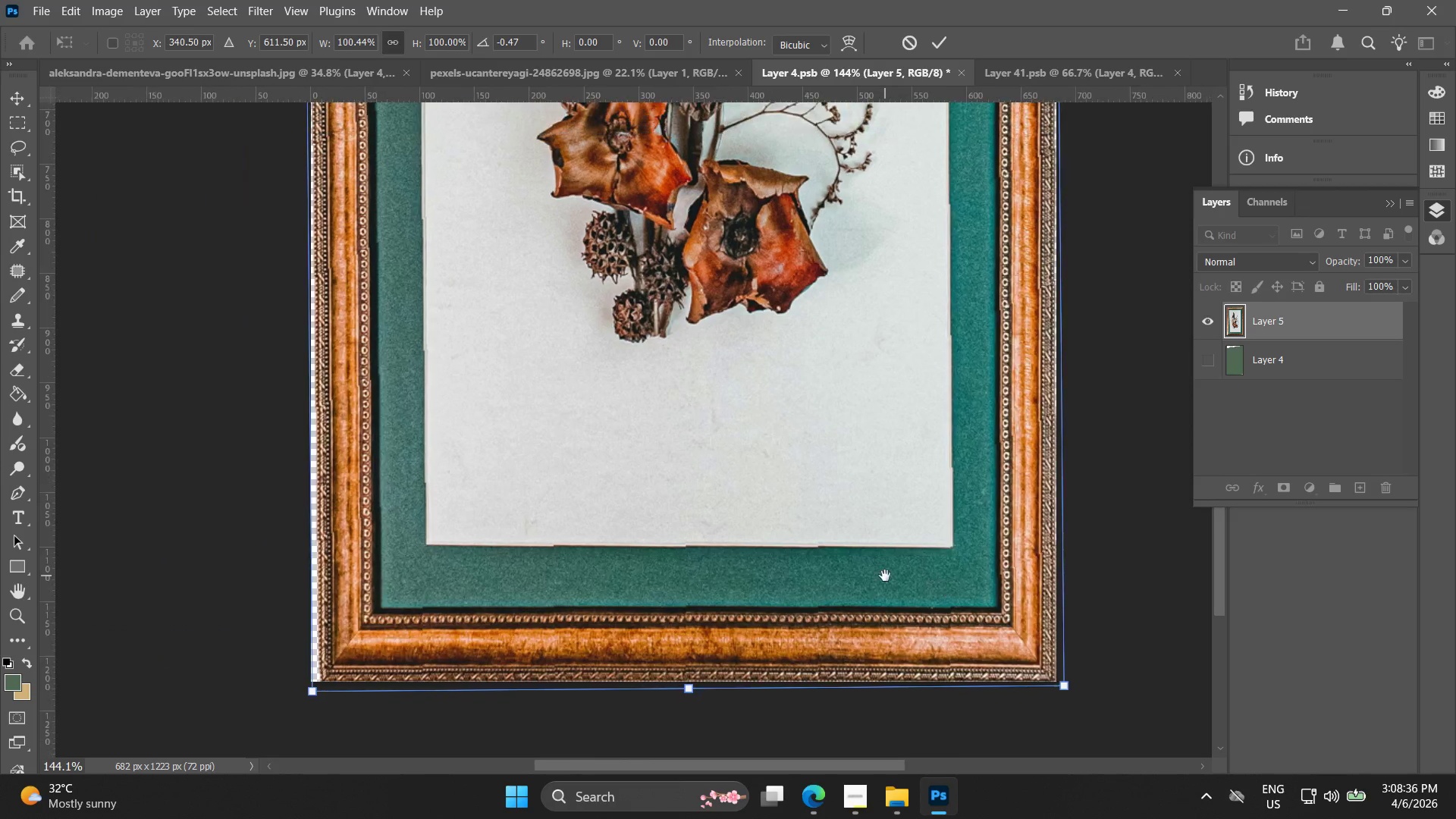 
key(Alt+AltLeft)
 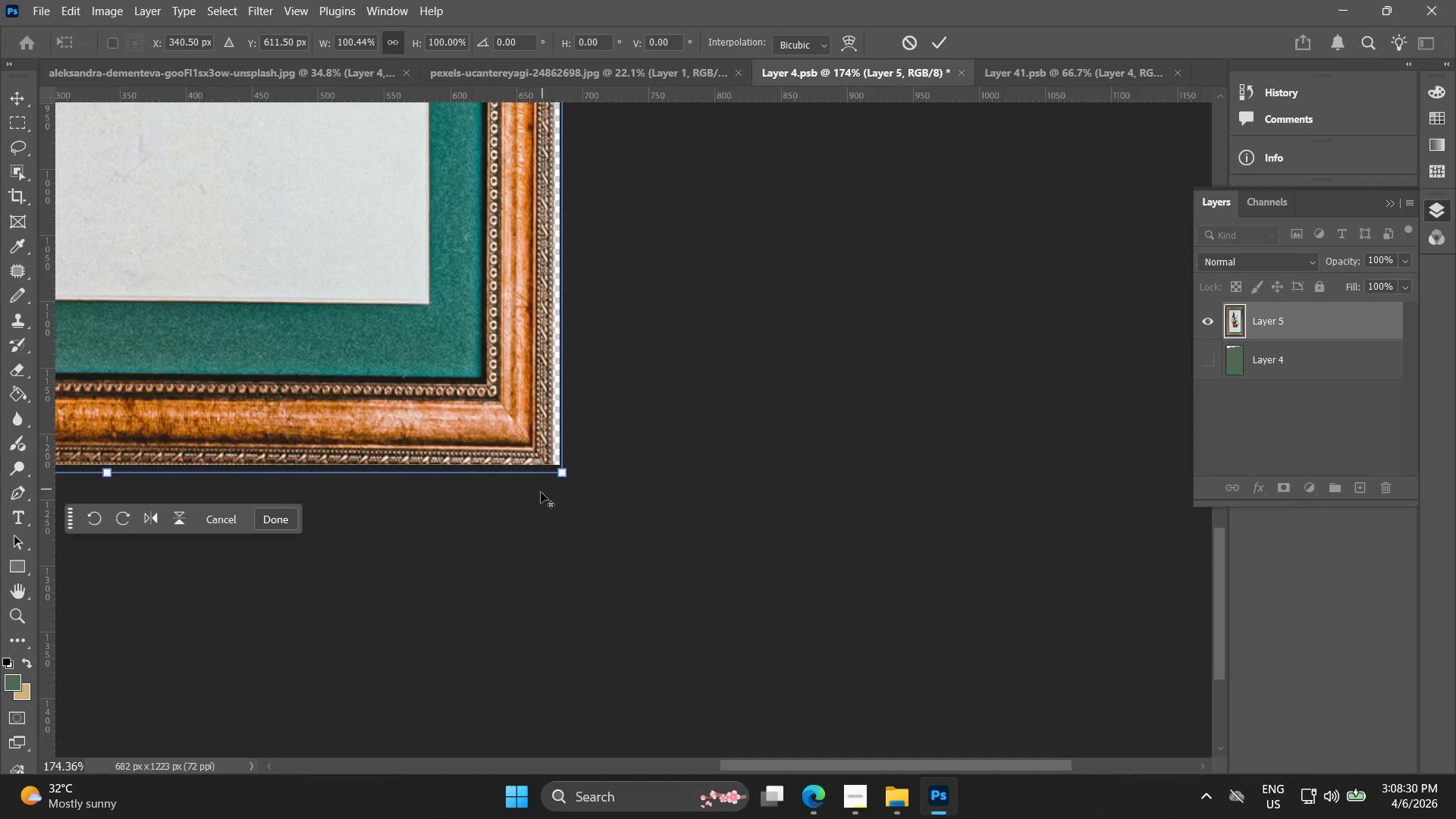 
scroll: coordinate [547, 498], scroll_direction: up, amount: 4.0
 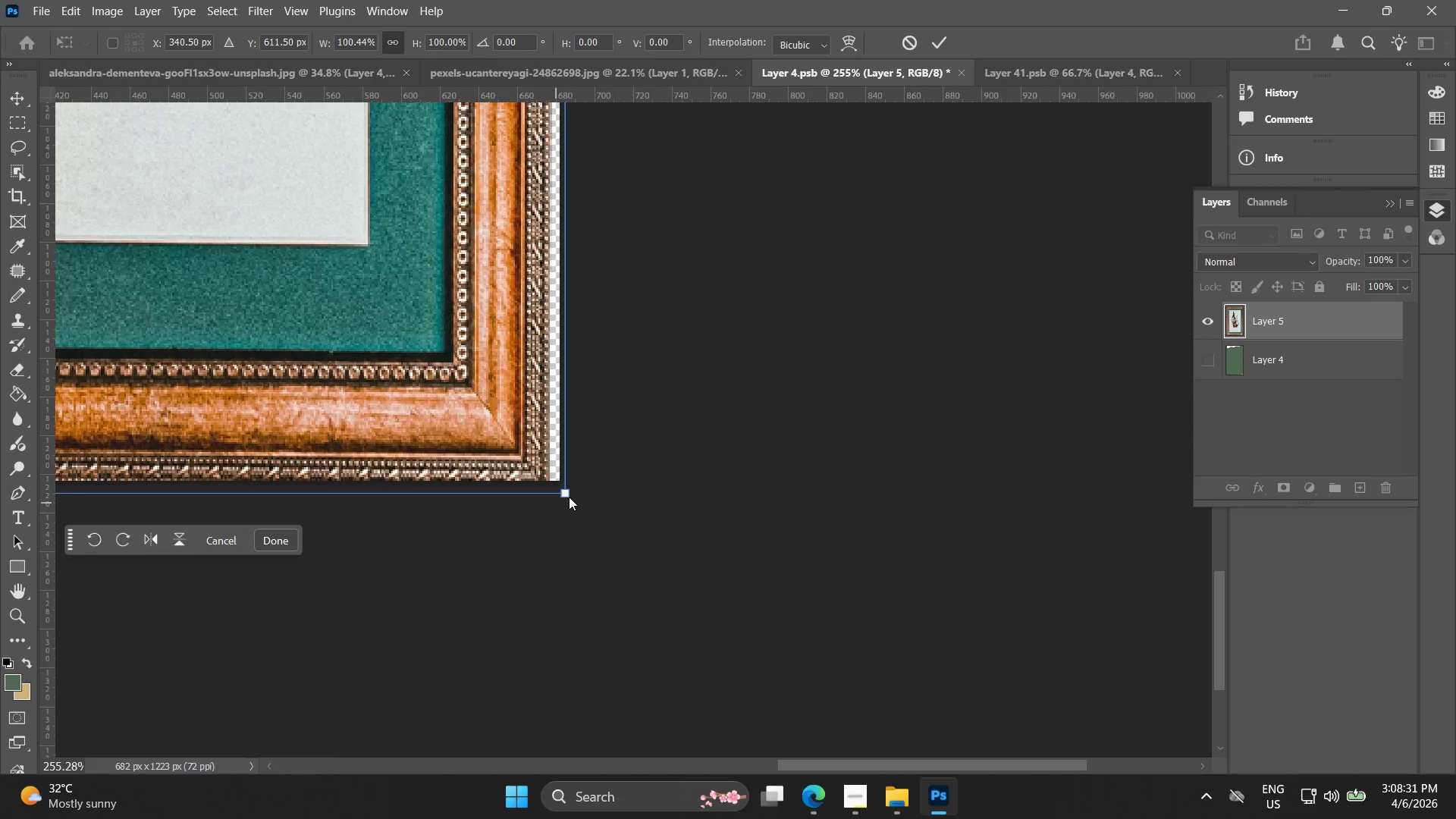 
left_click([565, 493])
 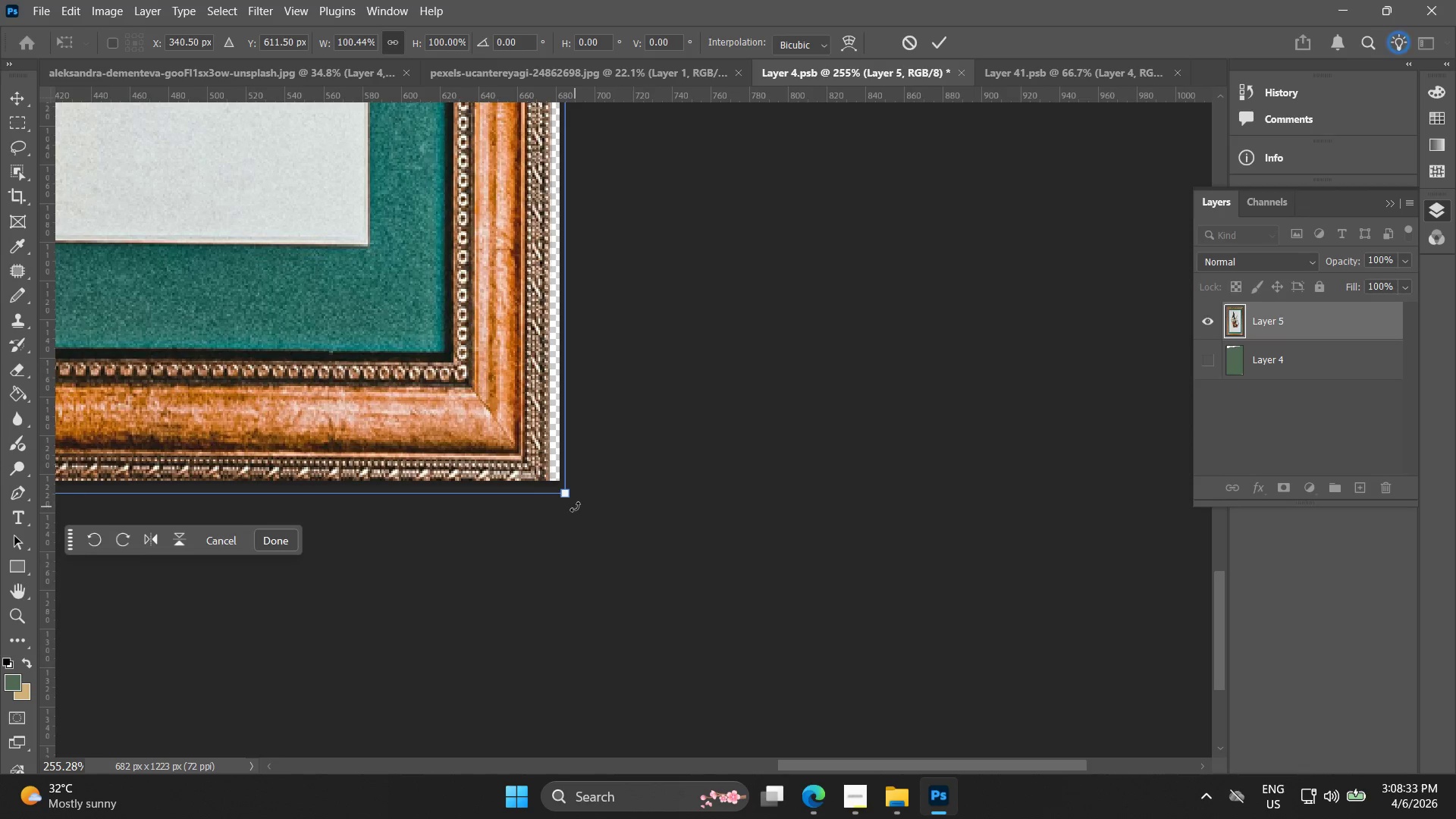 
left_click_drag(start_coordinate=[575, 507], to_coordinate=[584, 496])
 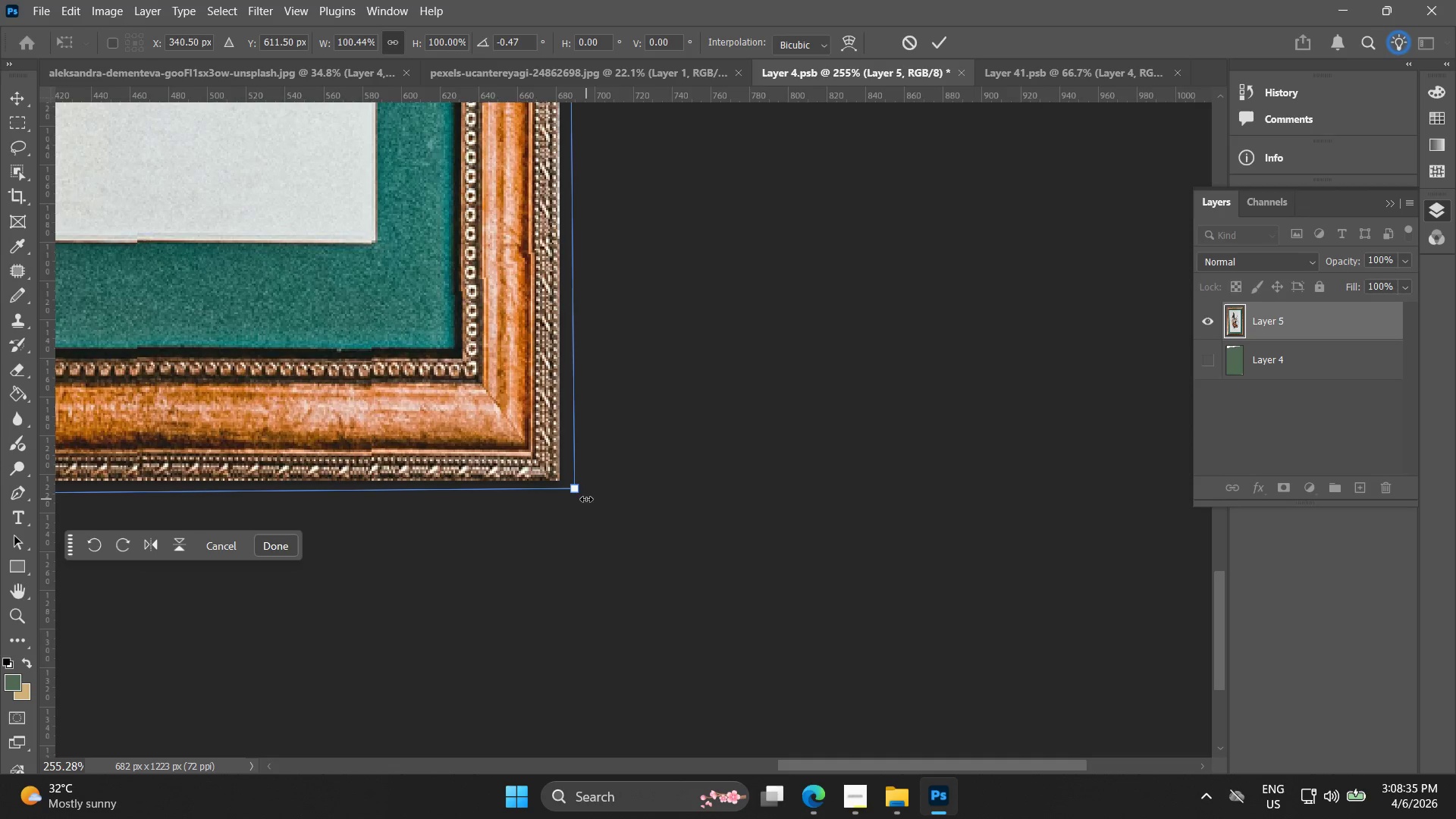 
hold_key(key=AltLeft, duration=0.41)
 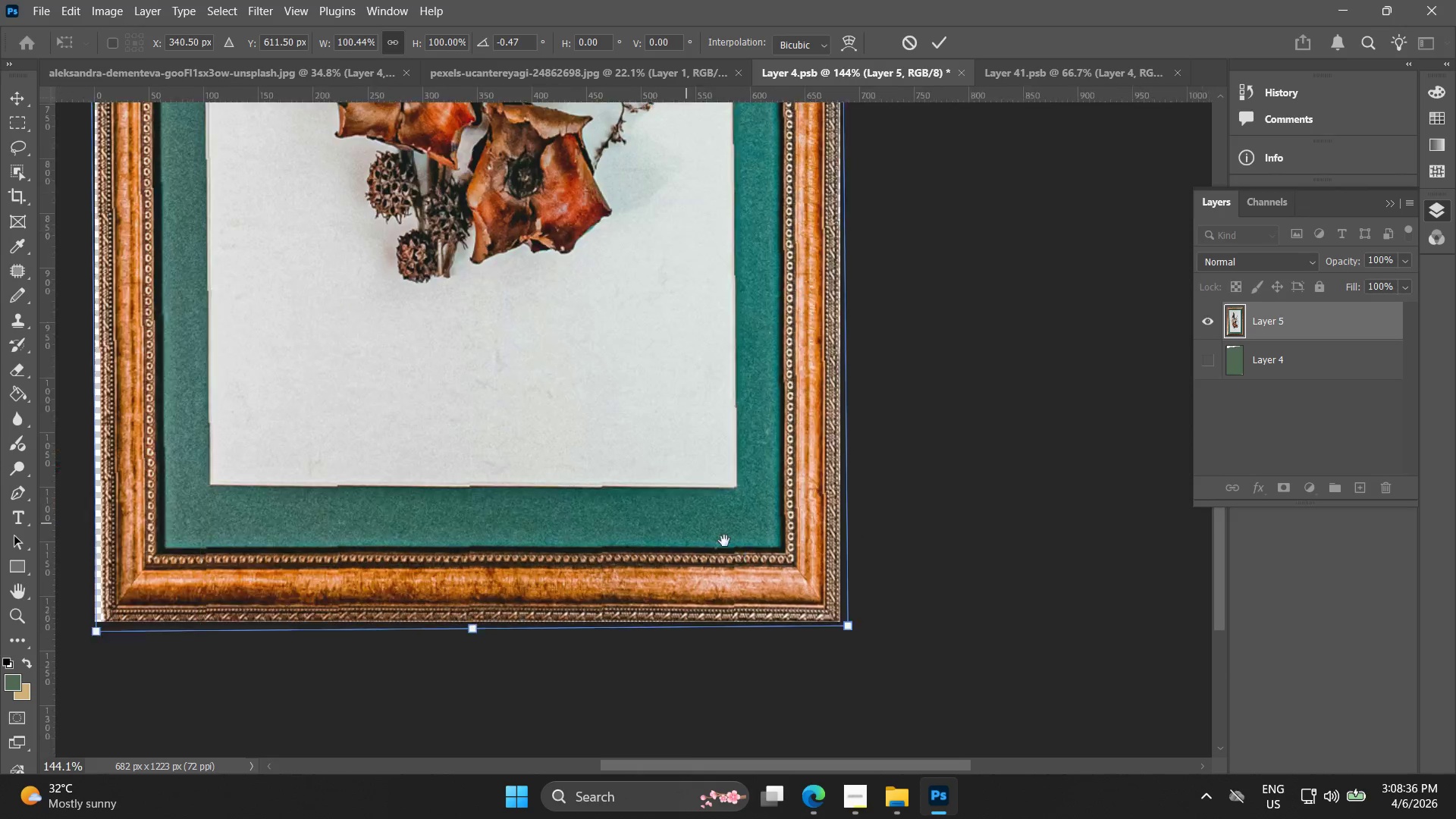 
hold_key(key=Space, duration=1.5)
 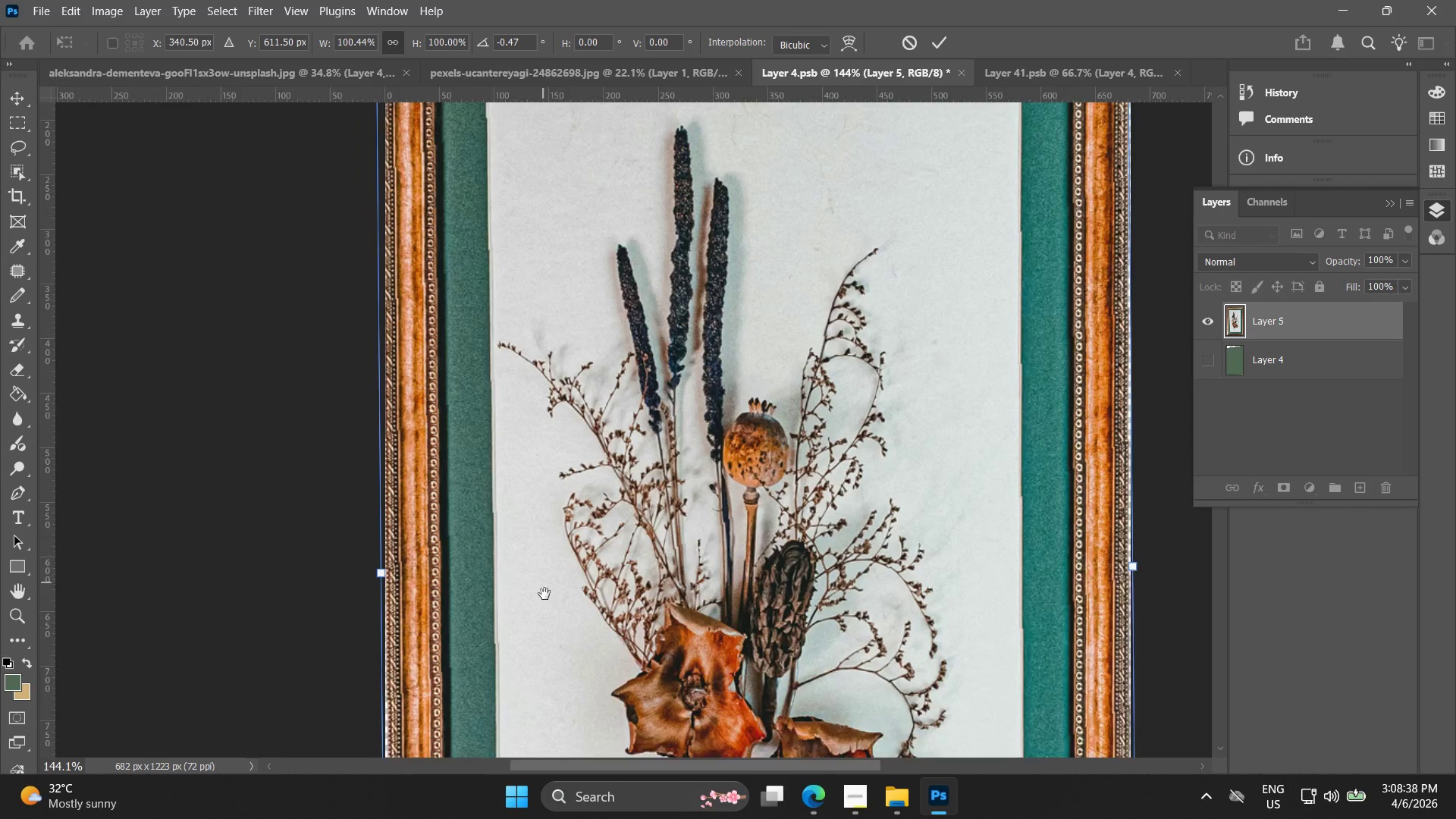 
left_click_drag(start_coordinate=[388, 353], to_coordinate=[885, 576])
 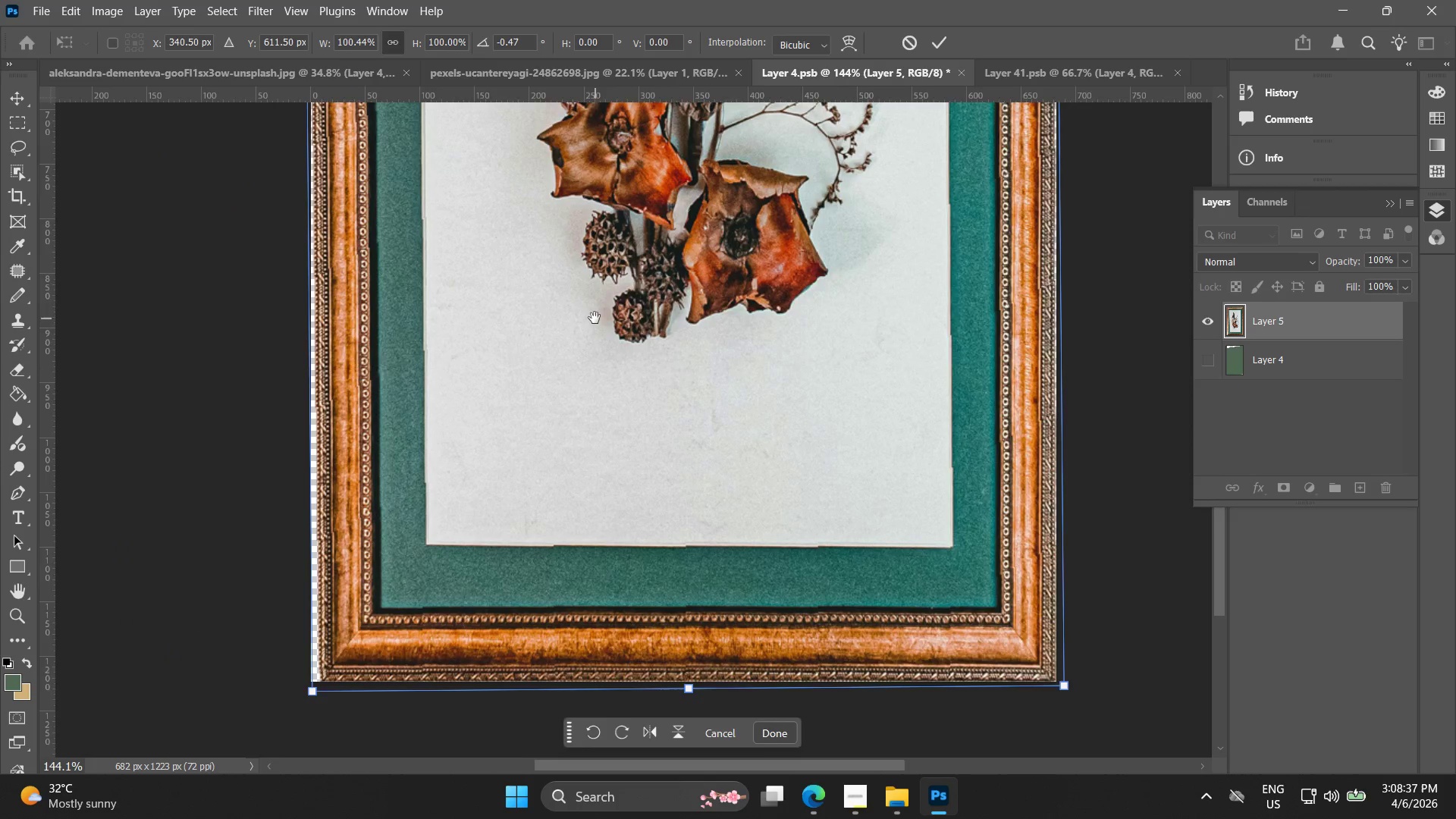 
scroll: coordinate [574, 496], scroll_direction: down, amount: 6.0
 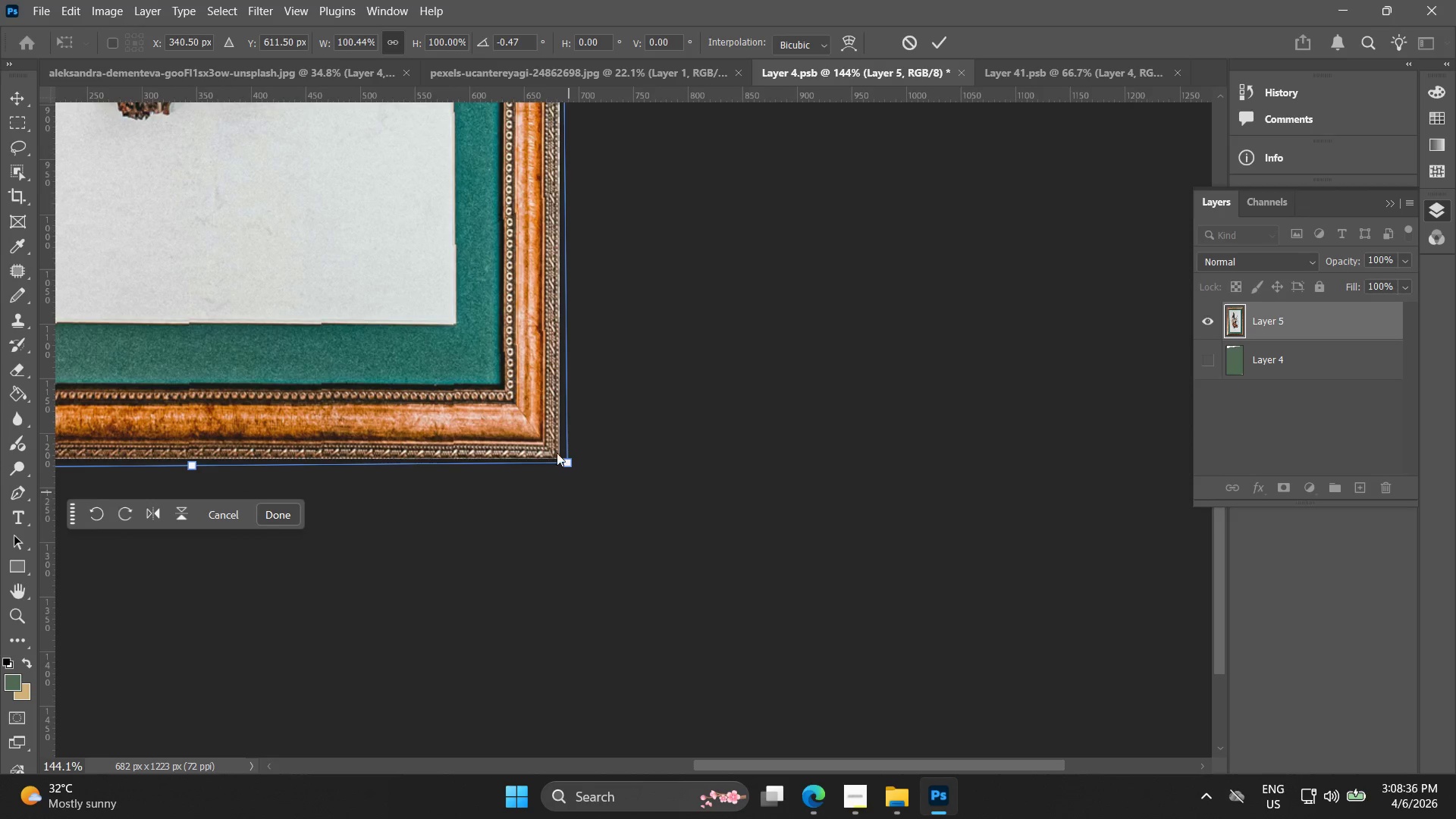 
left_click_drag(start_coordinate=[595, 326], to_coordinate=[622, 612])
 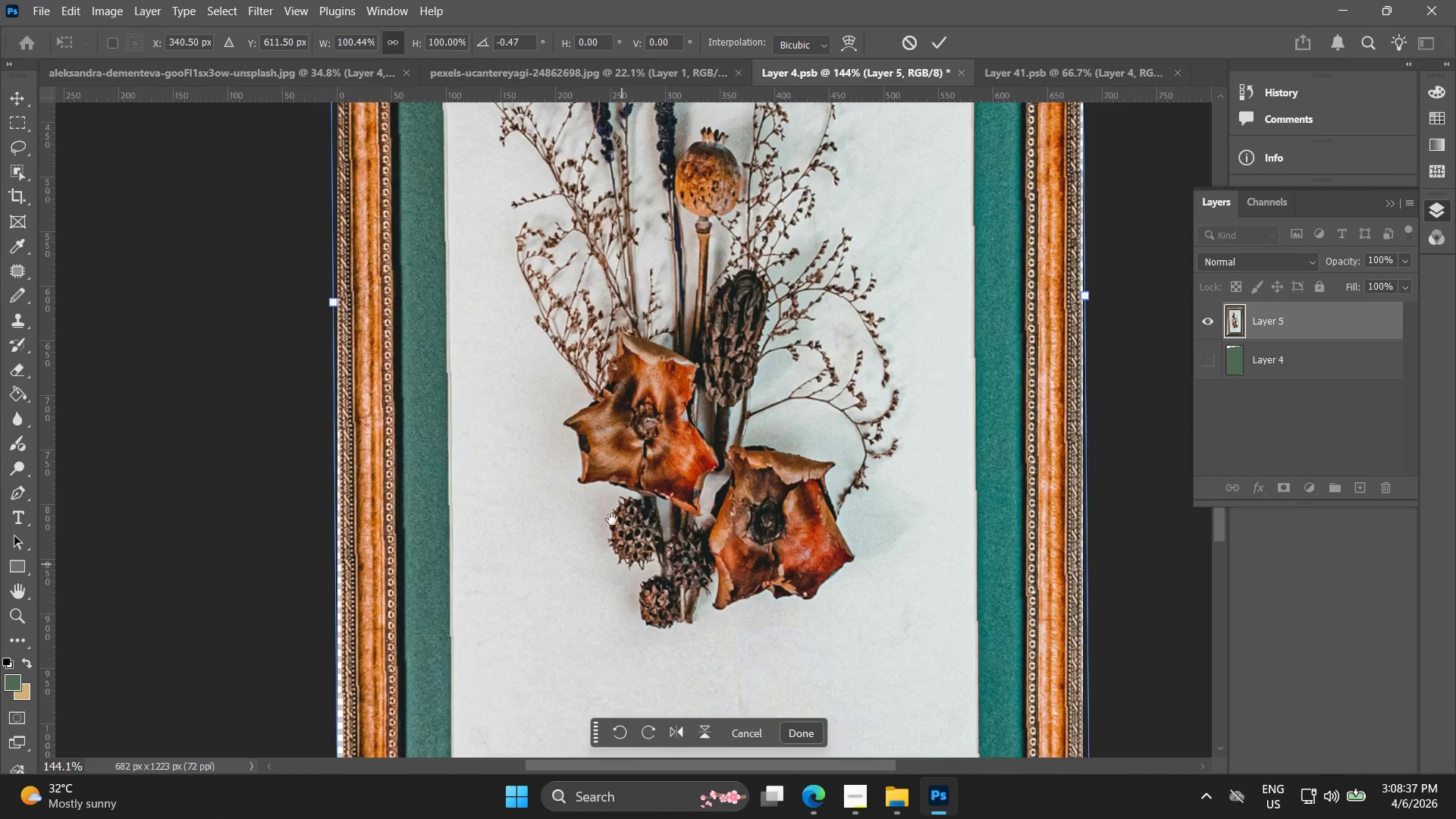 
hold_key(key=Space, duration=1.3)
 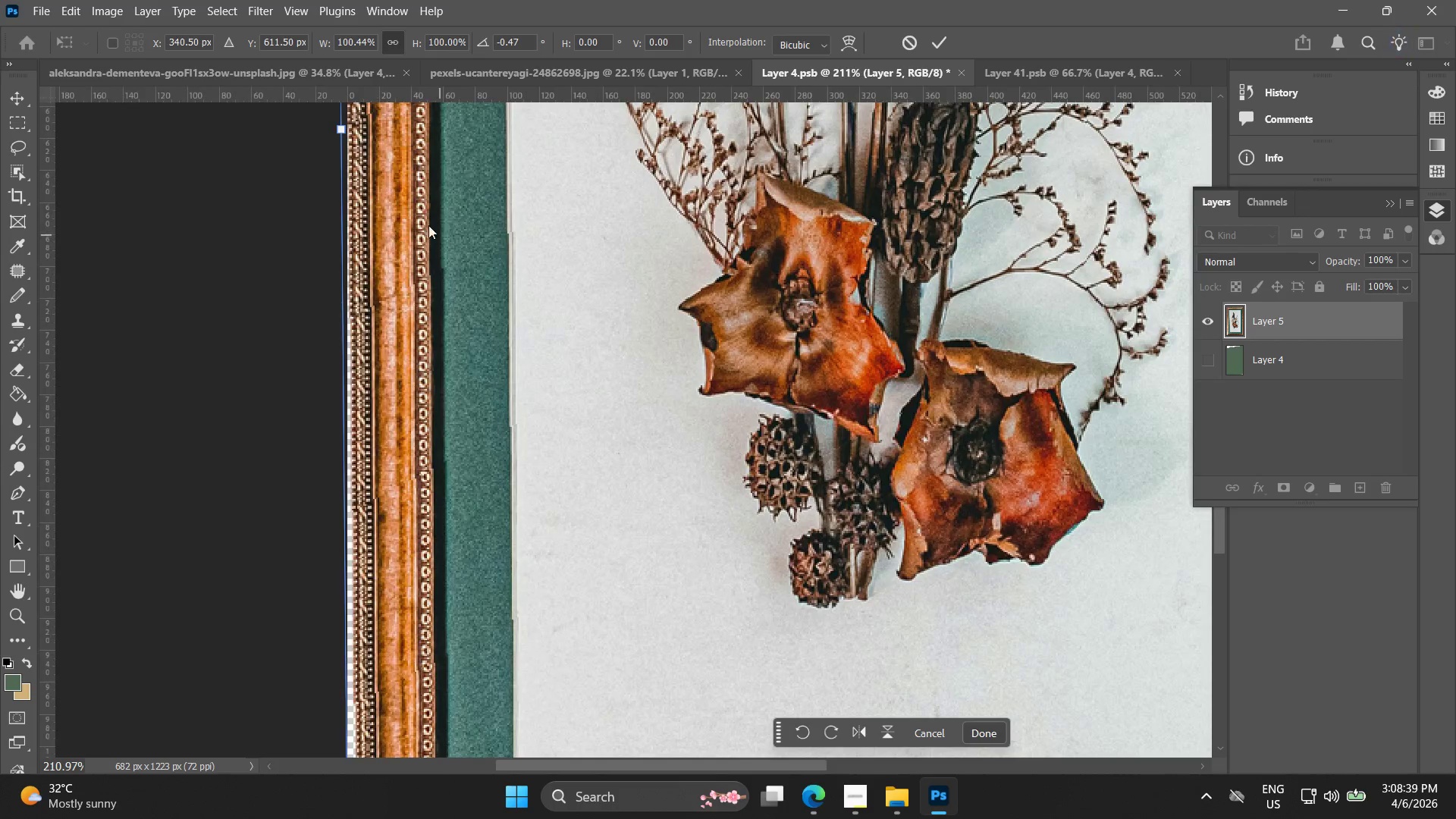 
left_click_drag(start_coordinate=[495, 305], to_coordinate=[596, 228])
 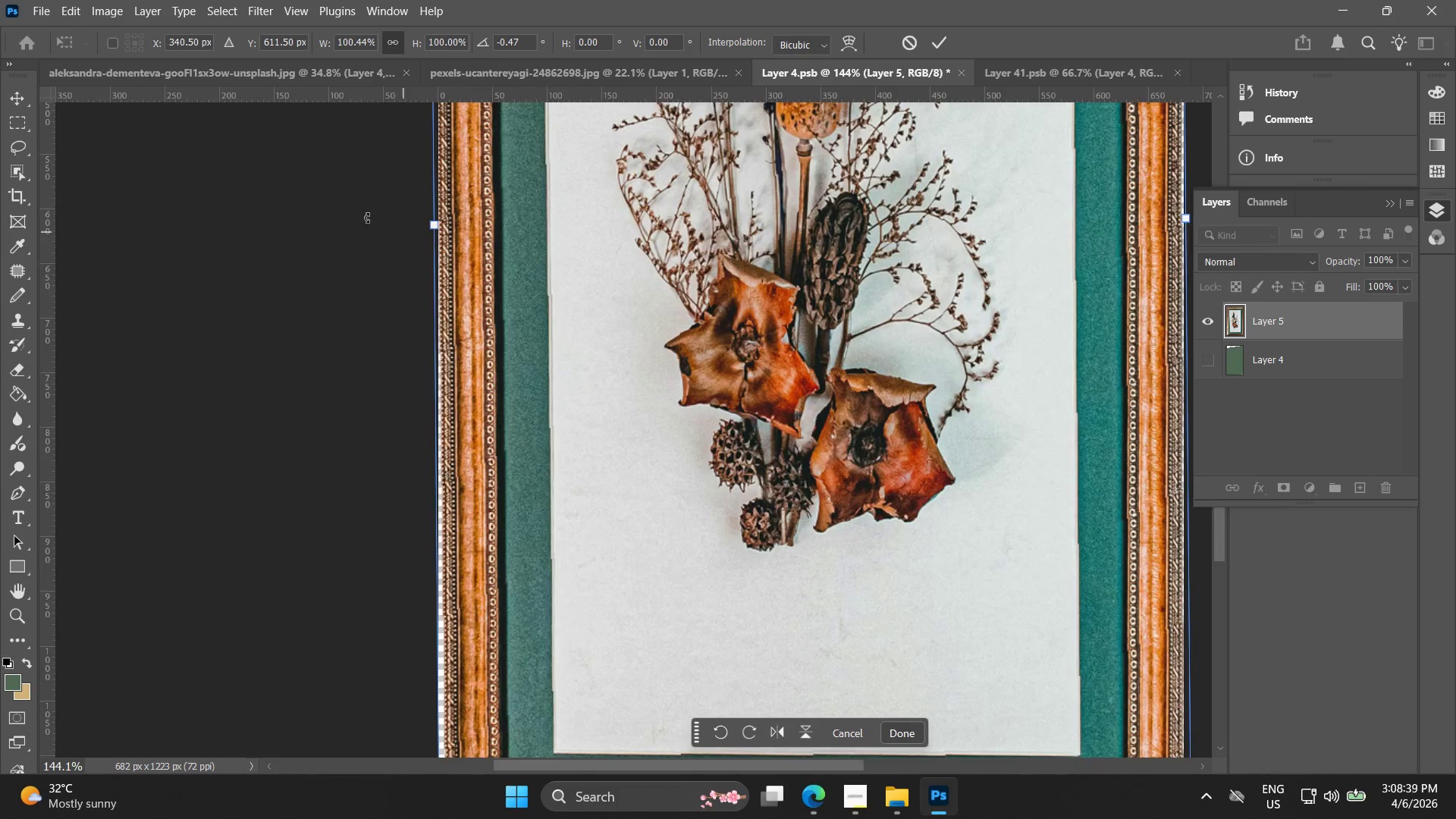 
key(Alt+AltLeft)
 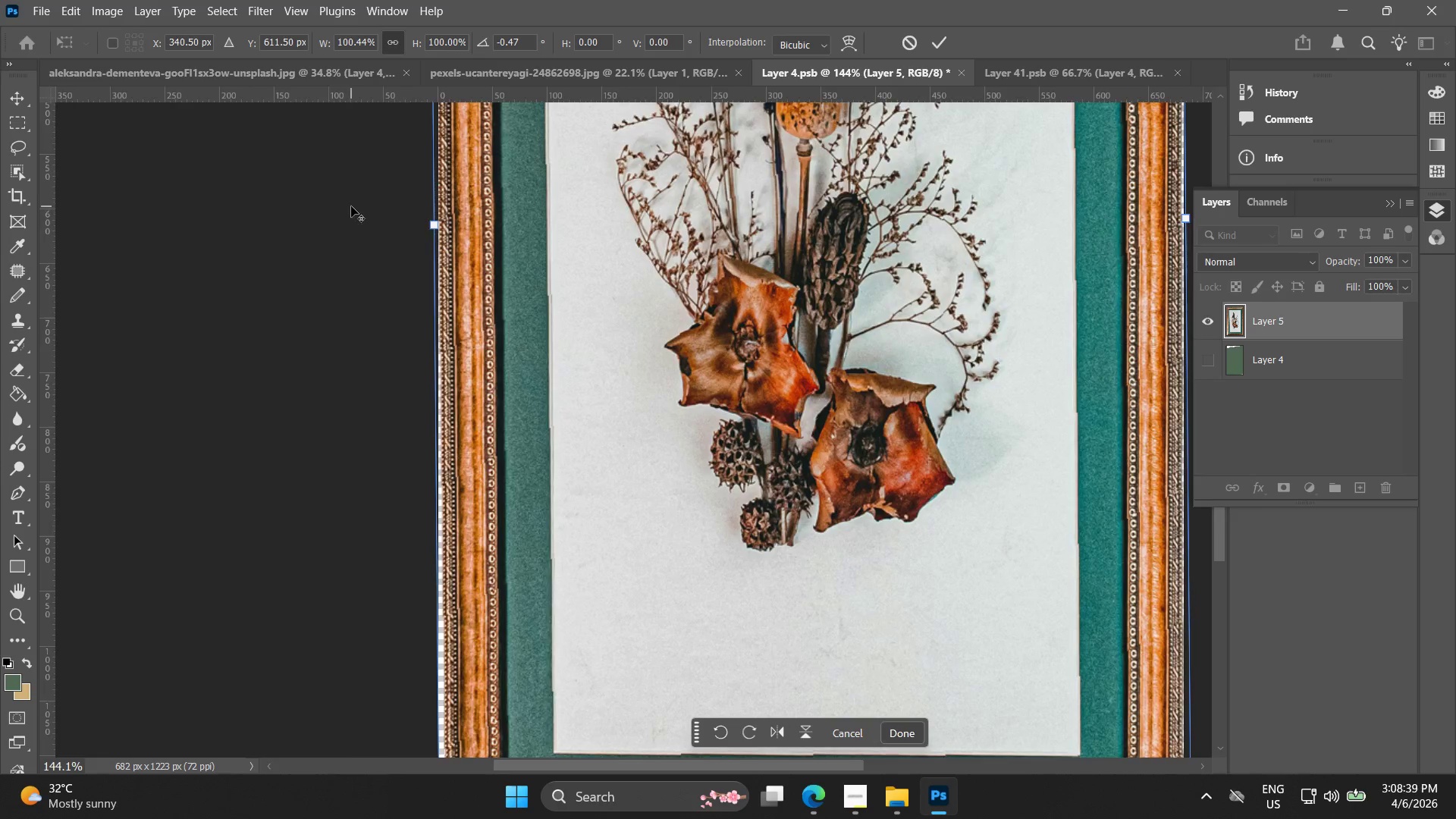 
scroll: coordinate [351, 239], scroll_direction: up, amount: 4.0
 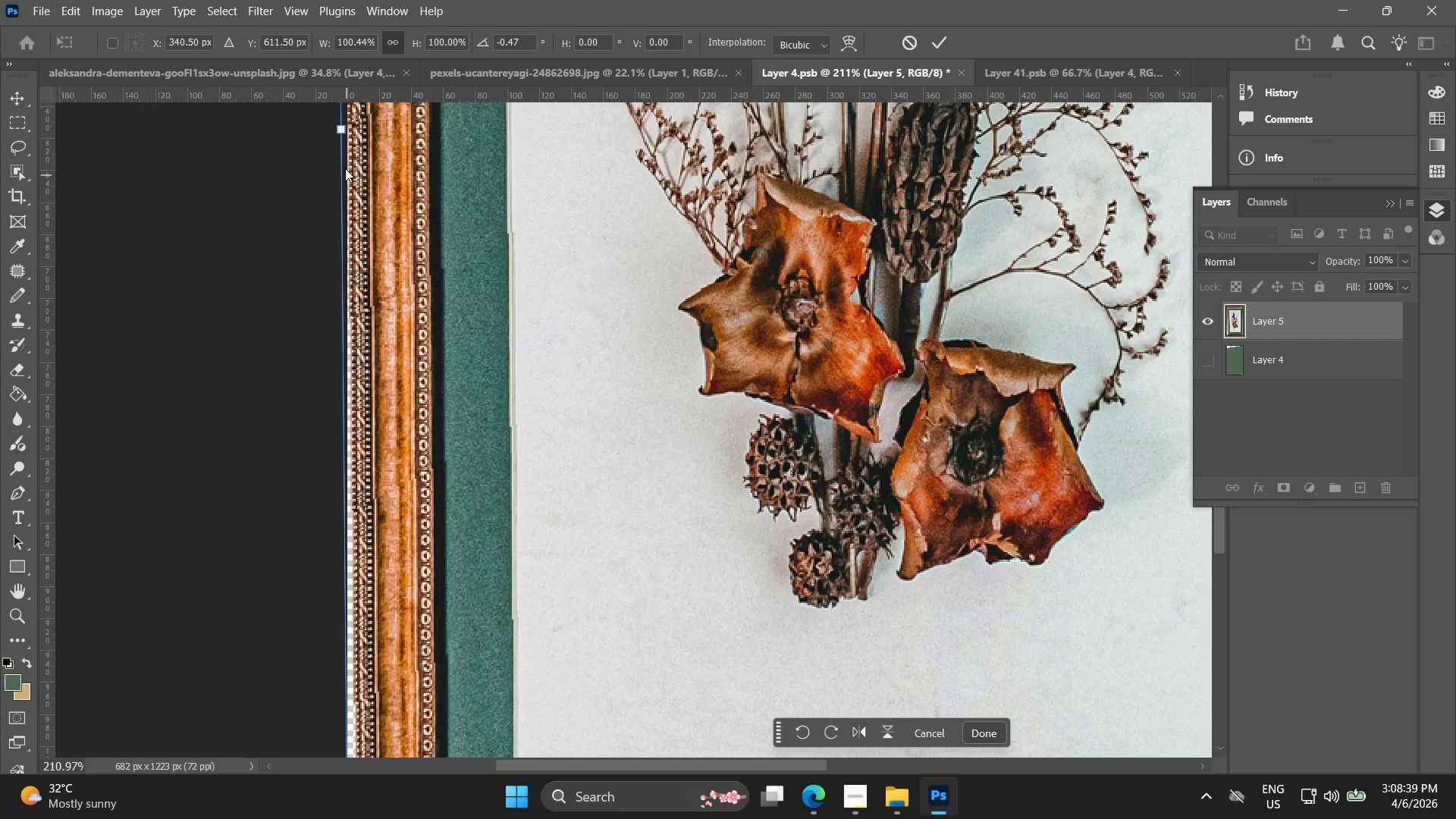 
hold_key(key=ShiftLeft, duration=1.31)
 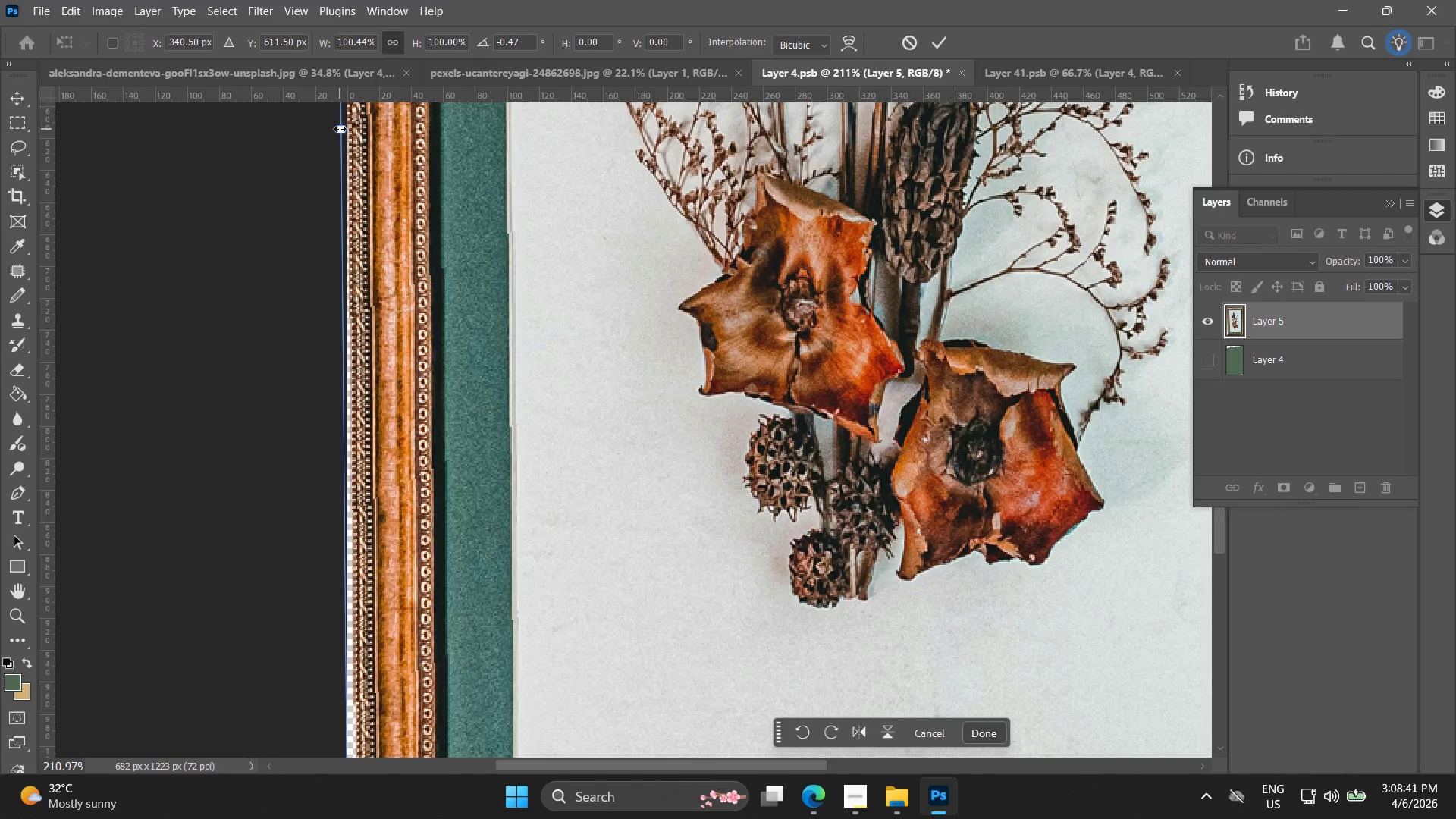 
left_click_drag(start_coordinate=[340, 129], to_coordinate=[333, 125])
 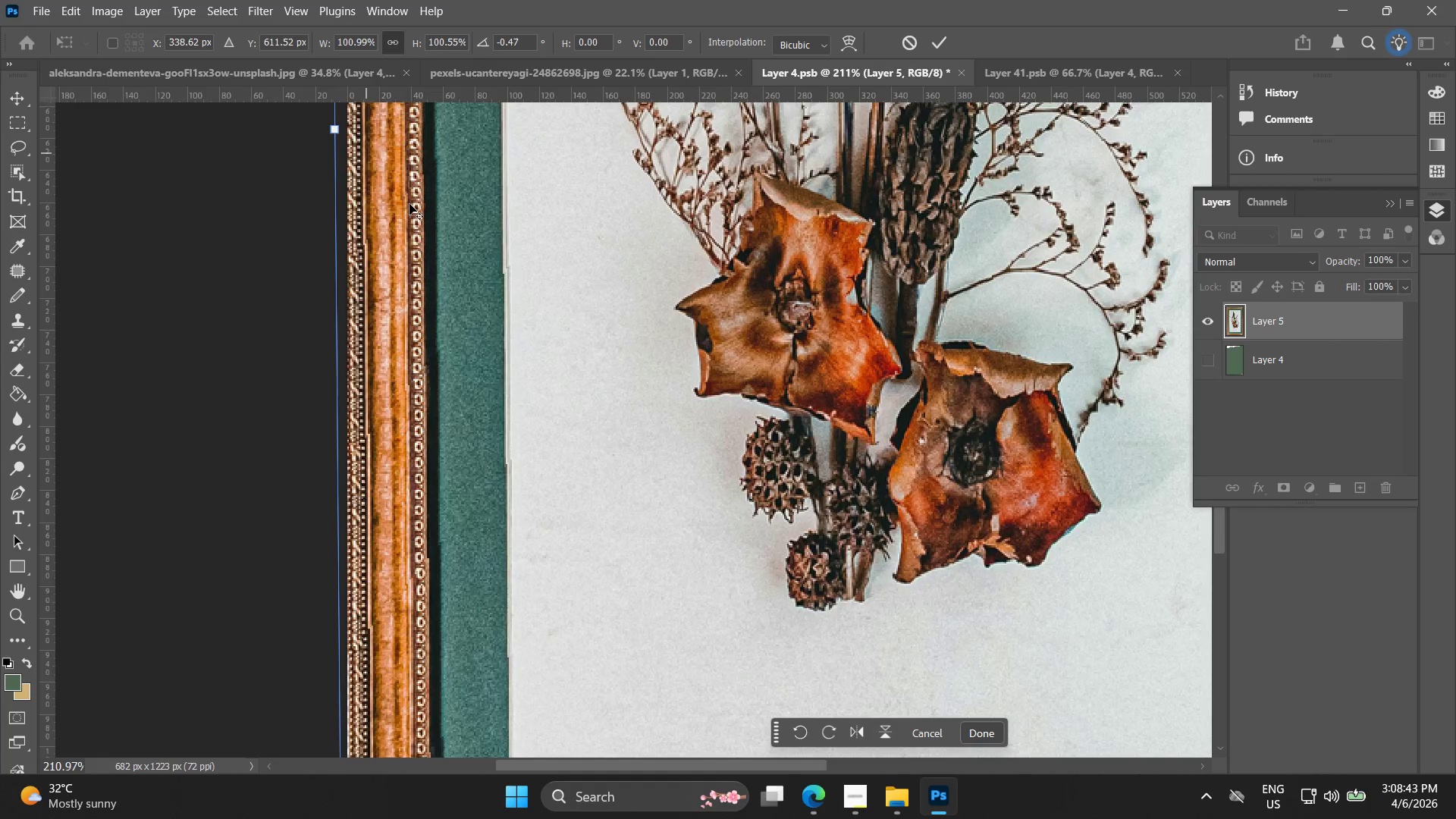 
hold_key(key=AltLeft, duration=0.67)
 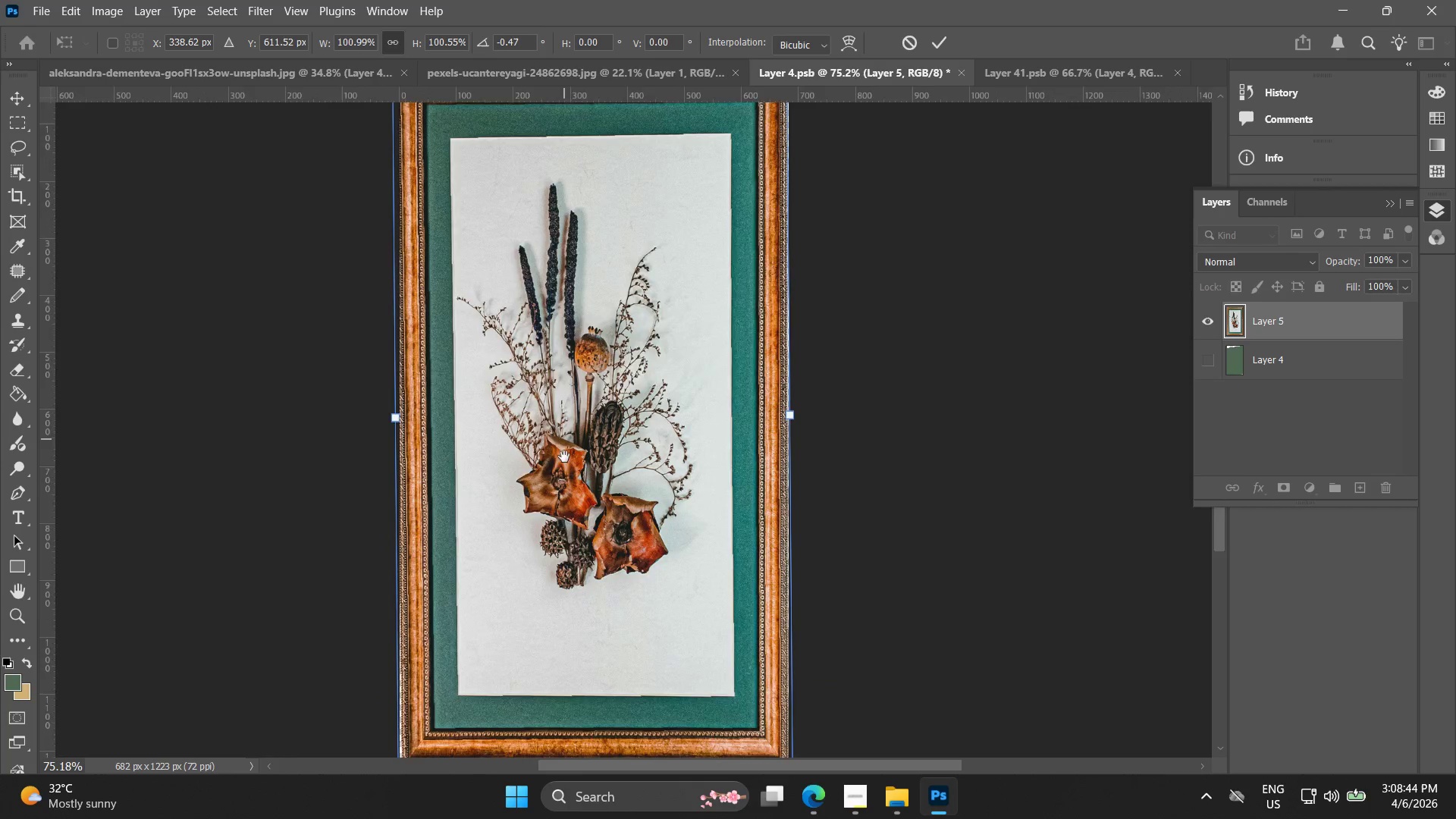 
hold_key(key=Space, duration=0.88)
 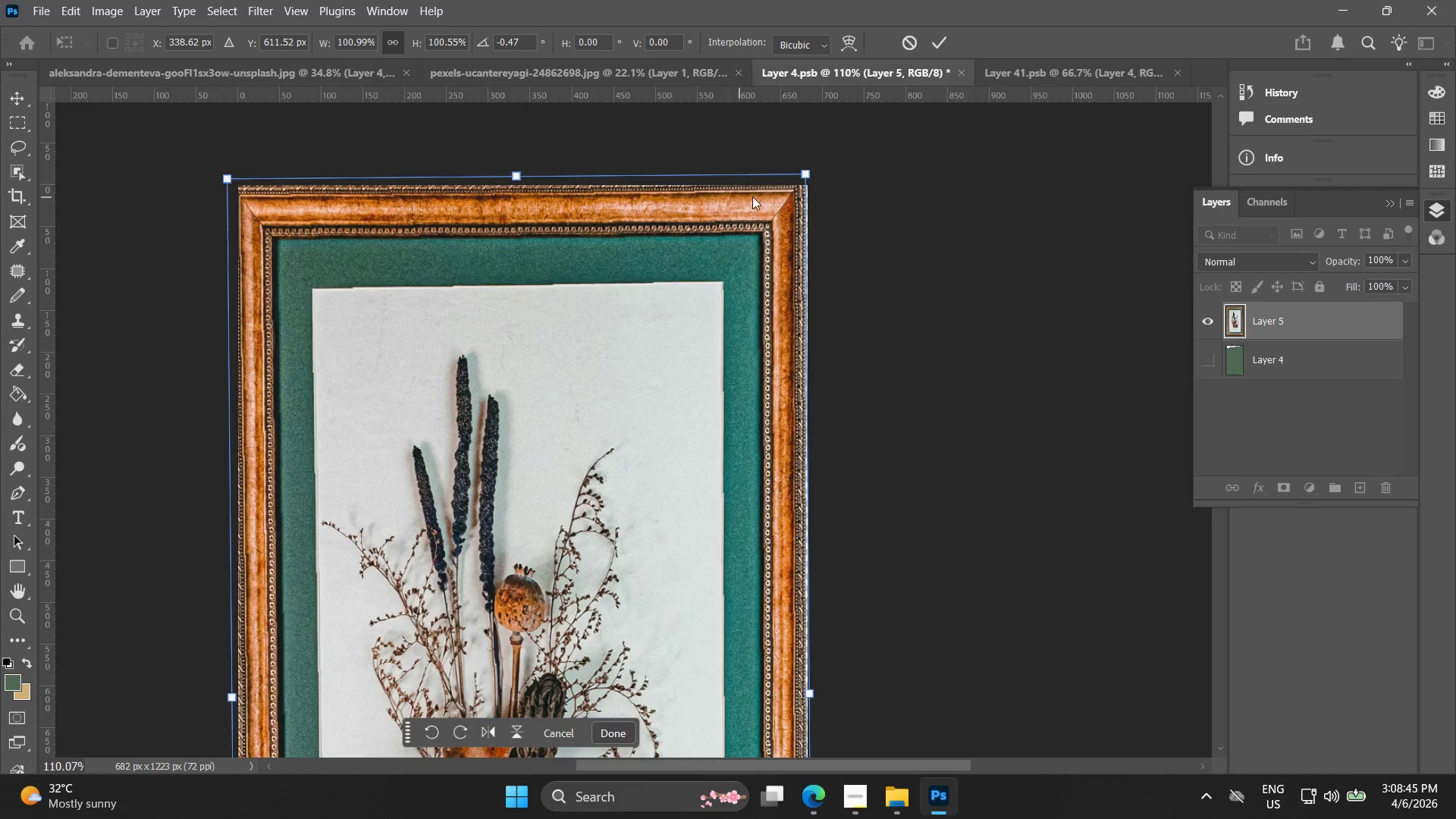 
left_click_drag(start_coordinate=[592, 244], to_coordinate=[548, 582])
 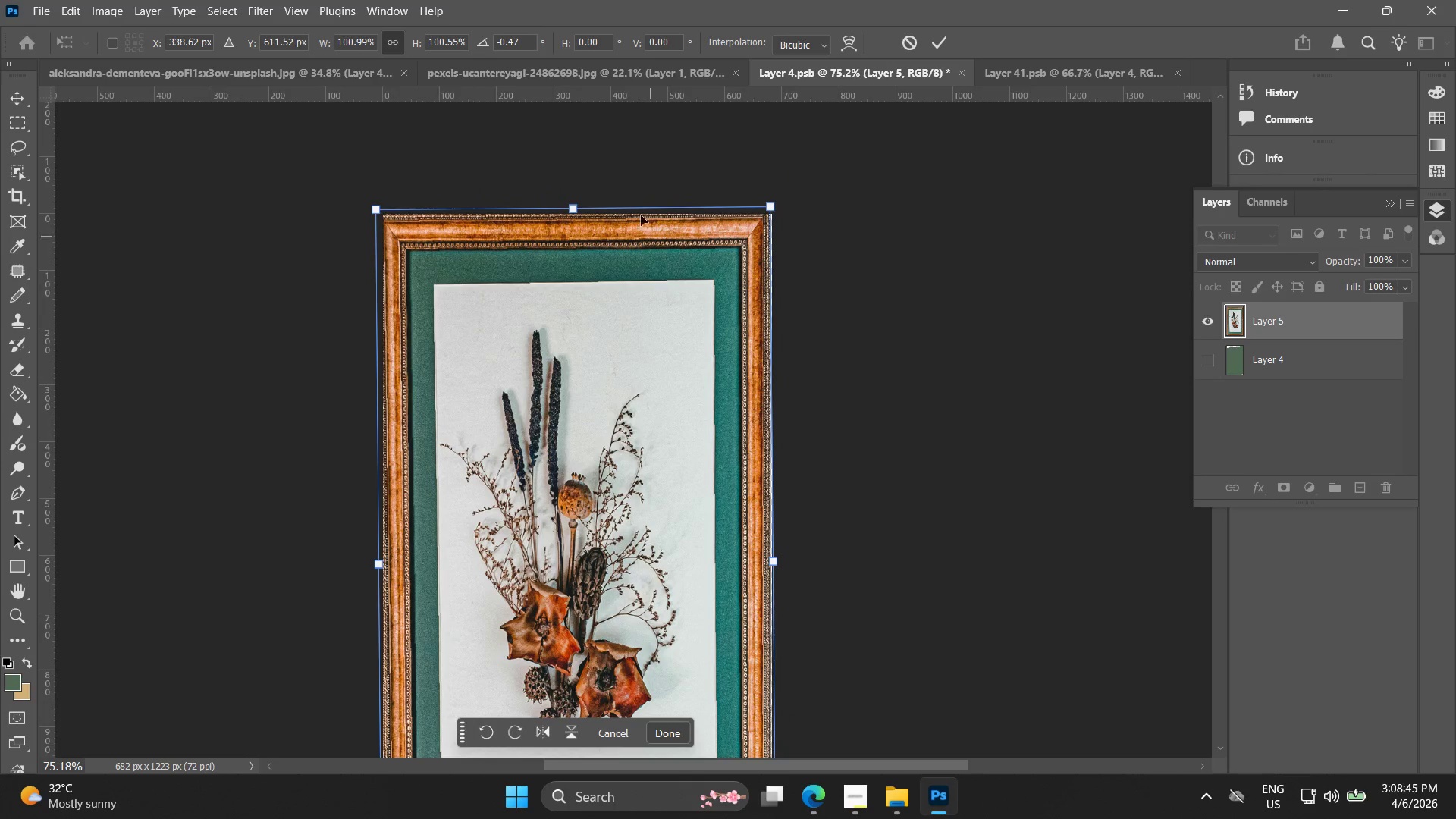 
scroll: coordinate [472, 277], scroll_direction: down, amount: 11.0
 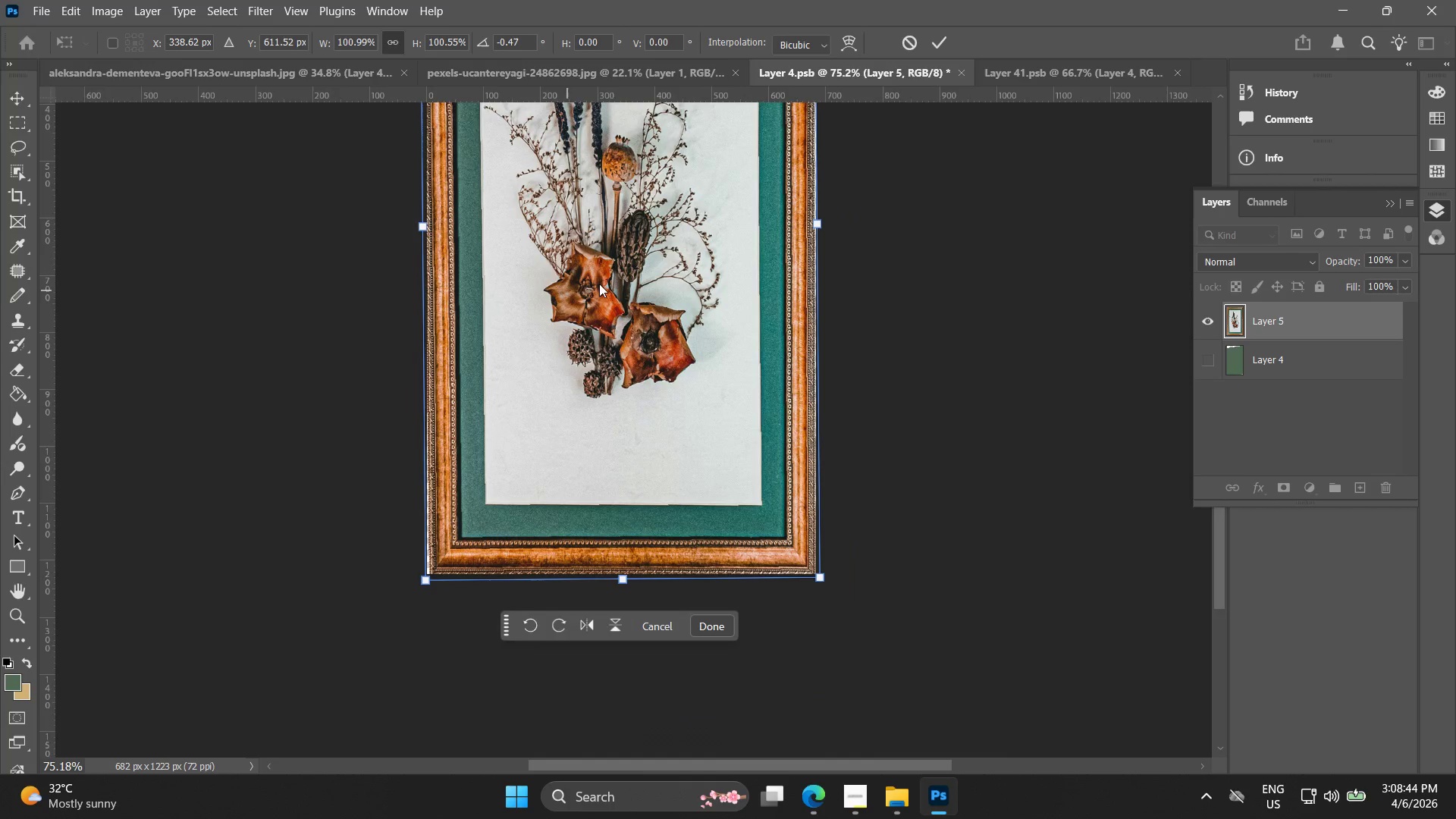 
key(Alt+AltLeft)
 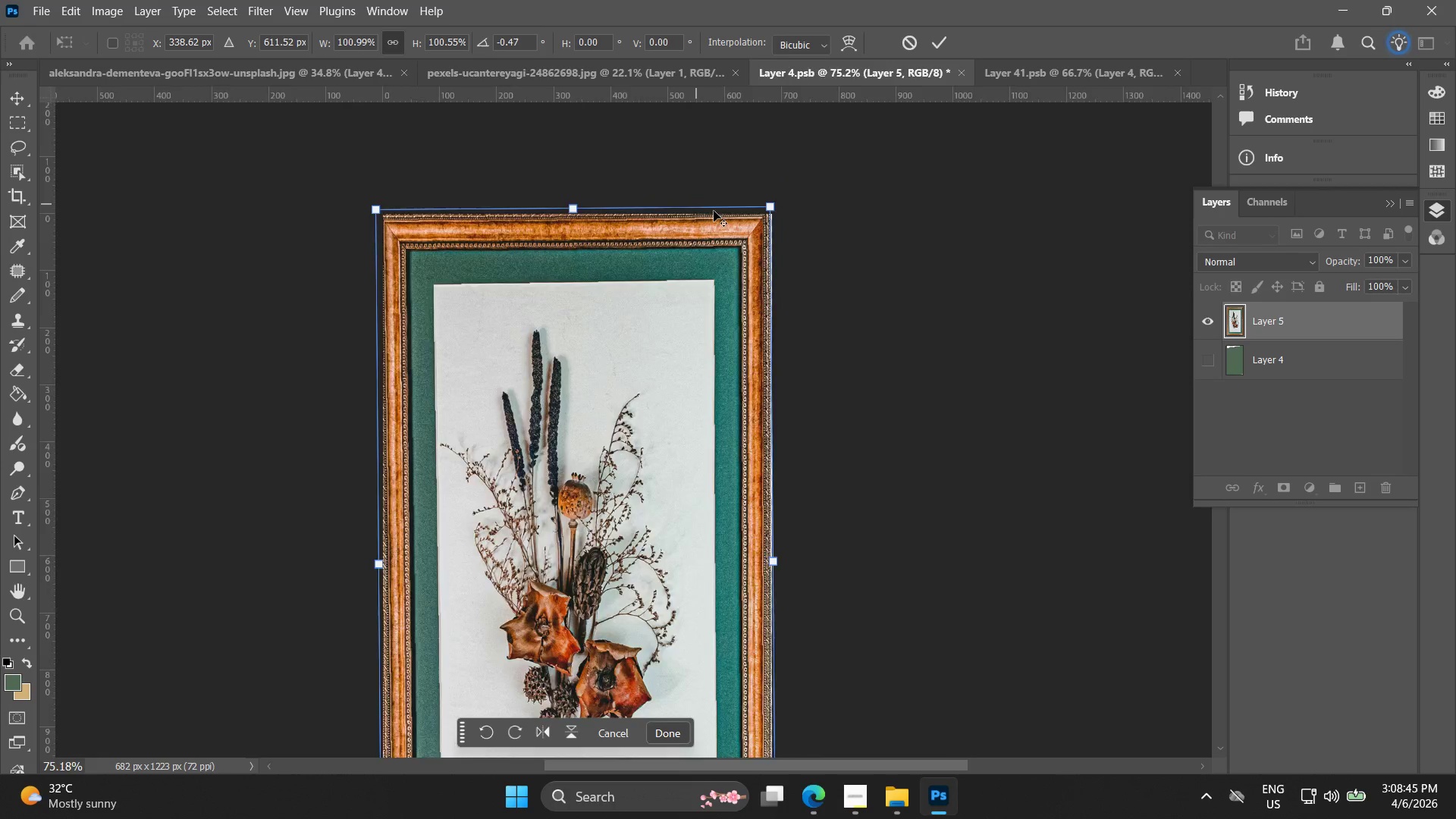 
scroll: coordinate [722, 212], scroll_direction: up, amount: 4.0
 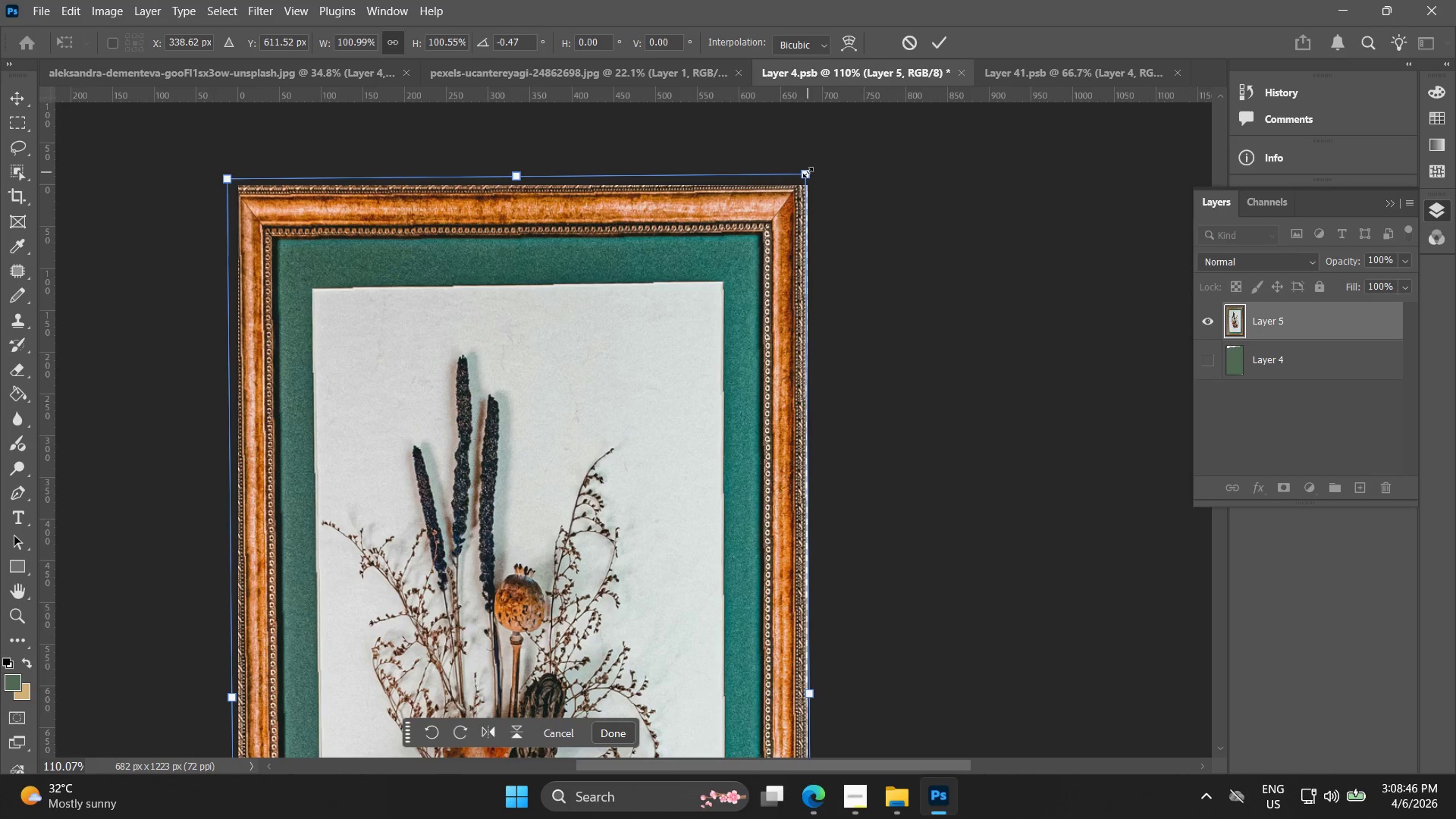 
hold_key(key=ShiftLeft, duration=1.5)
left_click([808, 172])
 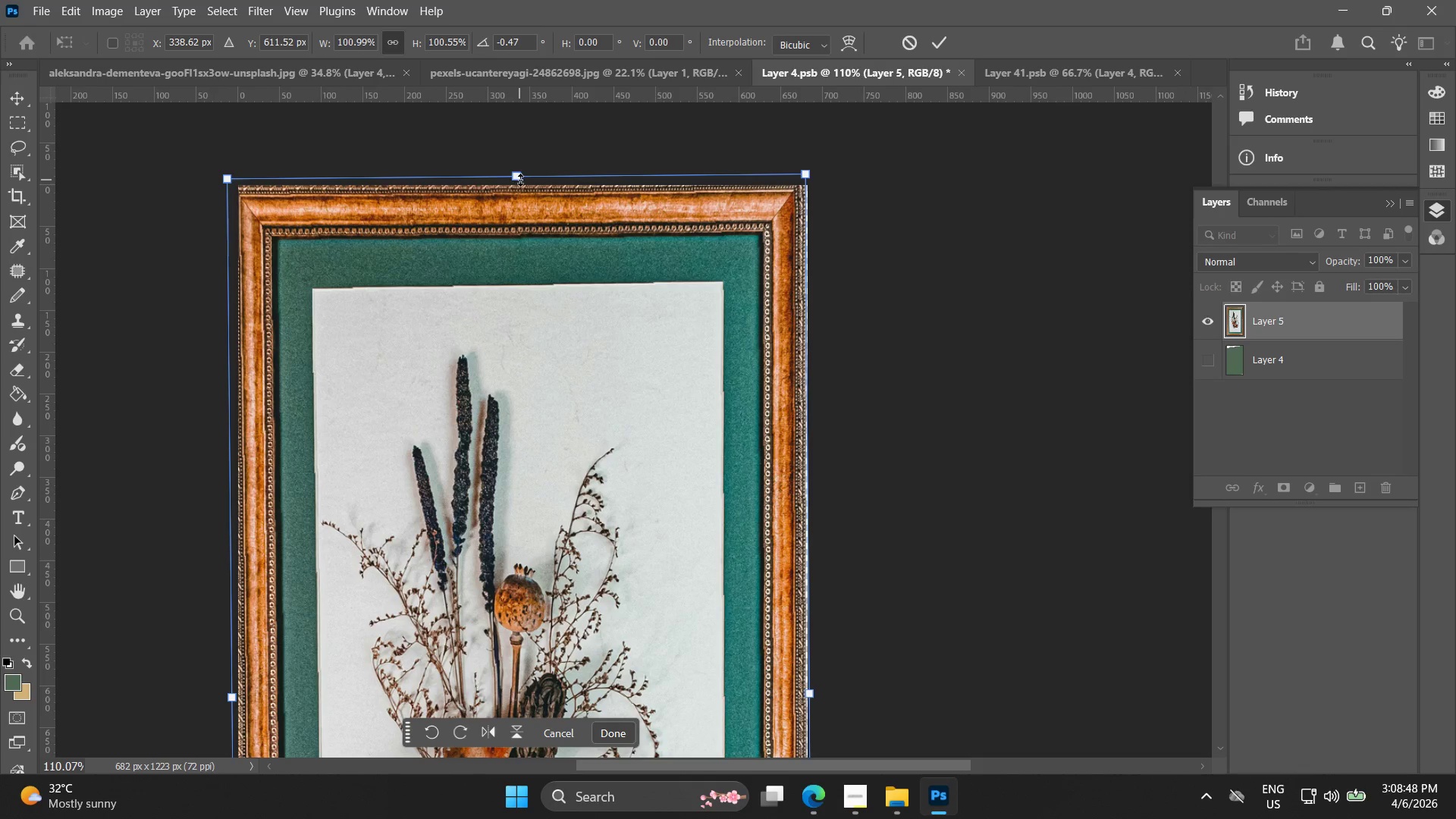 
left_click_drag(start_coordinate=[520, 177], to_coordinate=[522, 189])
 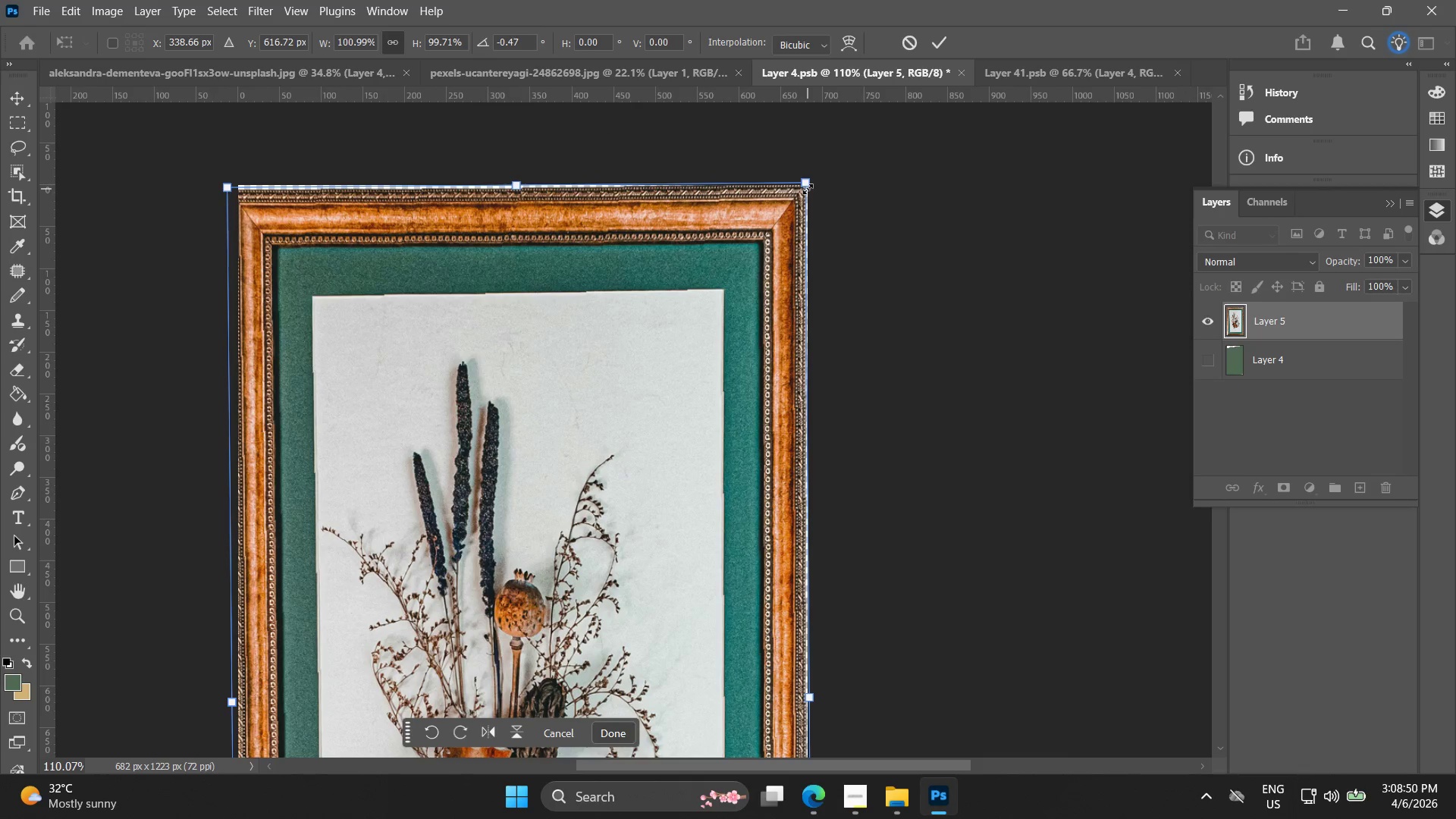 
hold_key(key=ShiftLeft, duration=0.95)
 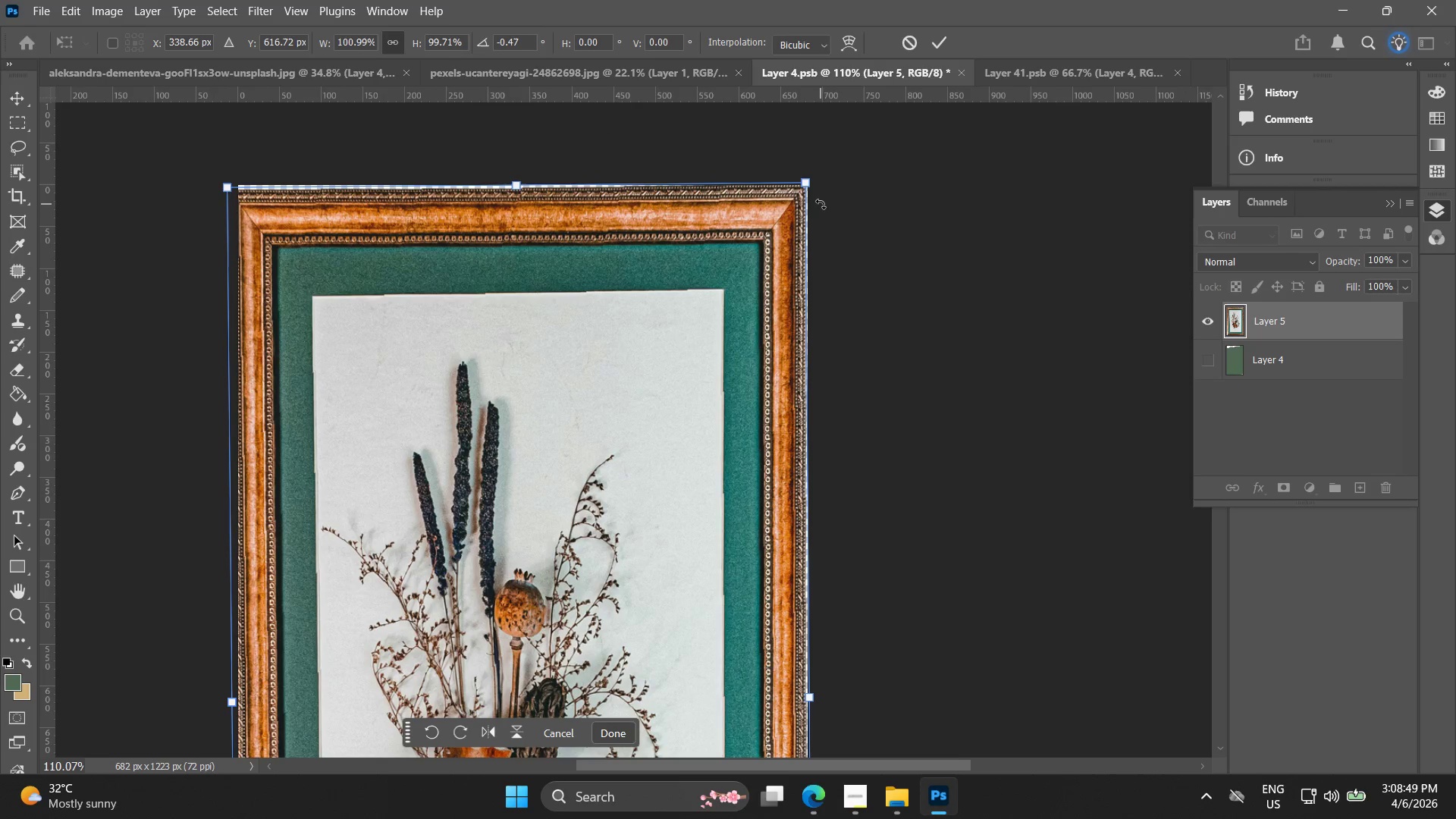 
hold_key(key=AltLeft, duration=1.5)
left_click_drag(start_coordinate=[808, 189], to_coordinate=[796, 199])
 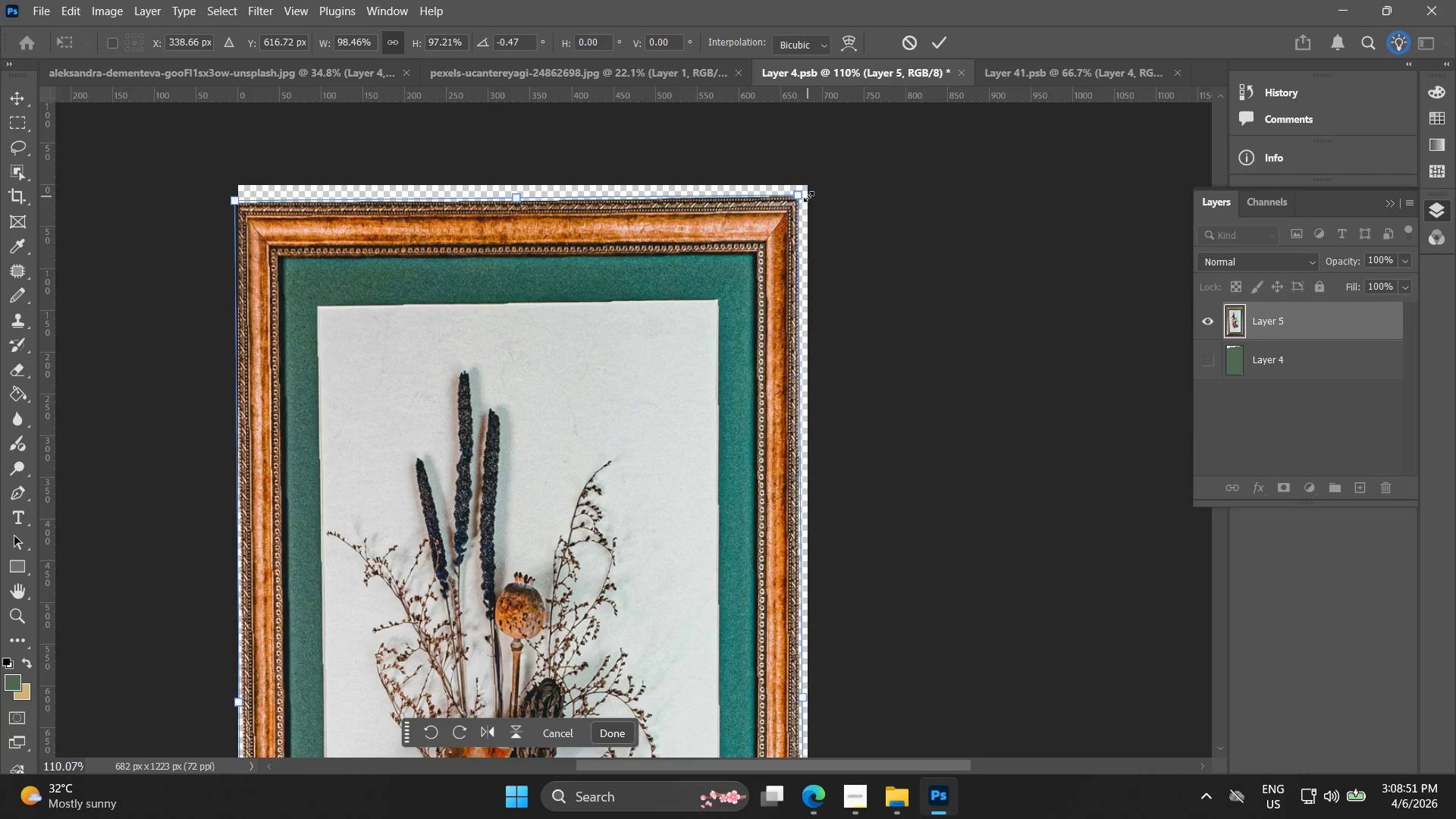 
key(Alt+AltLeft)
 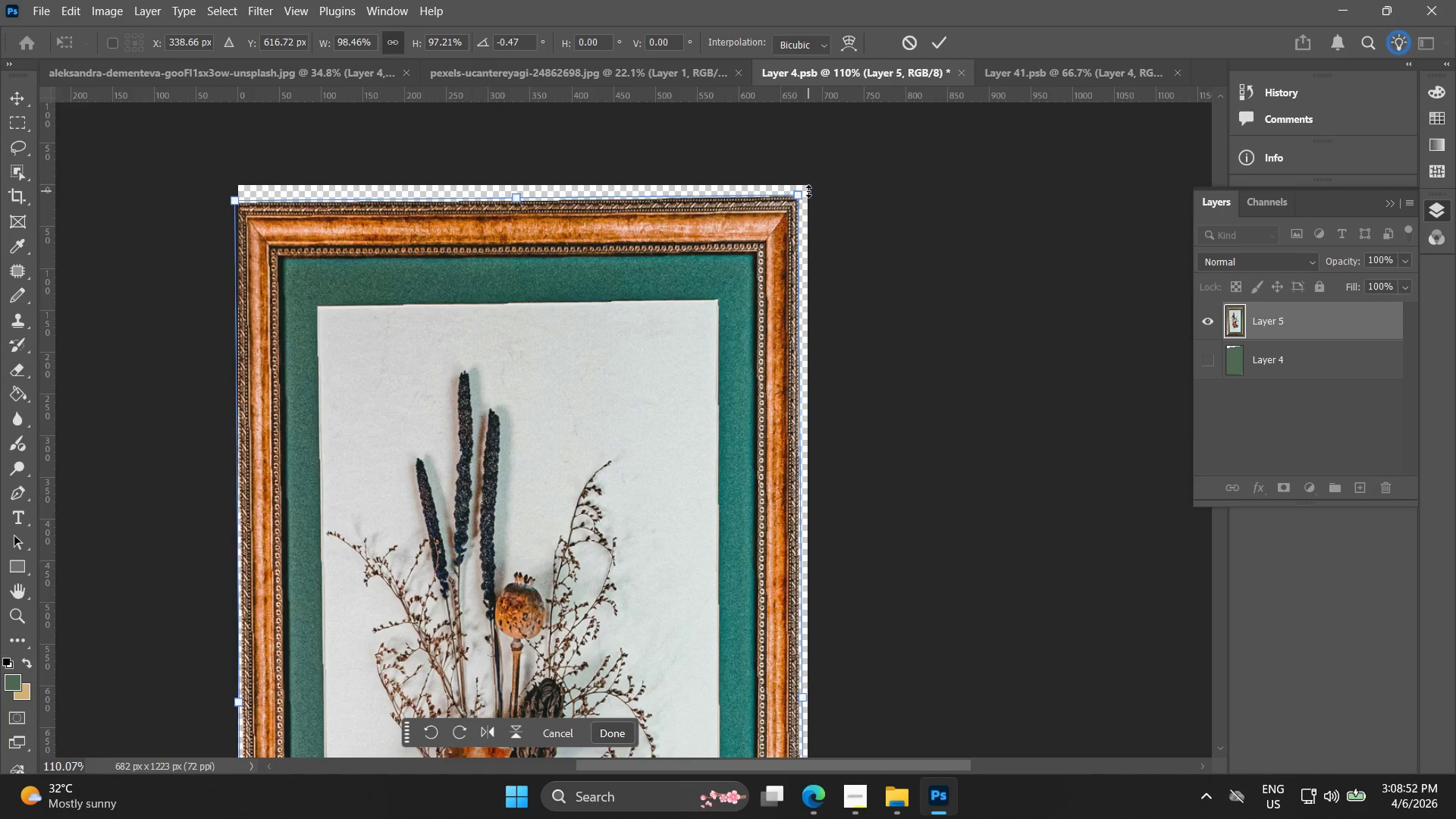 
left_click_drag(start_coordinate=[808, 191], to_coordinate=[816, 195])
 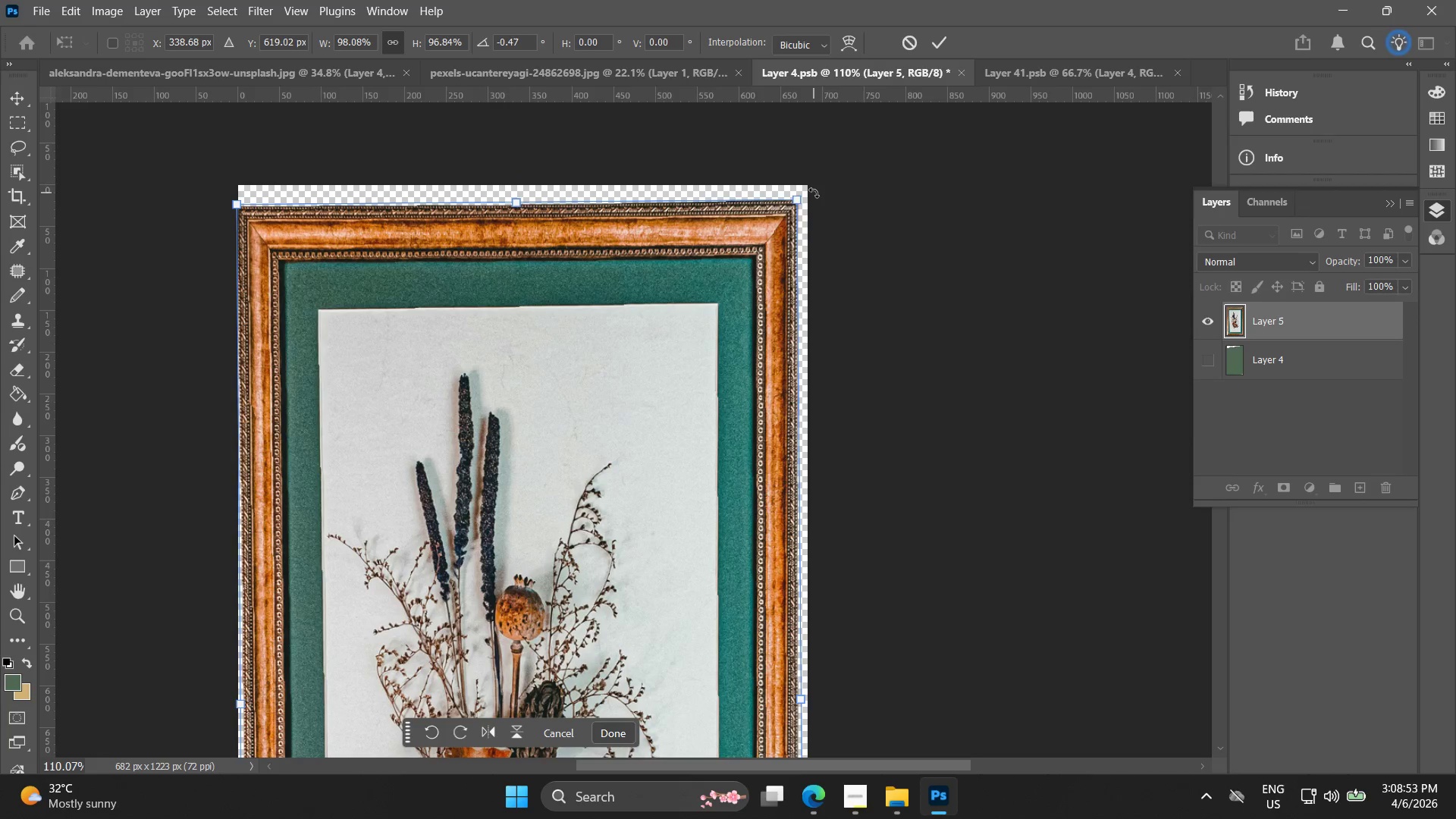 
key(Control+Z)
 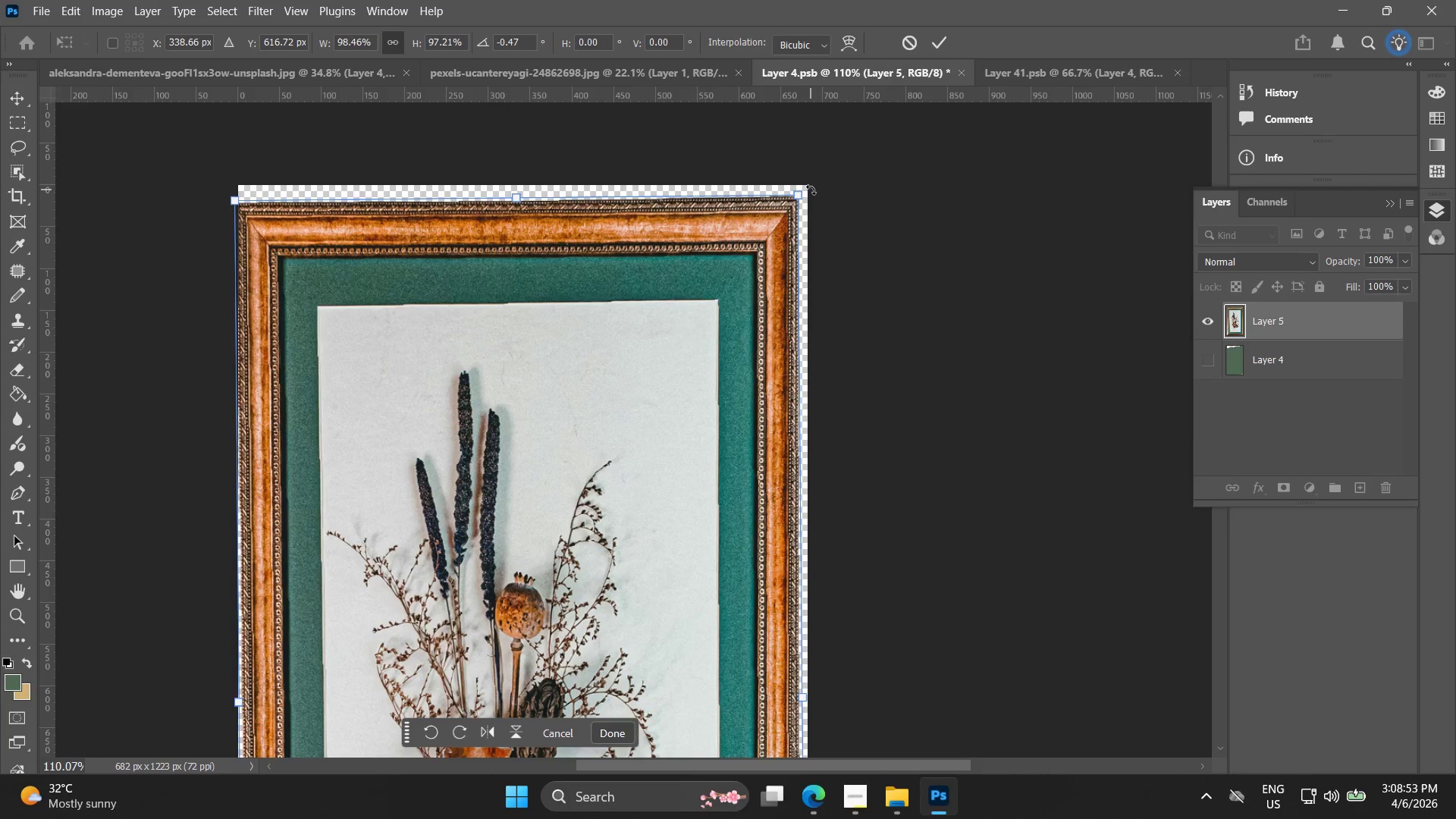 
left_click_drag(start_coordinate=[810, 189], to_coordinate=[818, 189])
 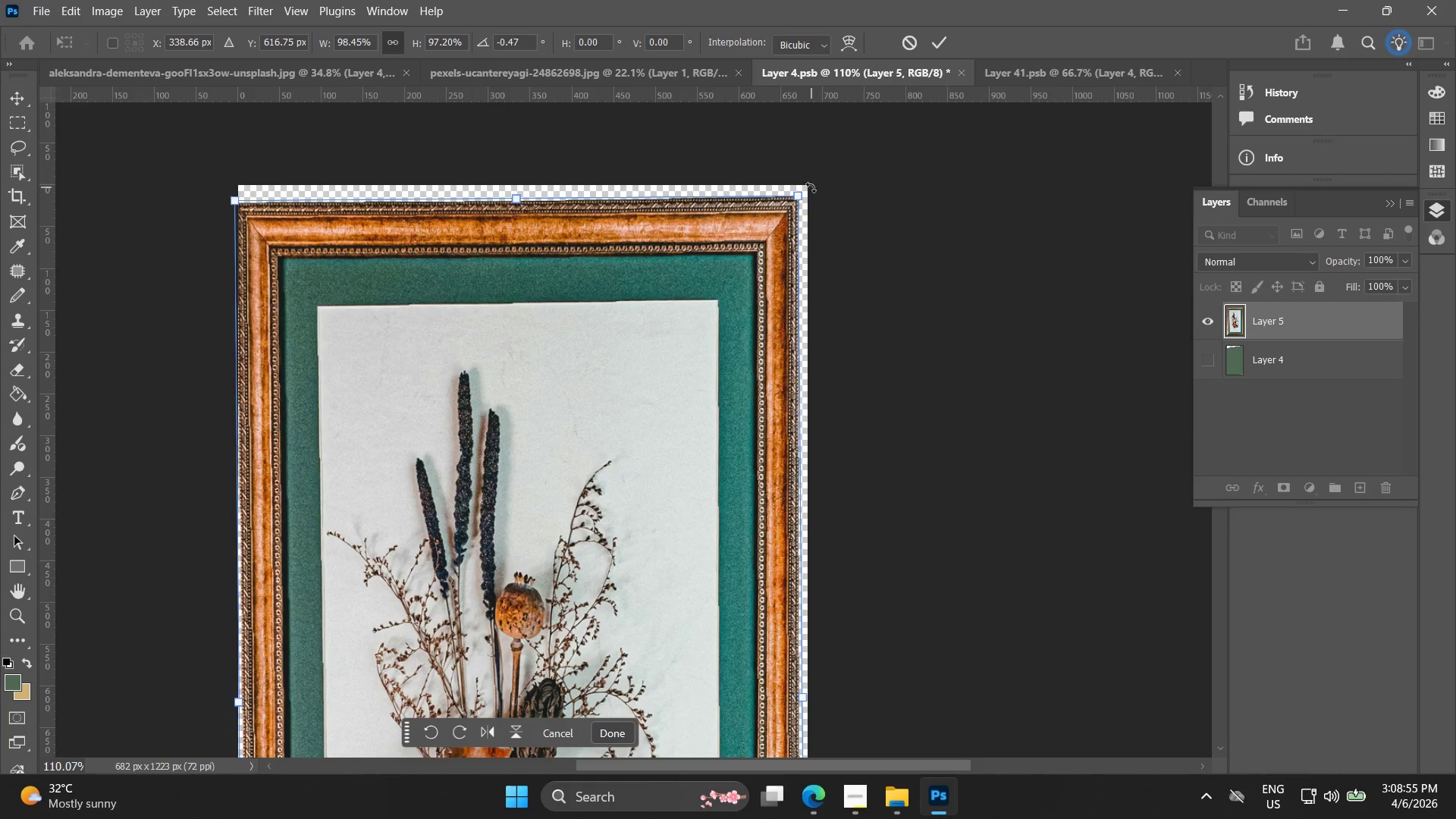 
left_click_drag(start_coordinate=[811, 187], to_coordinate=[822, 184])
 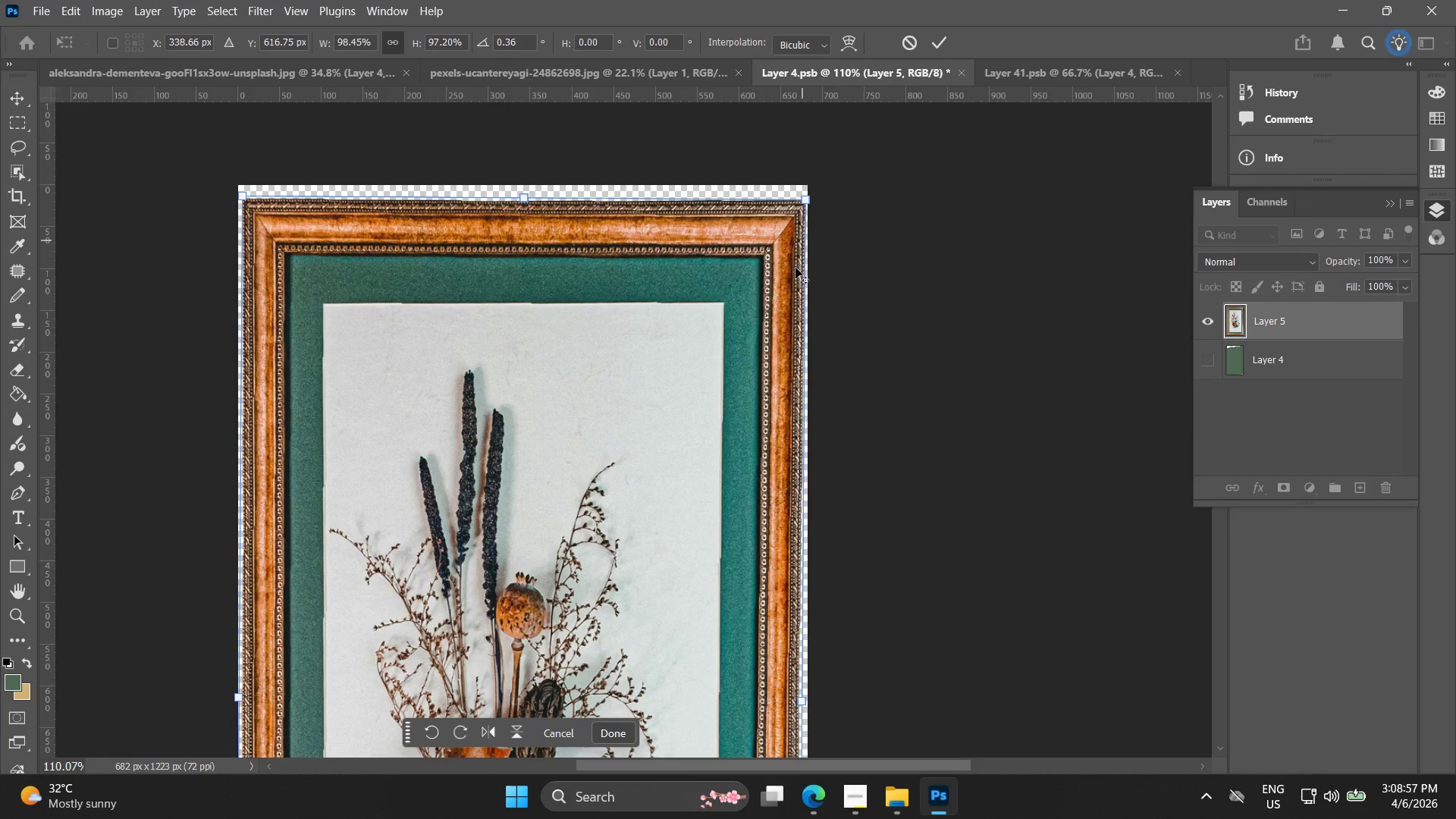 
key(Alt+AltLeft)
 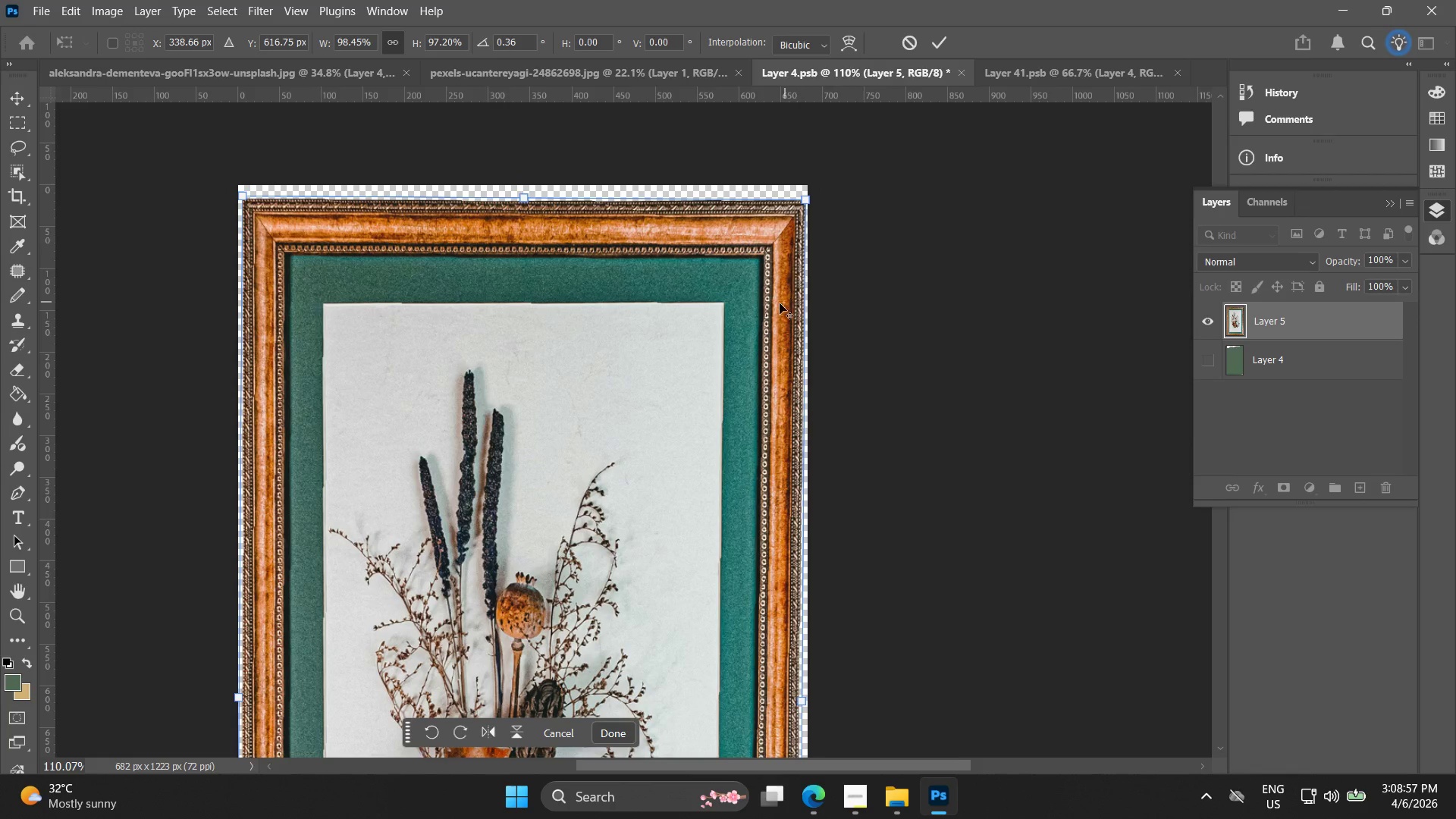 
hold_key(key=Space, duration=0.77)
 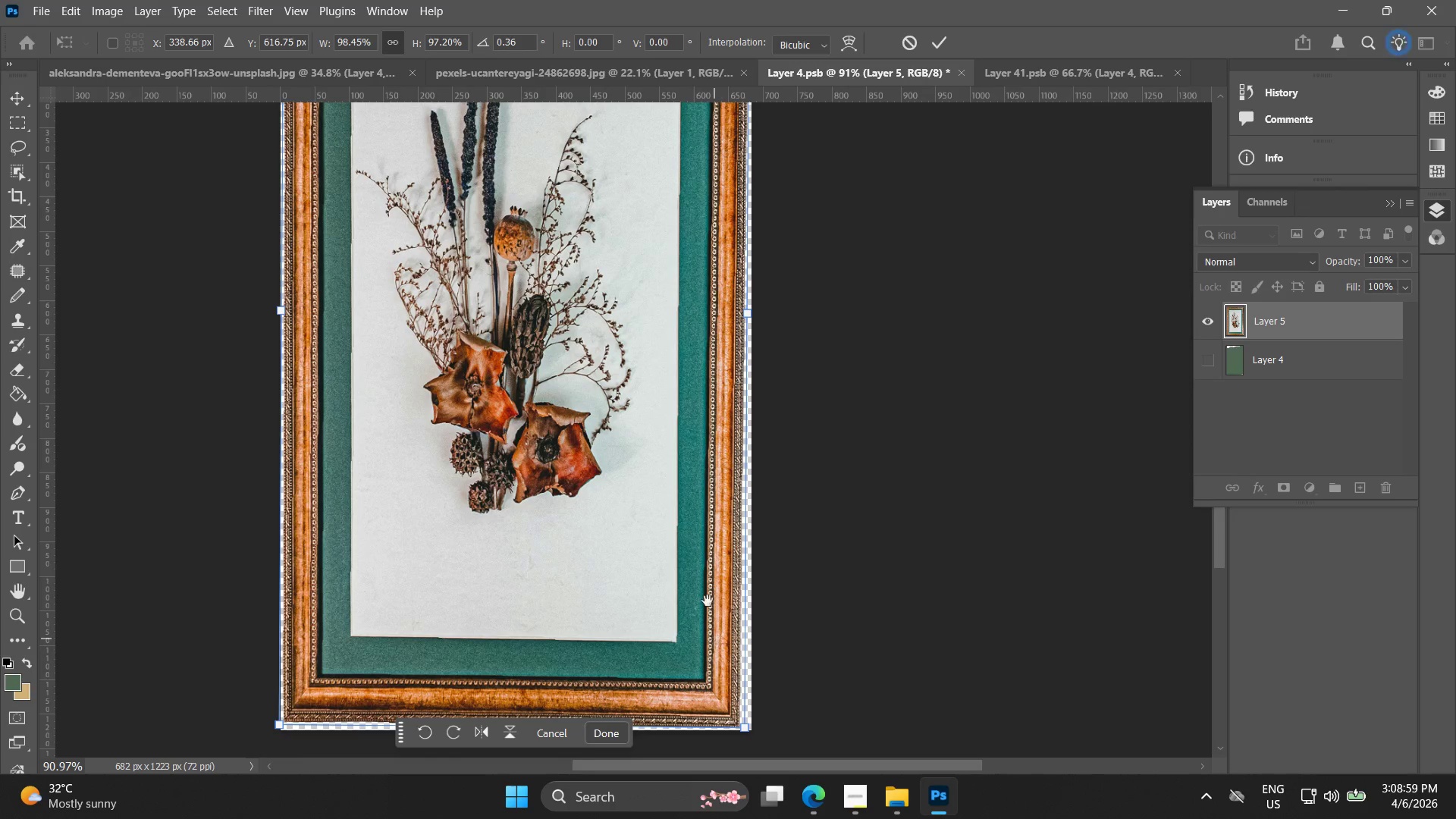 
left_click_drag(start_coordinate=[777, 435], to_coordinate=[726, 115])
 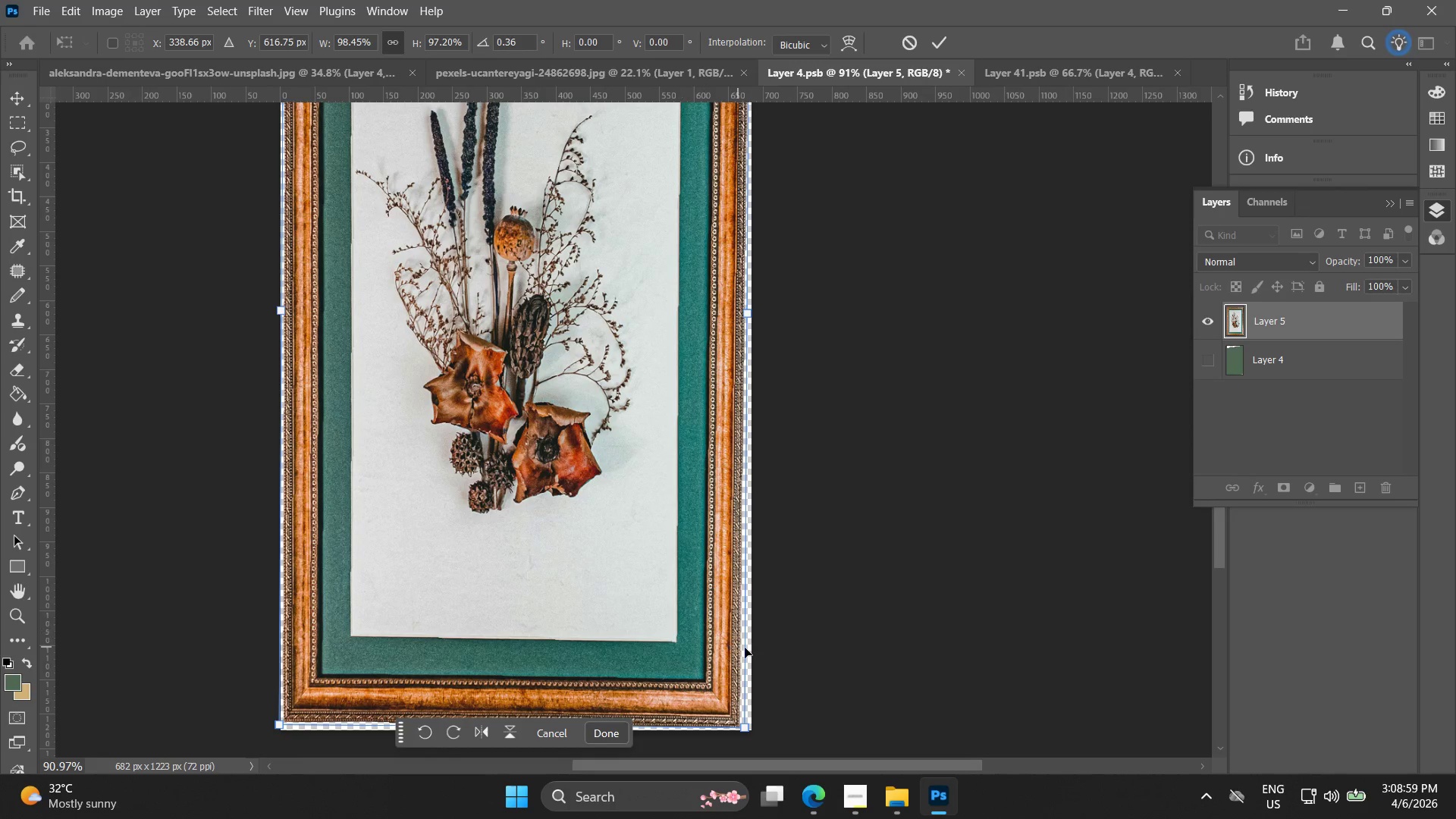 
scroll: coordinate [771, 309], scroll_direction: down, amount: 2.0
 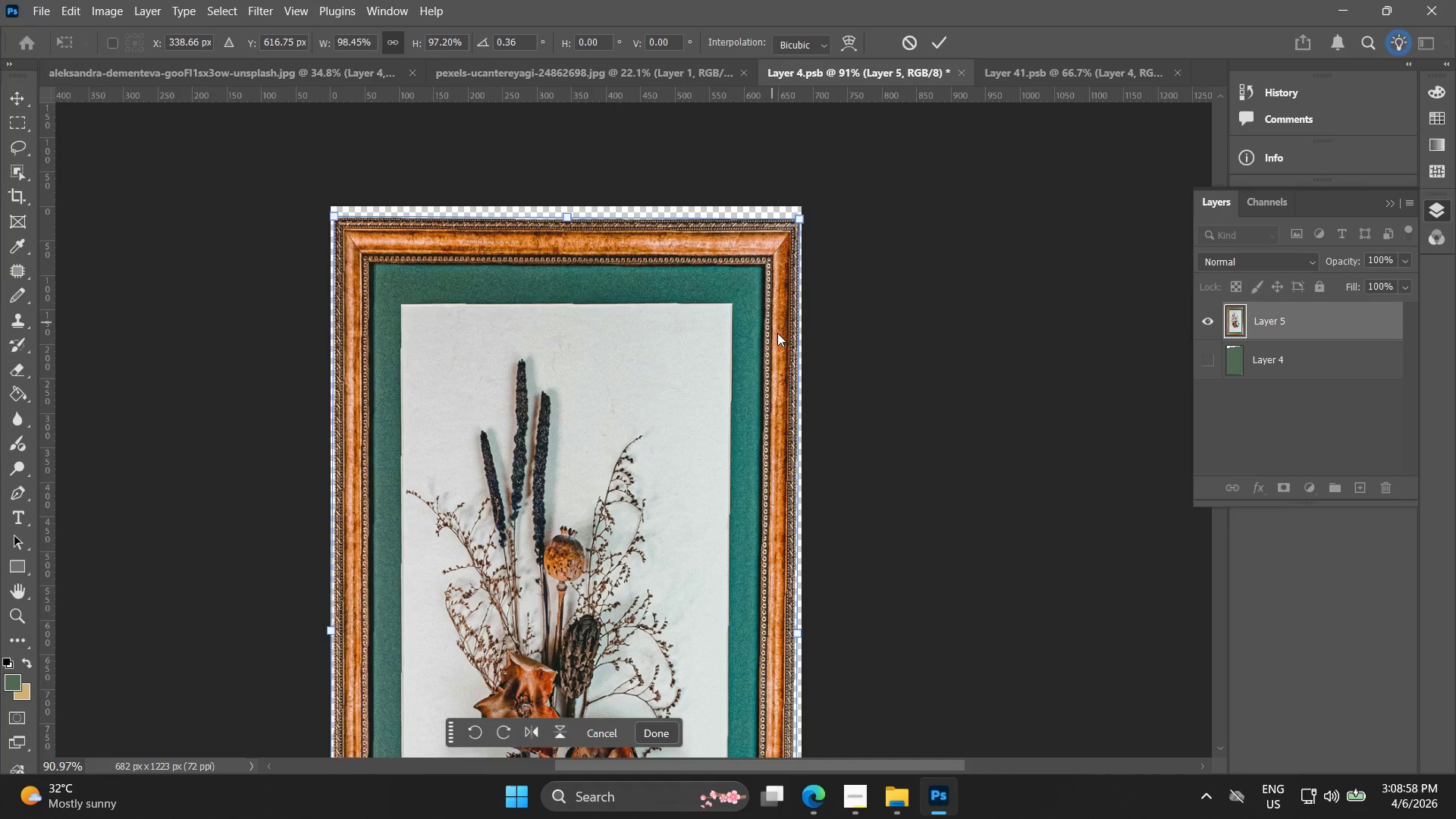 
hold_key(key=Space, duration=0.48)
 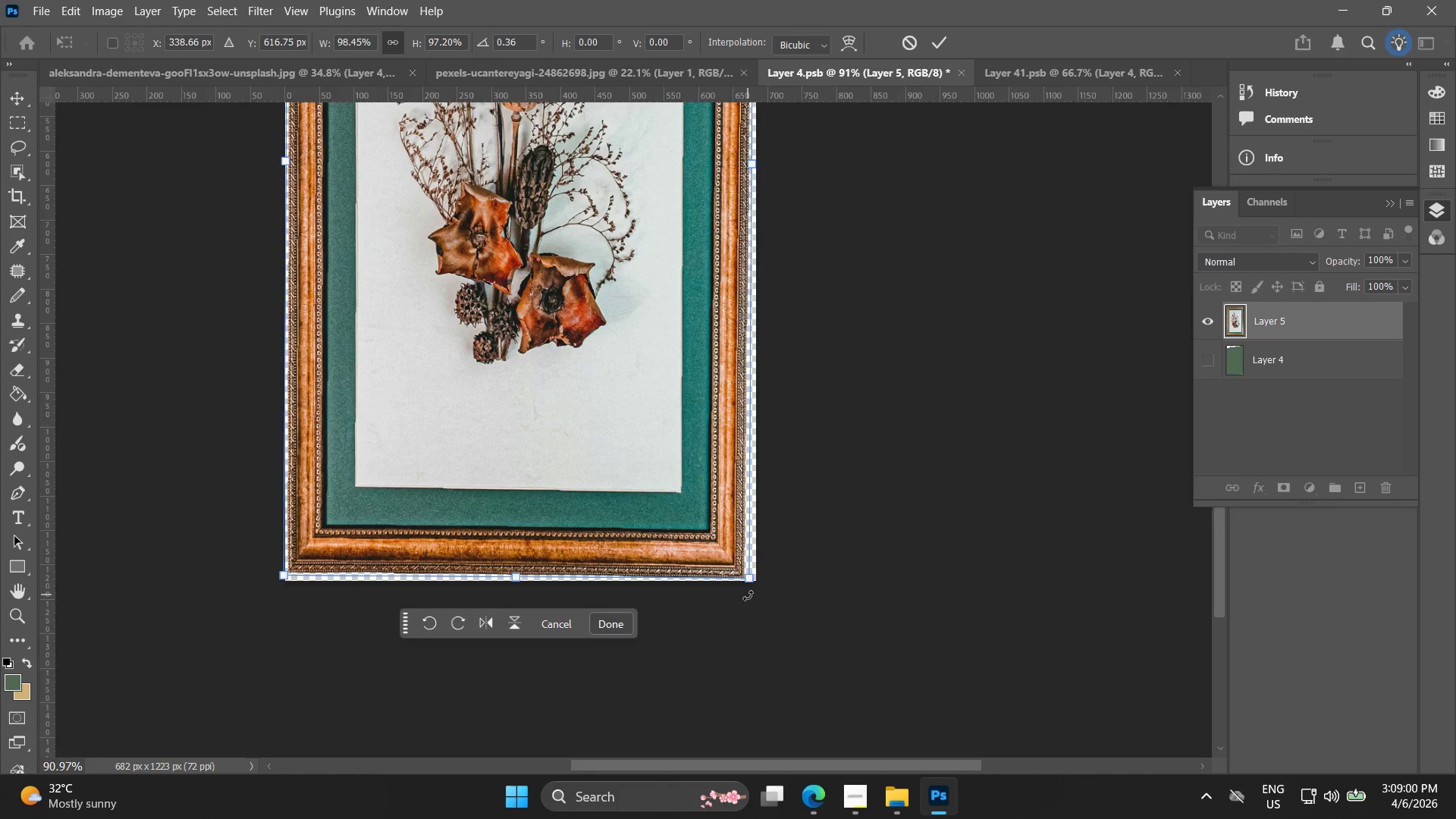 
left_click_drag(start_coordinate=[707, 582], to_coordinate=[711, 432])
 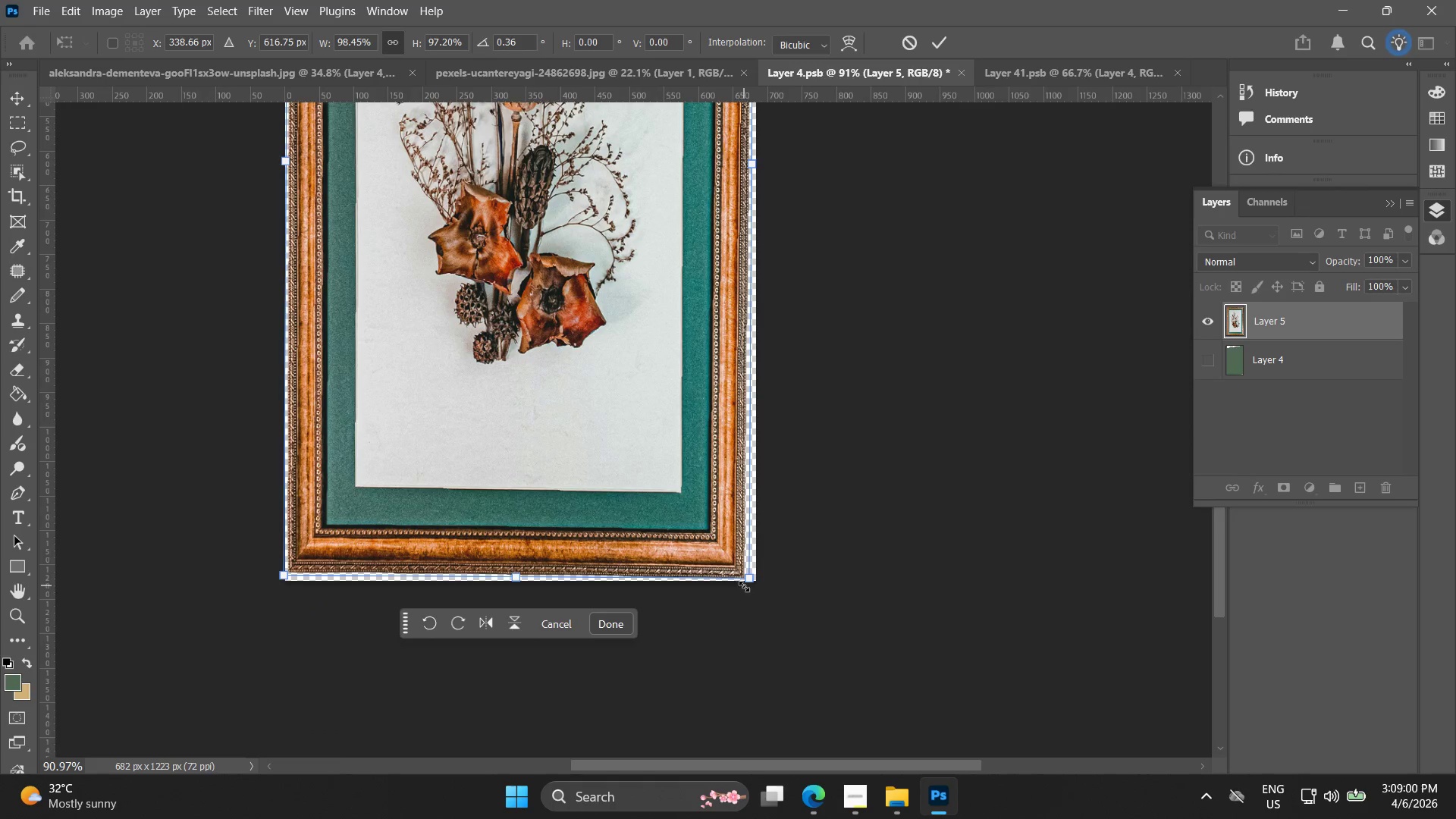 
hold_key(key=AltLeft, duration=0.31)
scroll: coordinate [747, 616], scroll_direction: up, amount: 3.0
 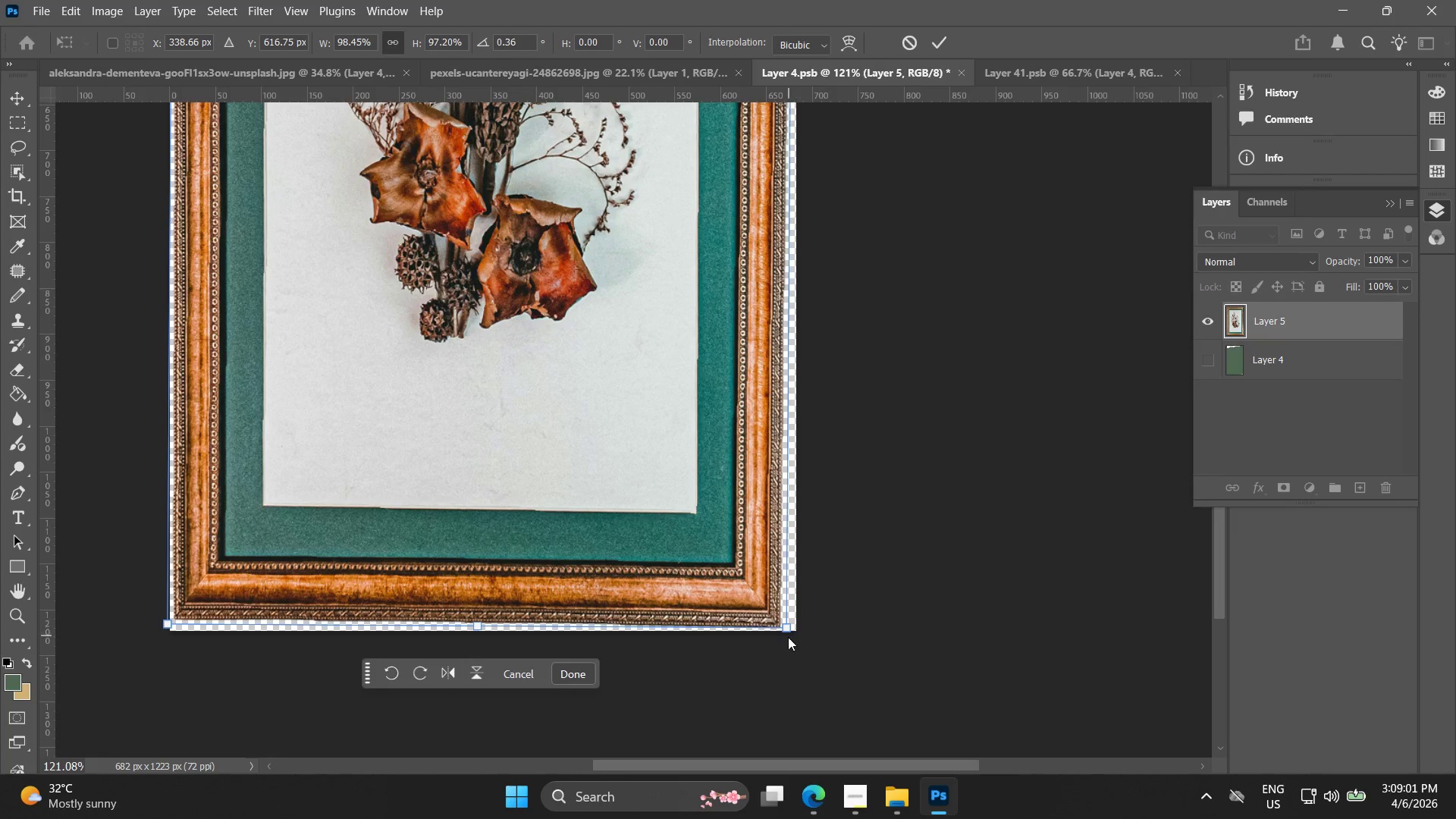 
left_click([790, 630])
 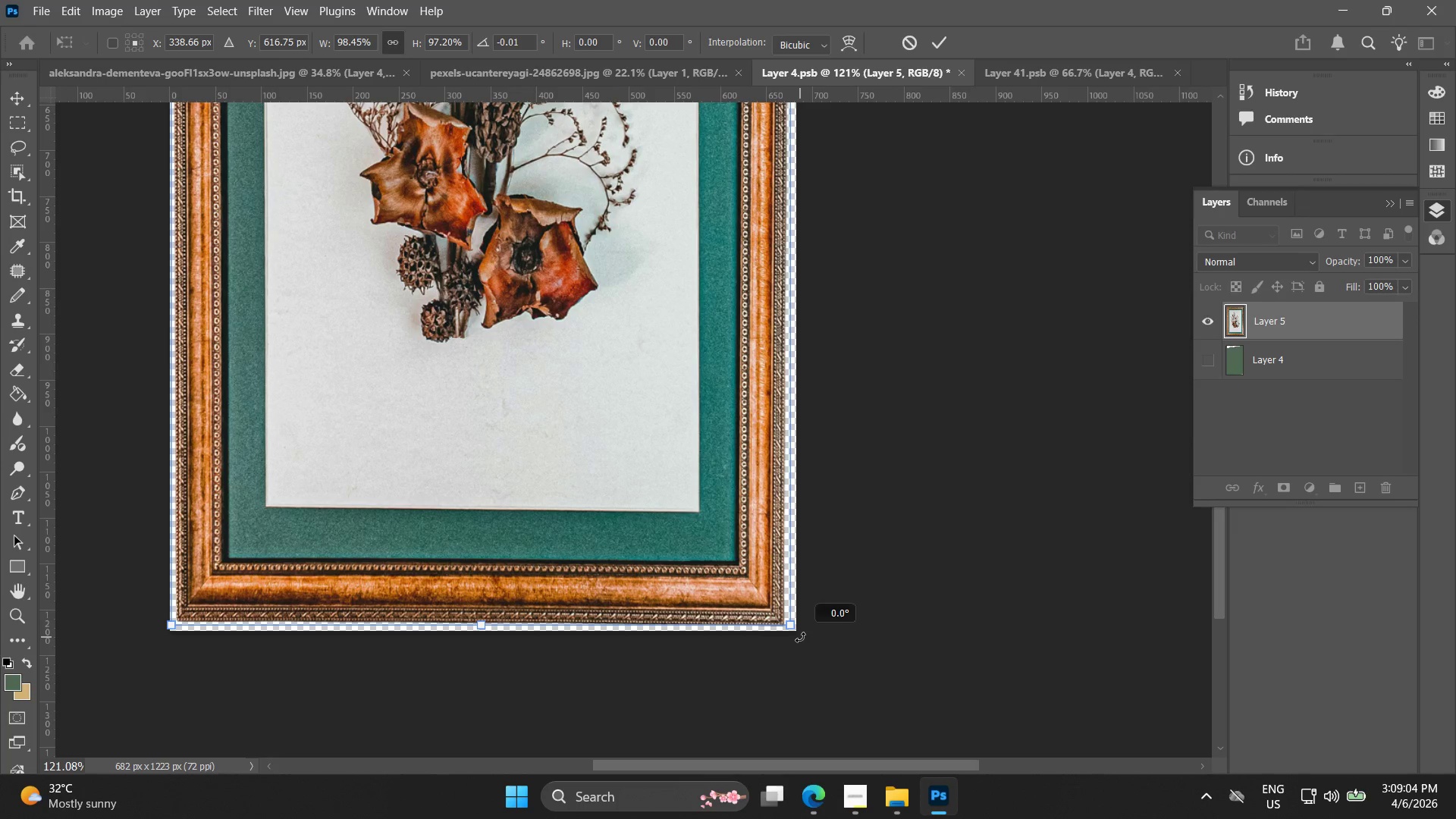 
key(Alt+AltLeft)
 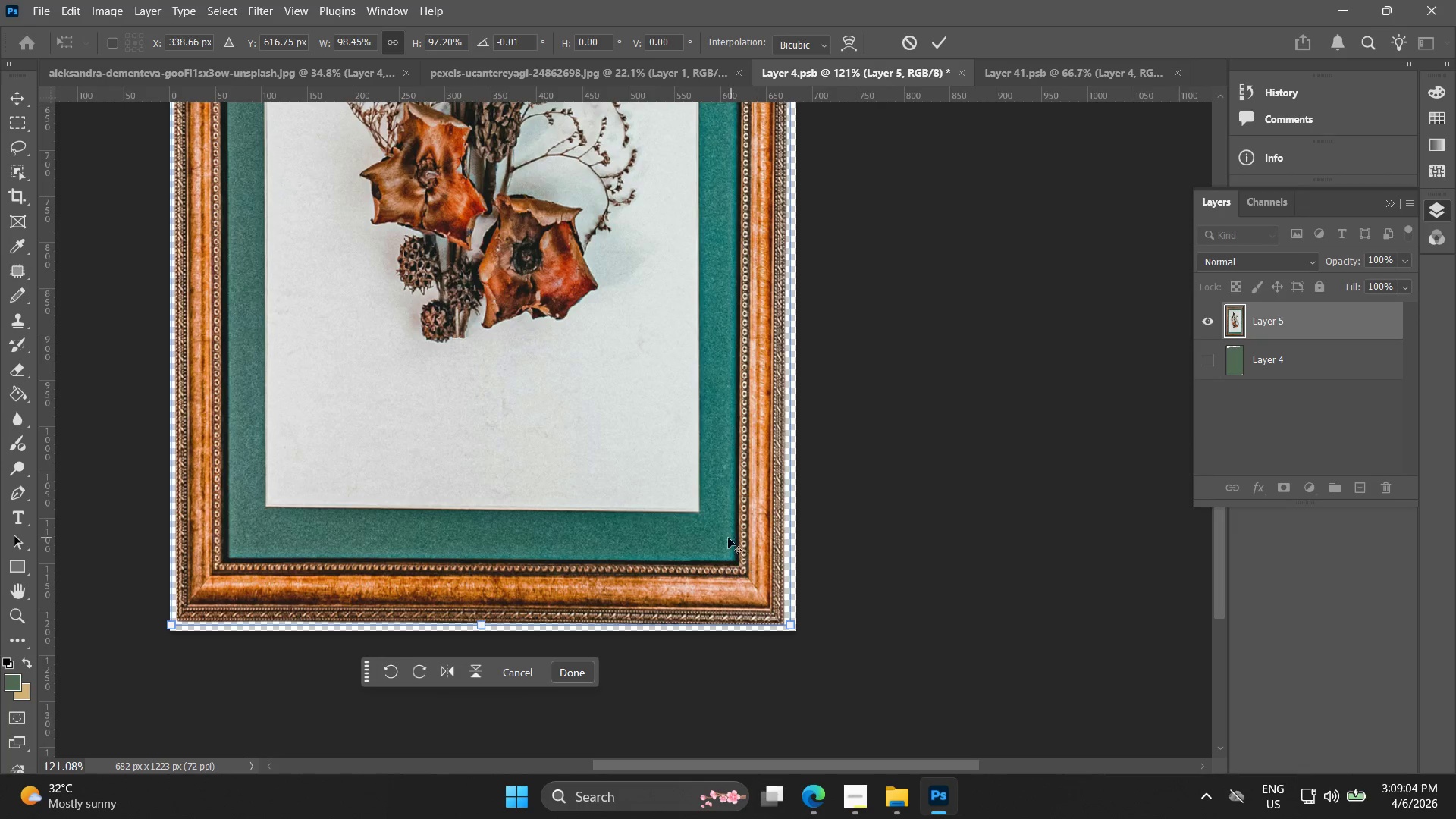 
hold_key(key=Space, duration=0.89)
 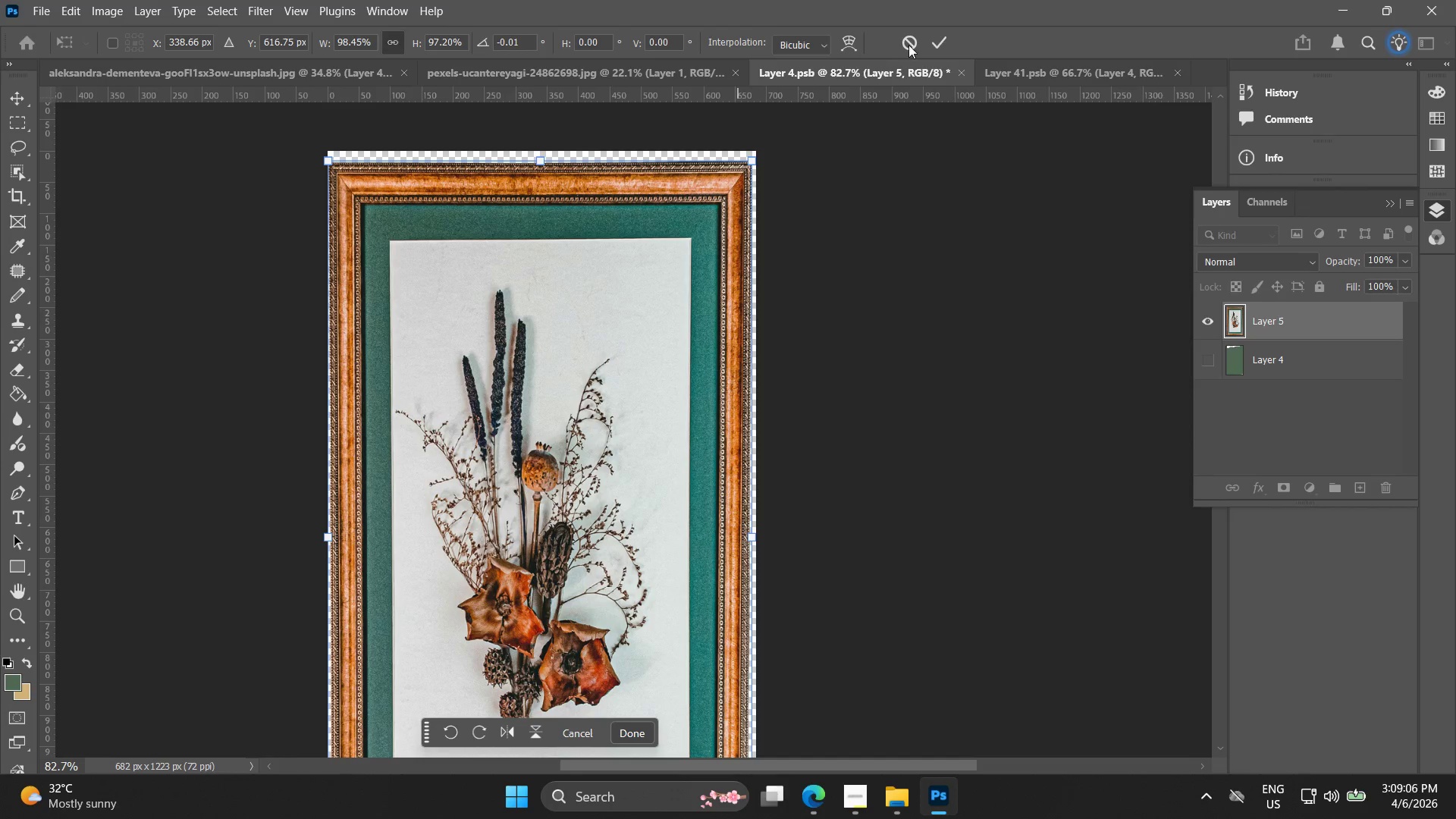 
left_click_drag(start_coordinate=[675, 343], to_coordinate=[657, 660])
 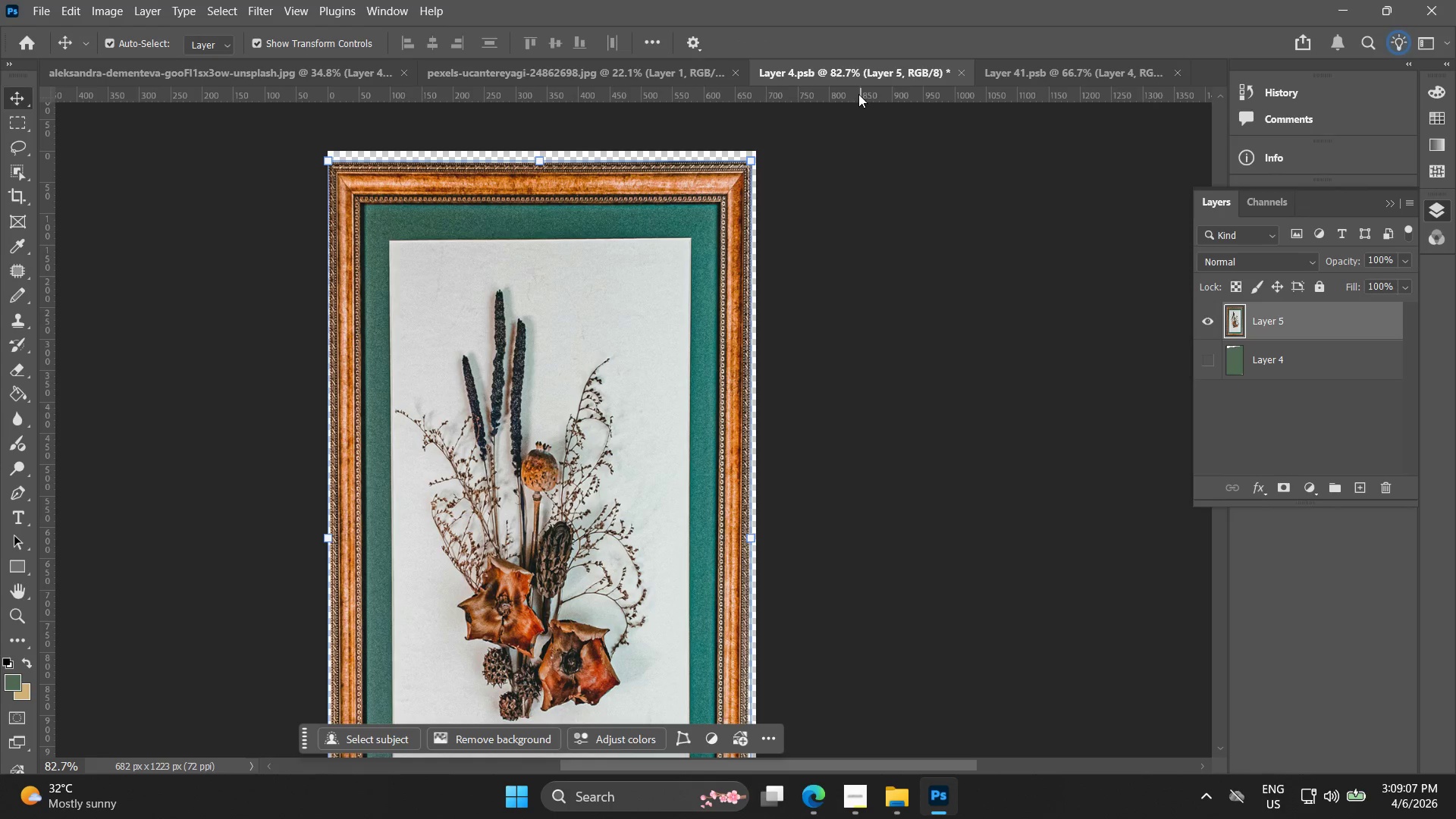 
scroll: coordinate [727, 538], scroll_direction: down, amount: 4.0
 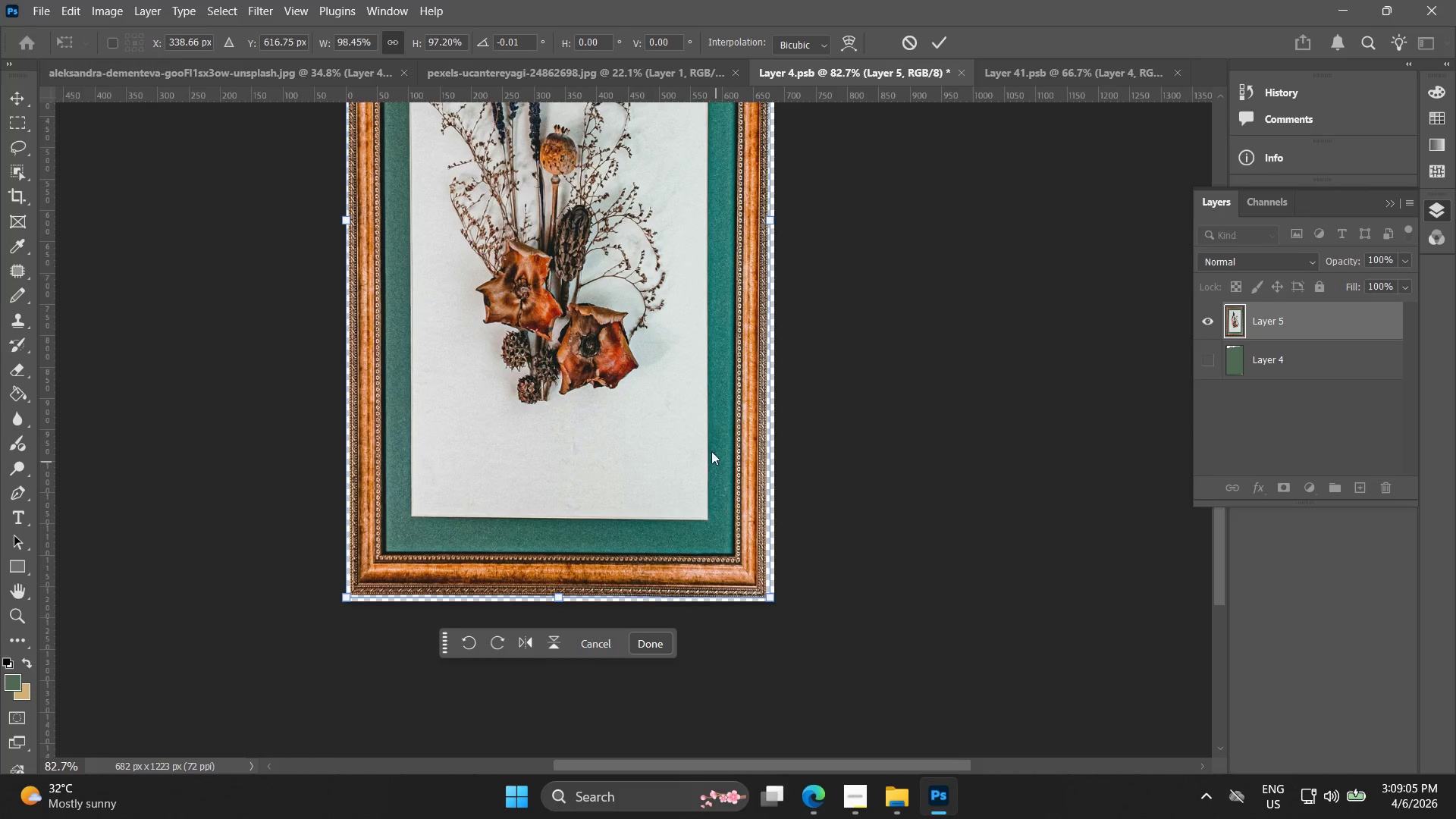 
key(ArrowRight)
 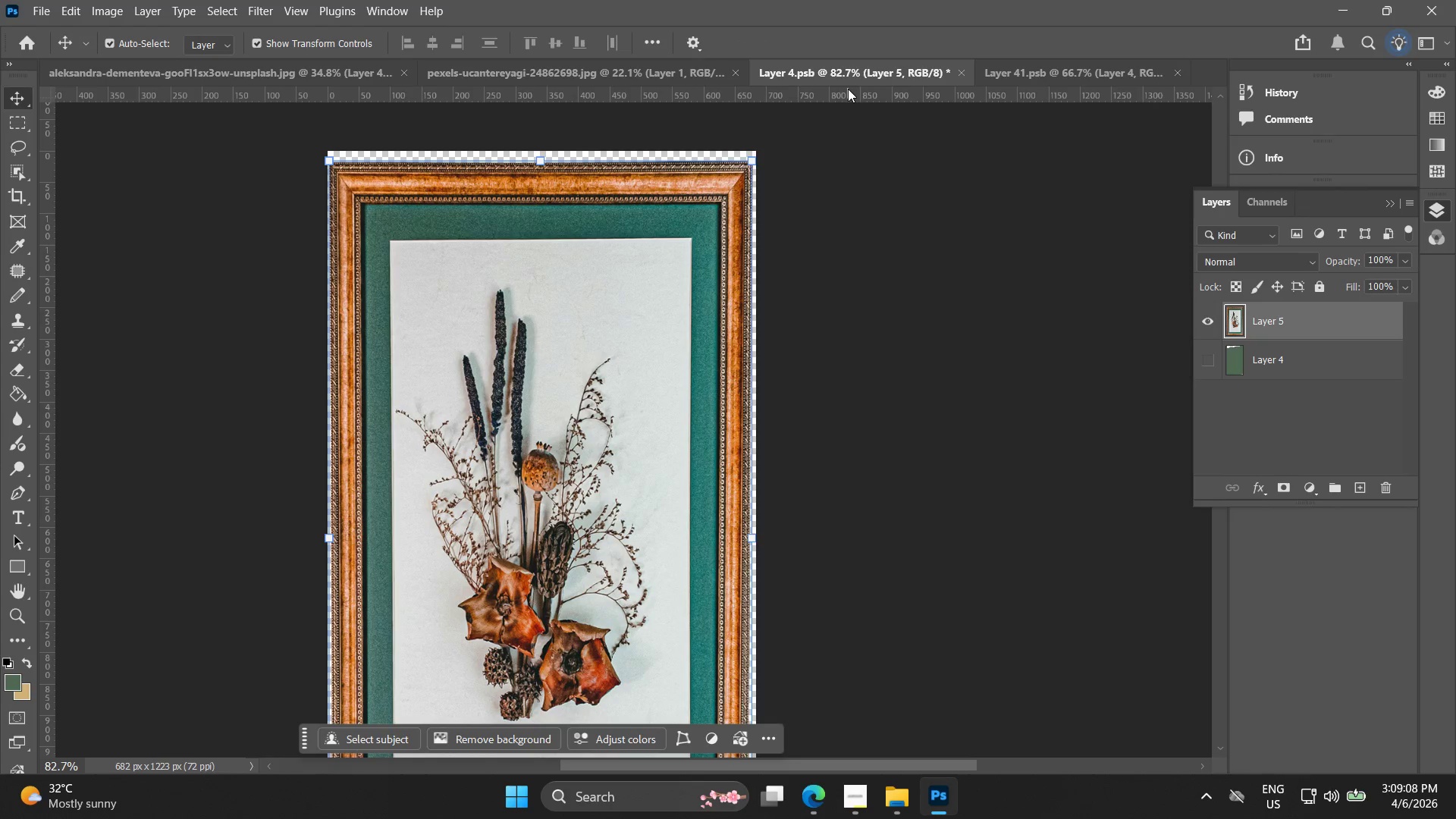 
key(ArrowRight)
 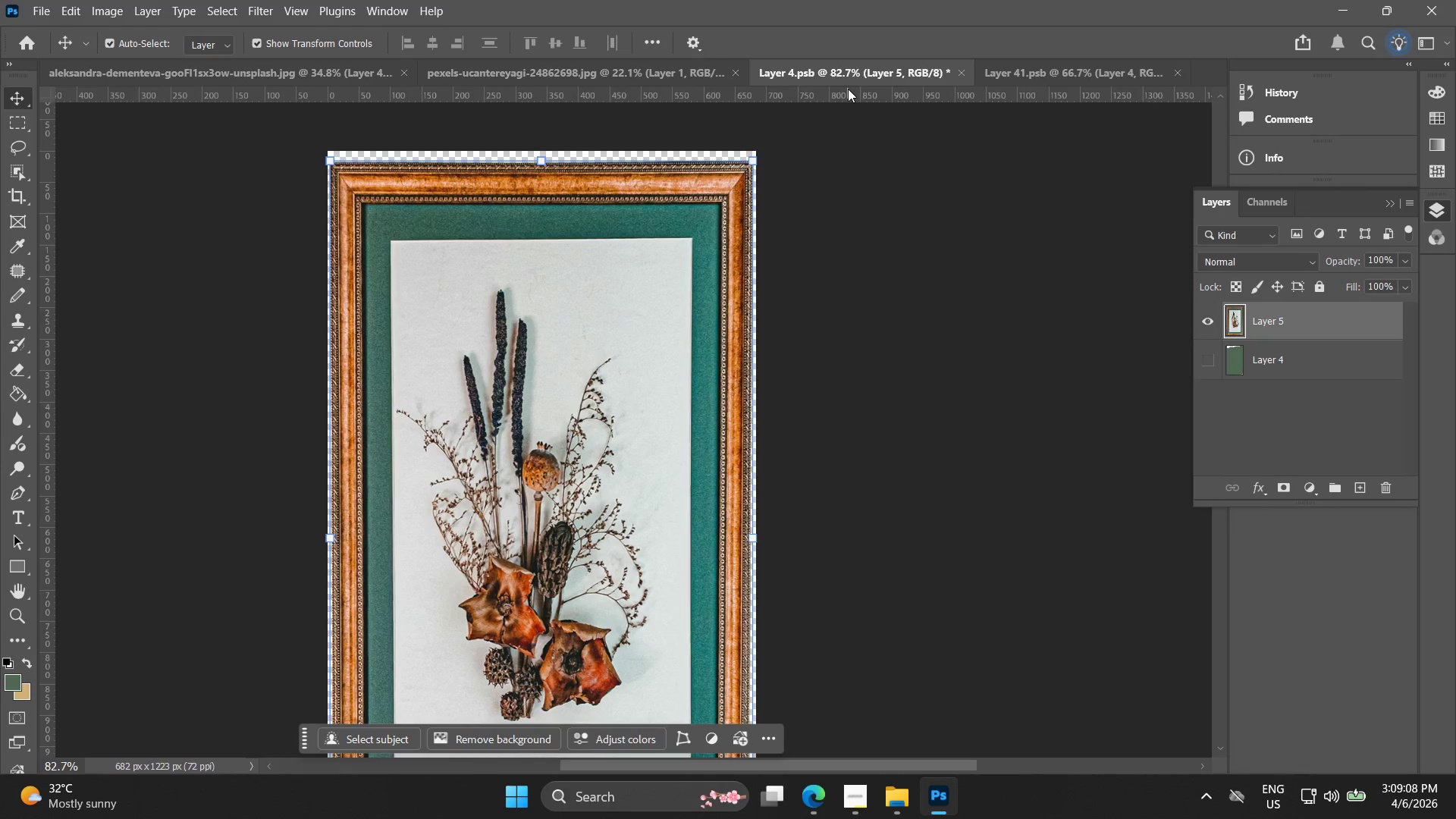 
key(ArrowRight)
 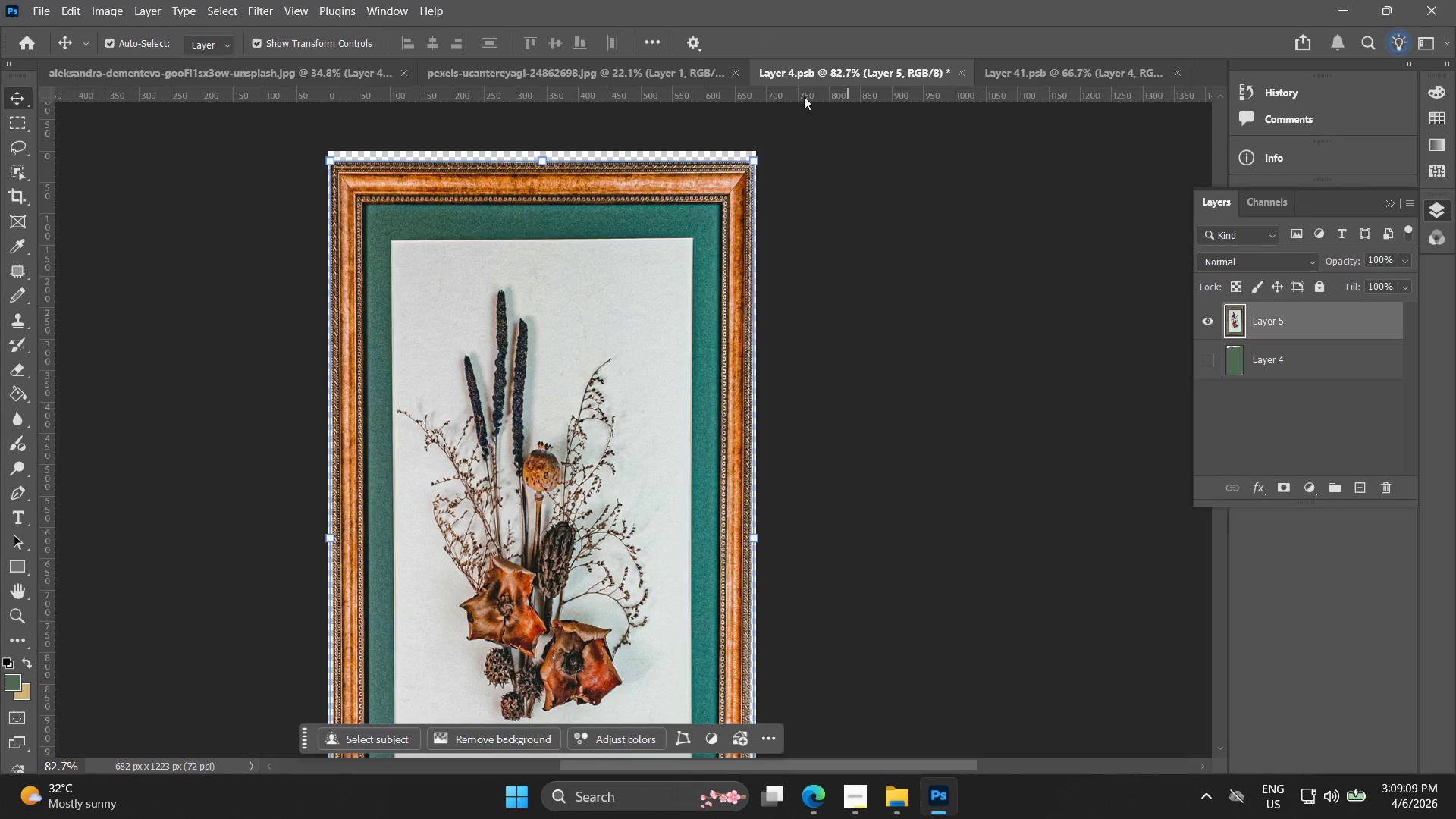 
key(ArrowLeft)
 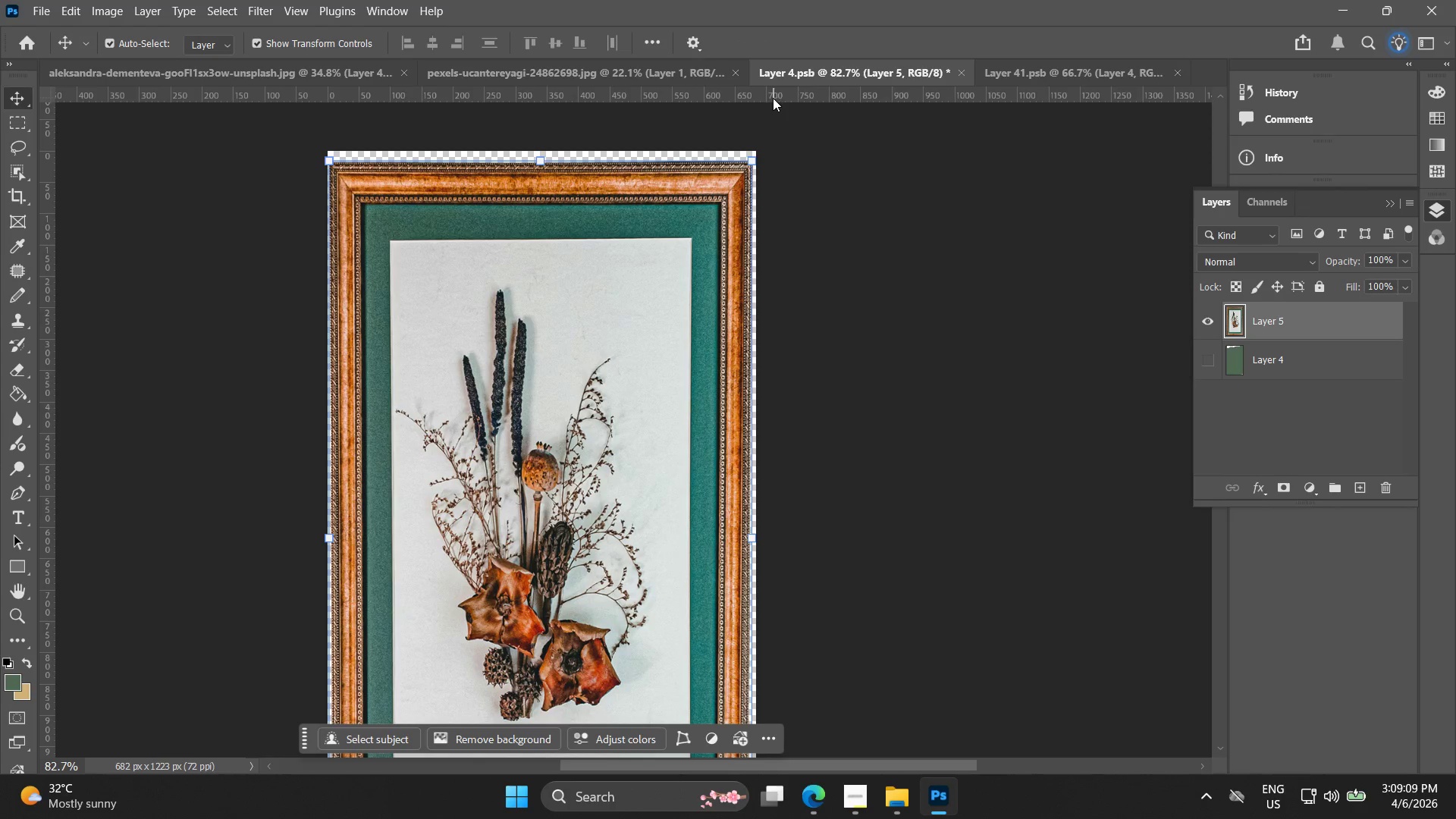 
key(ArrowUp)
 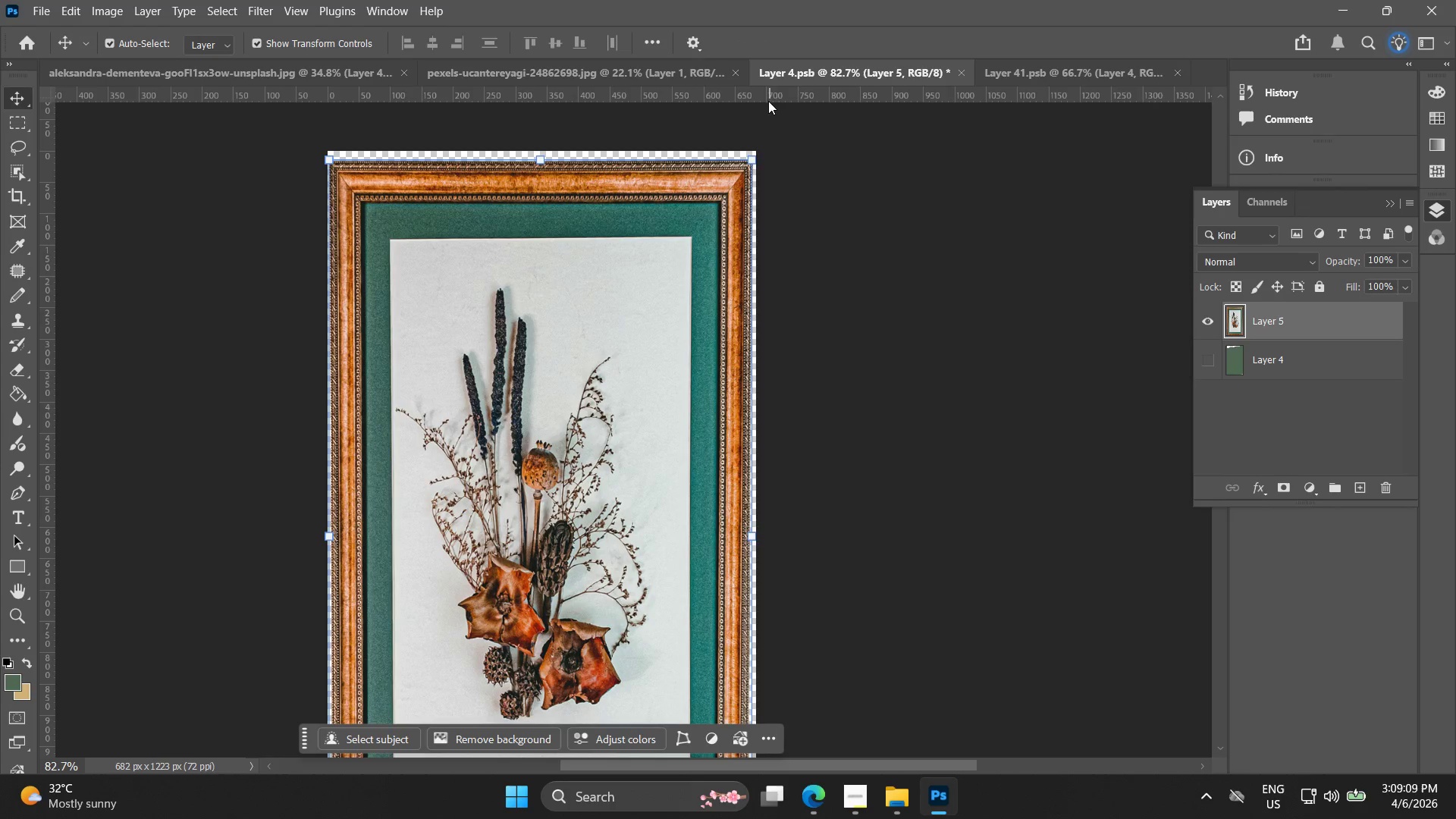 
key(ArrowRight)
 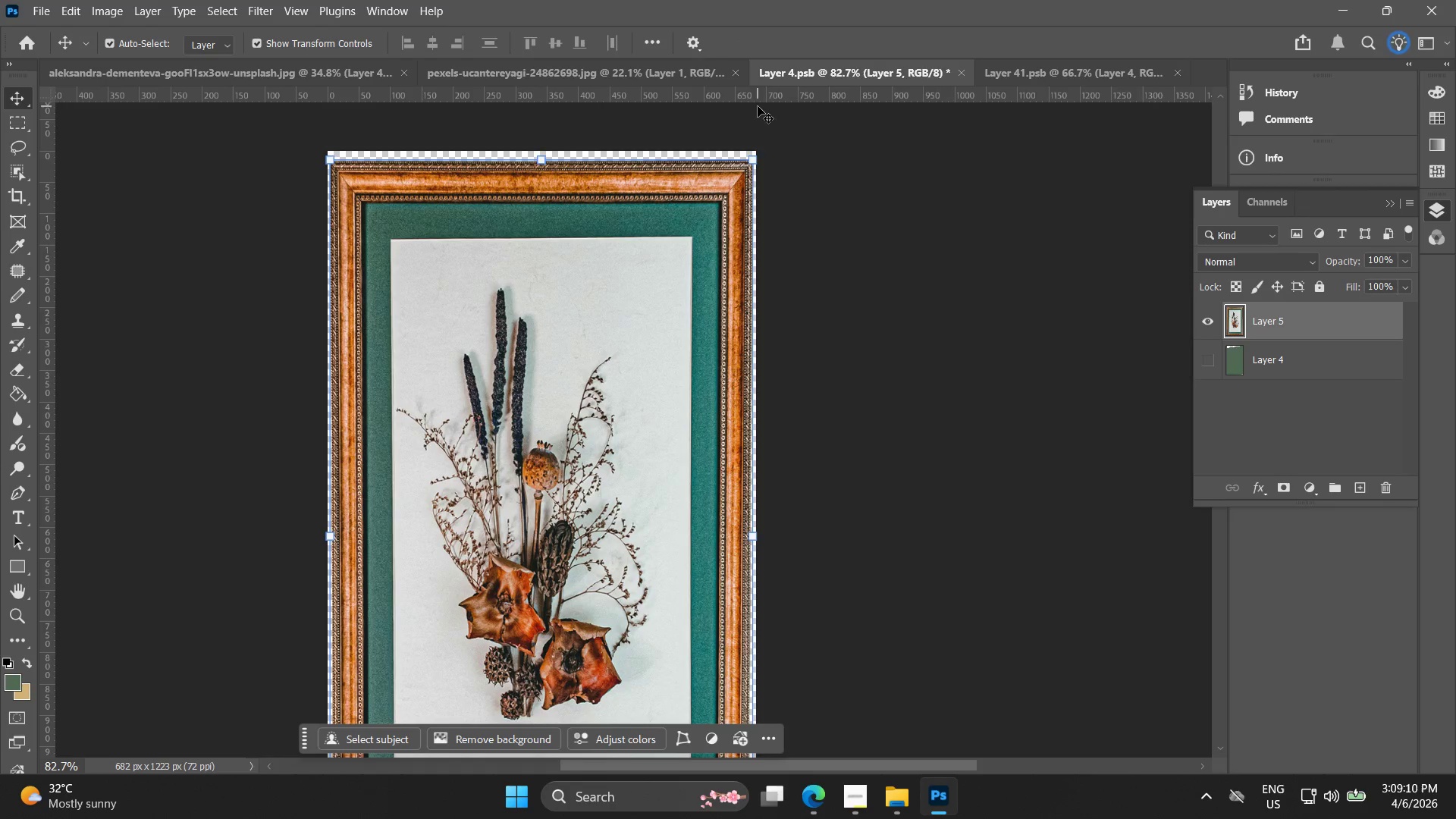 
key(ArrowRight)
 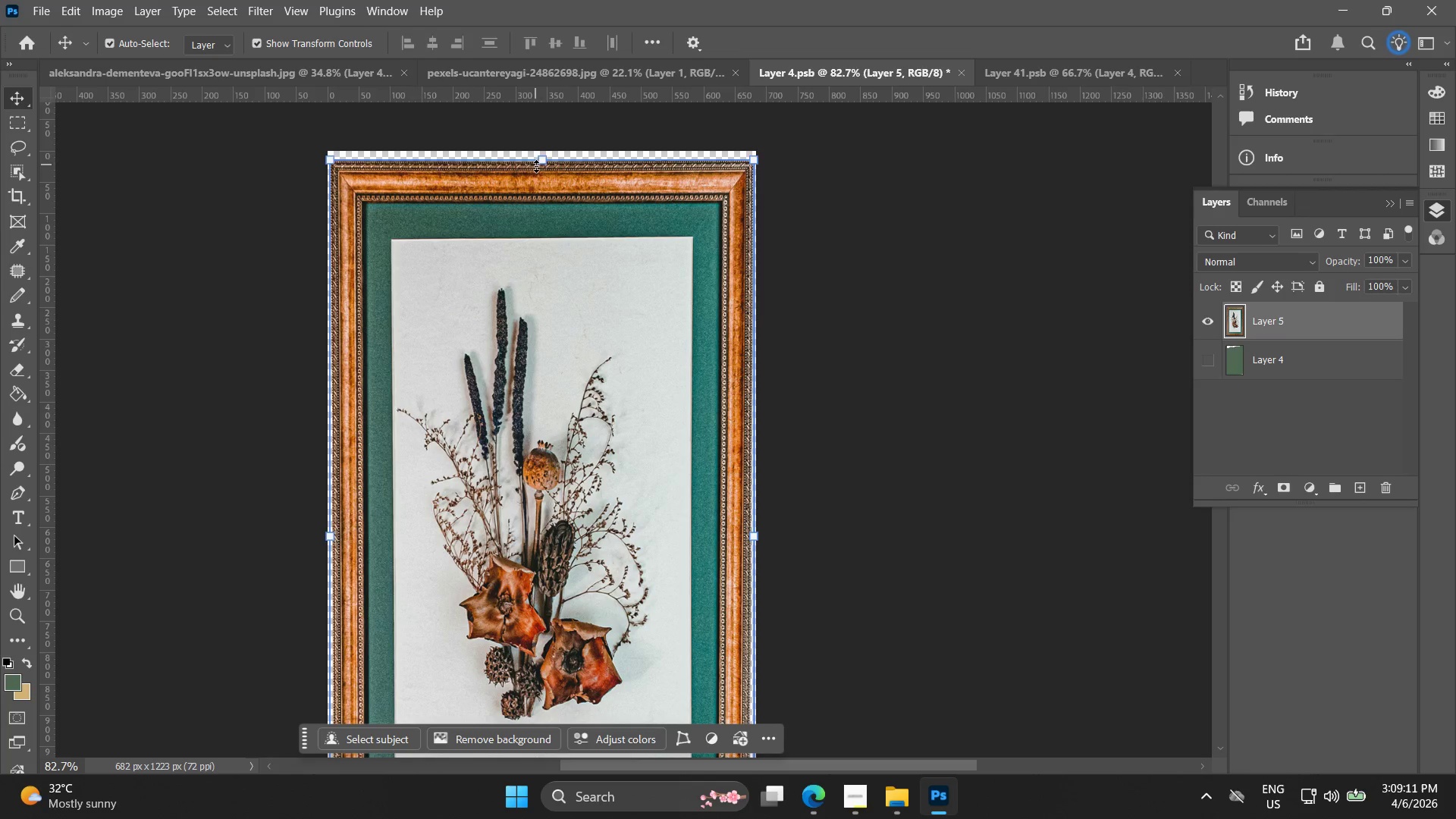 
hold_key(key=AltLeft, duration=0.77)
 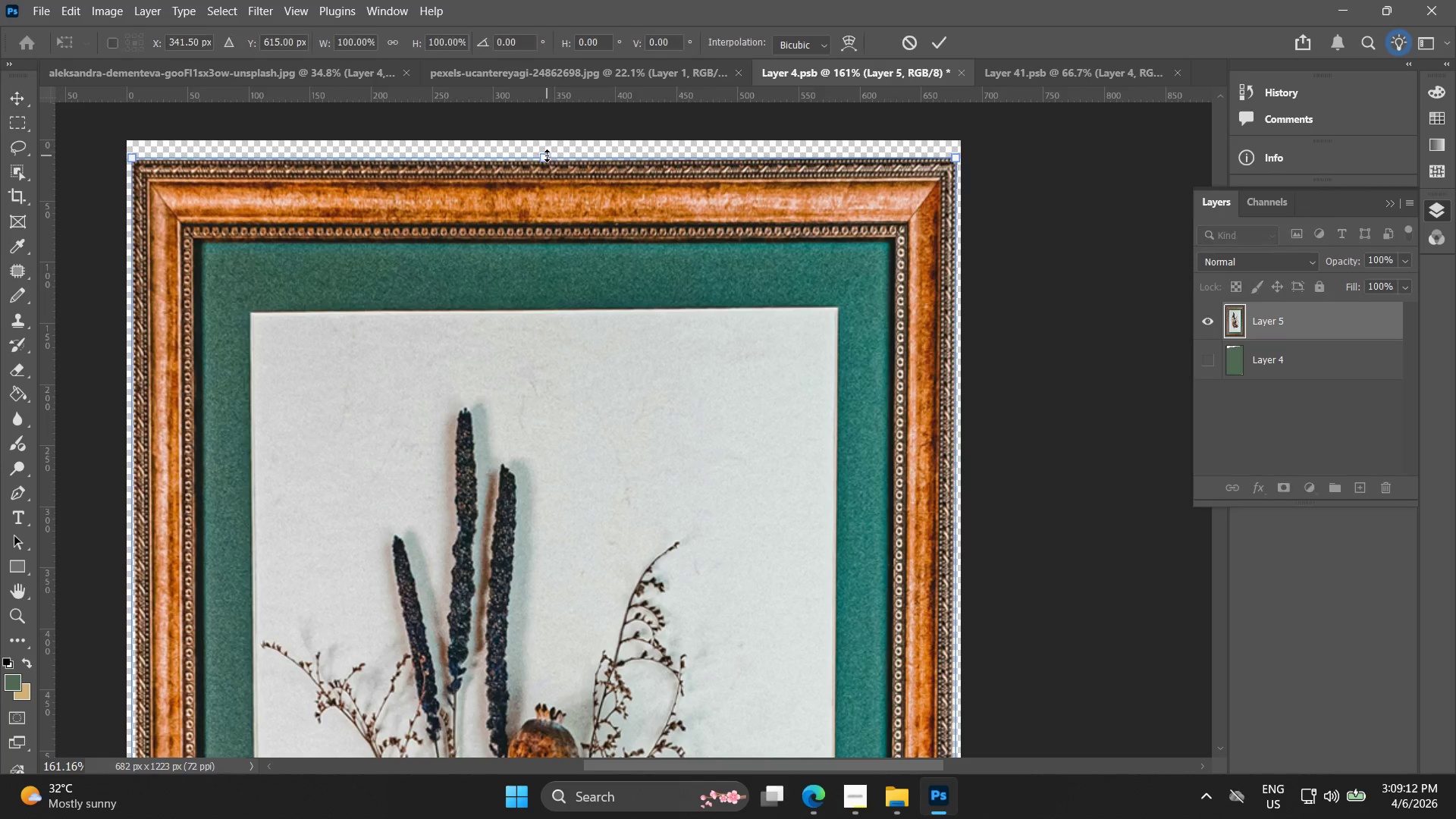 
hold_key(key=ShiftLeft, duration=1.52)
 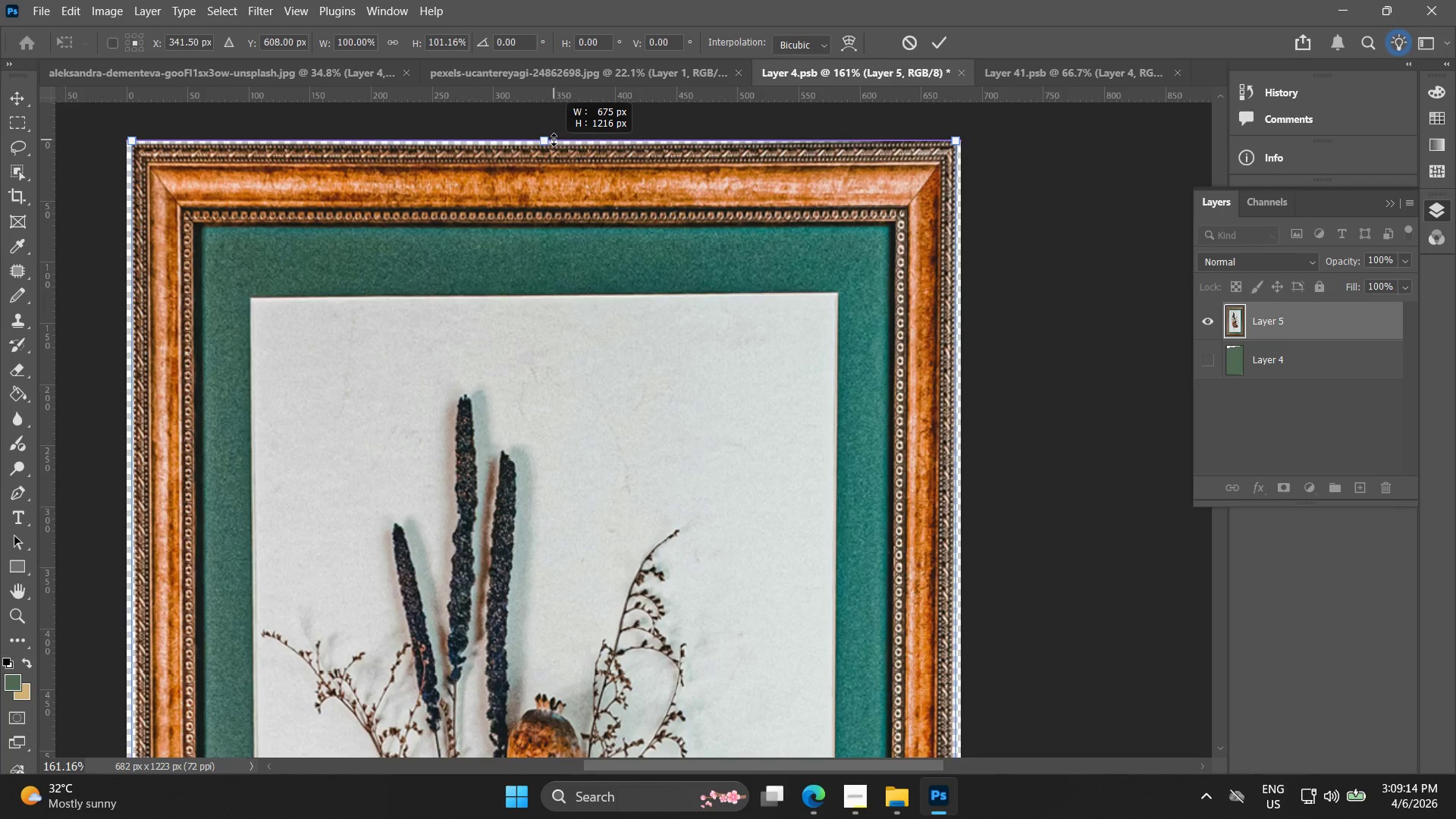 
scroll: coordinate [531, 165], scroll_direction: up, amount: 7.0
 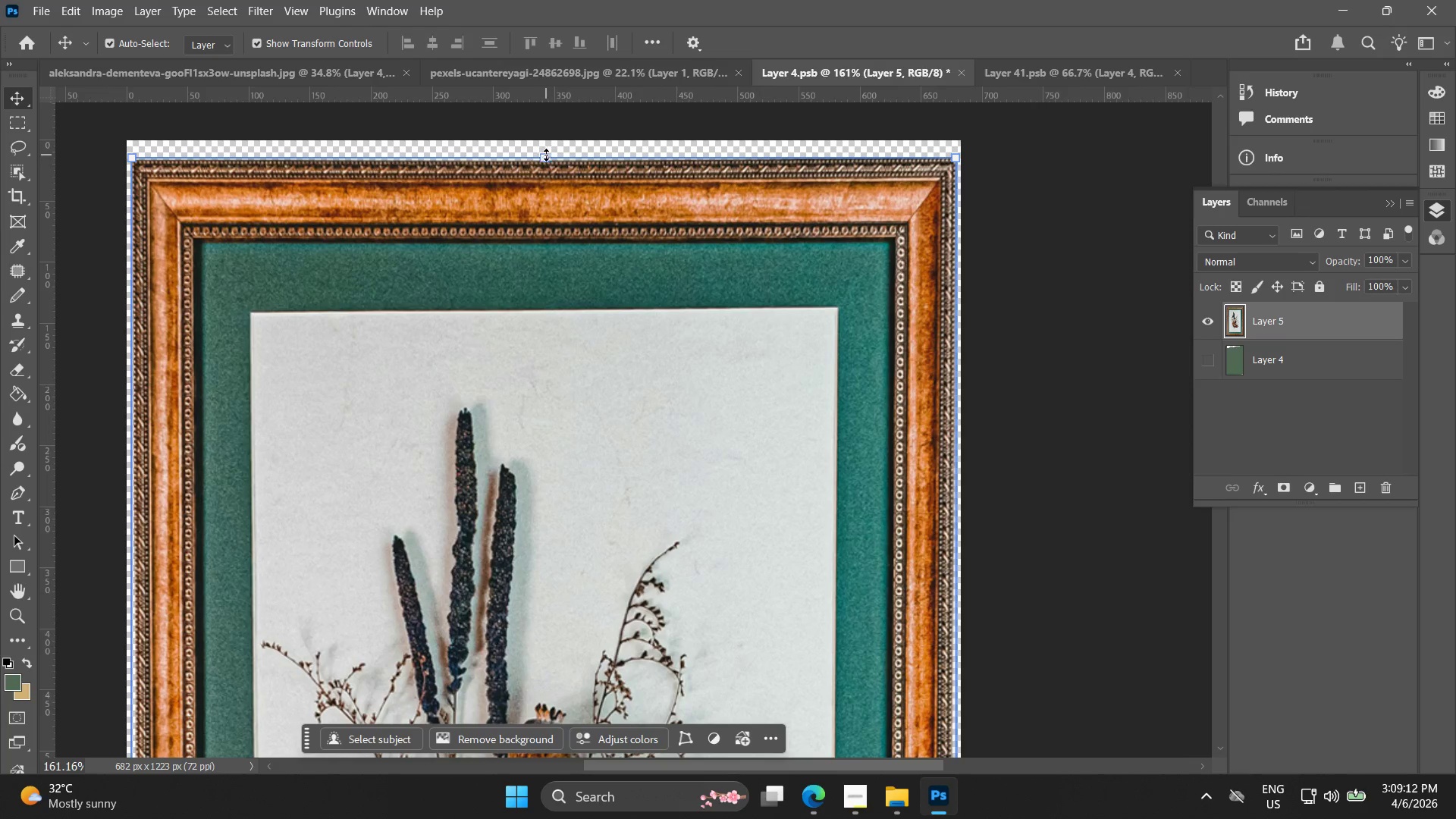 
left_click_drag(start_coordinate=[547, 157], to_coordinate=[555, 146])
 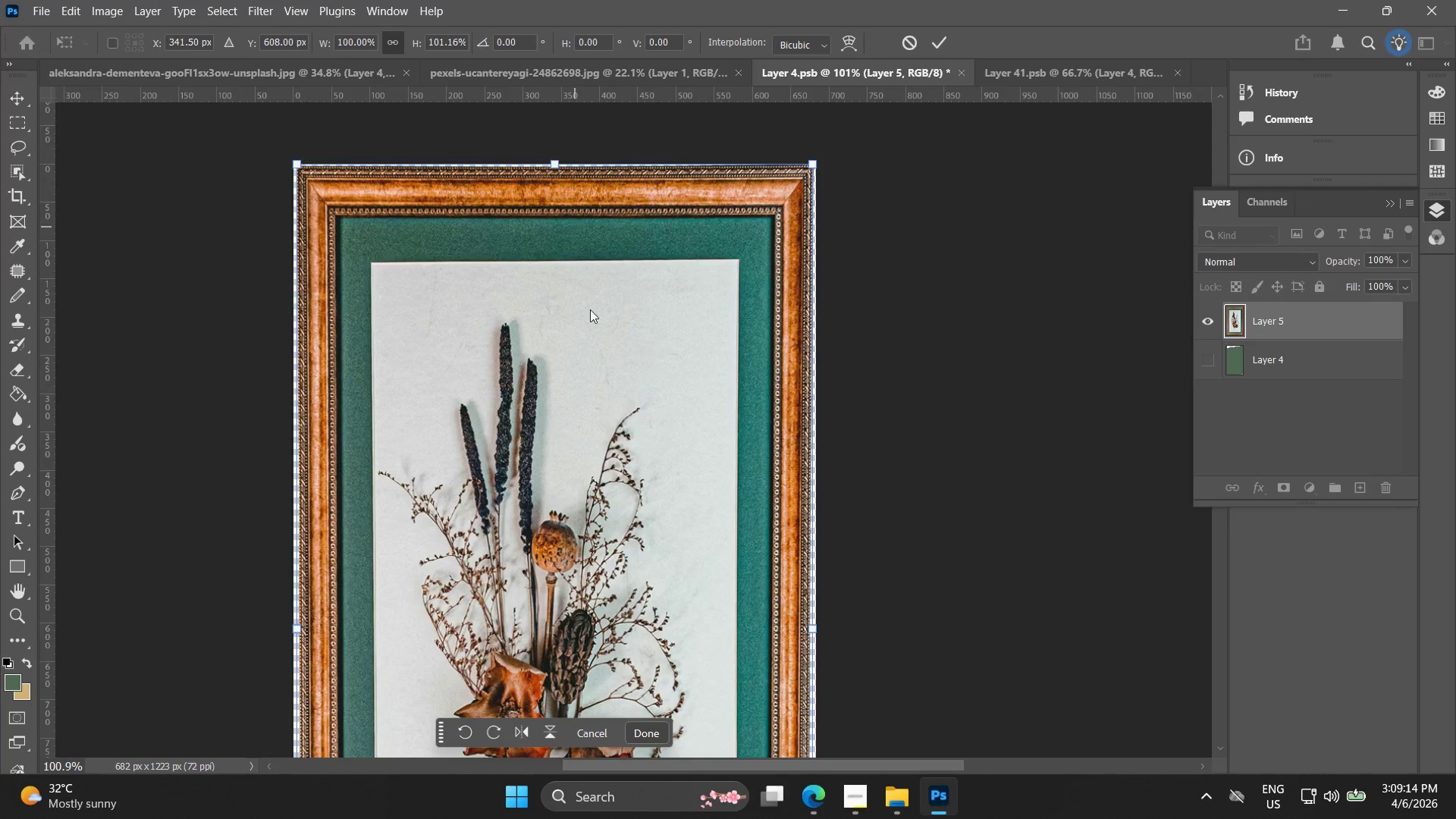 
hold_key(key=ShiftLeft, duration=0.83)
 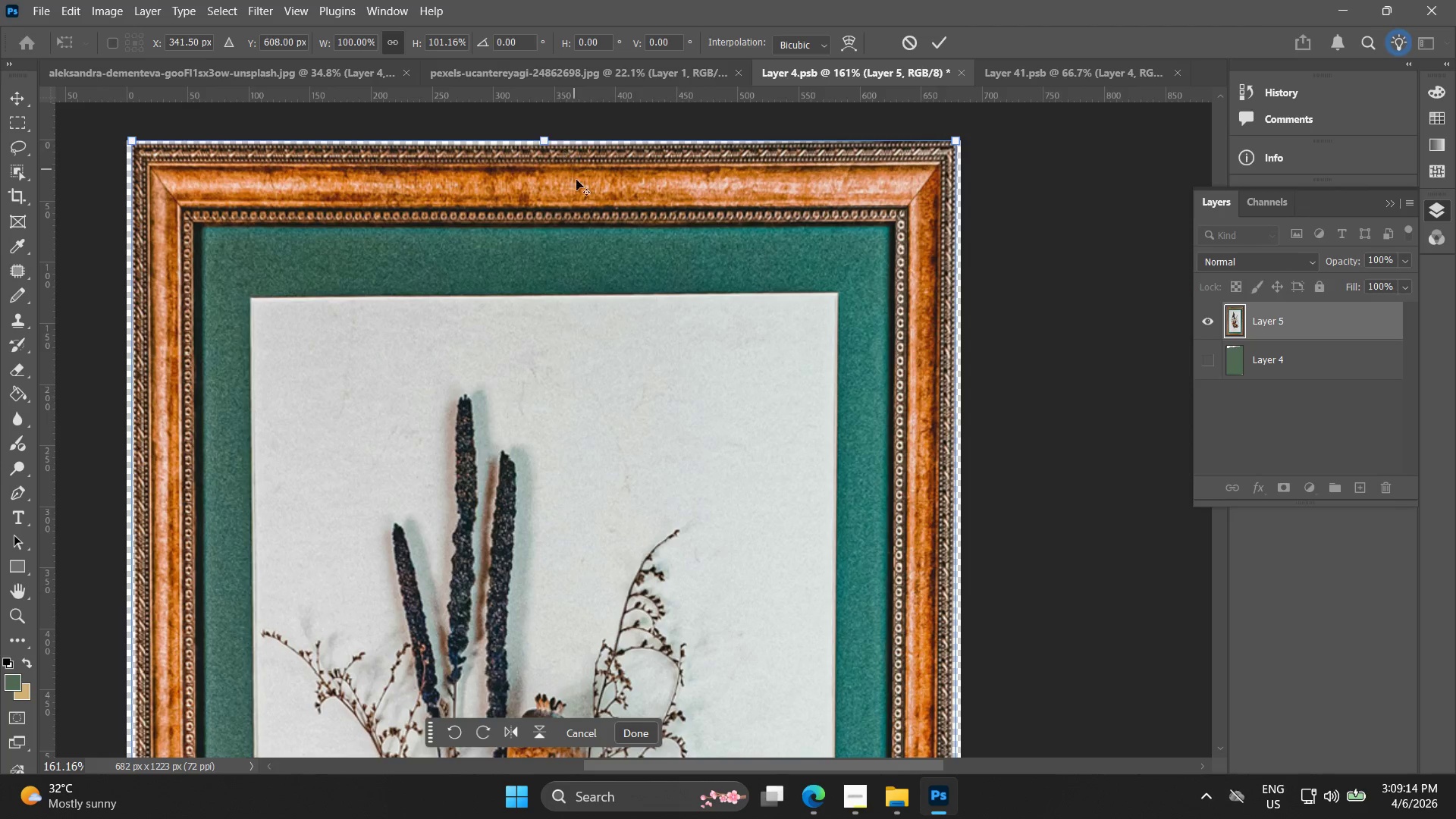 
key(Alt+AltLeft)
 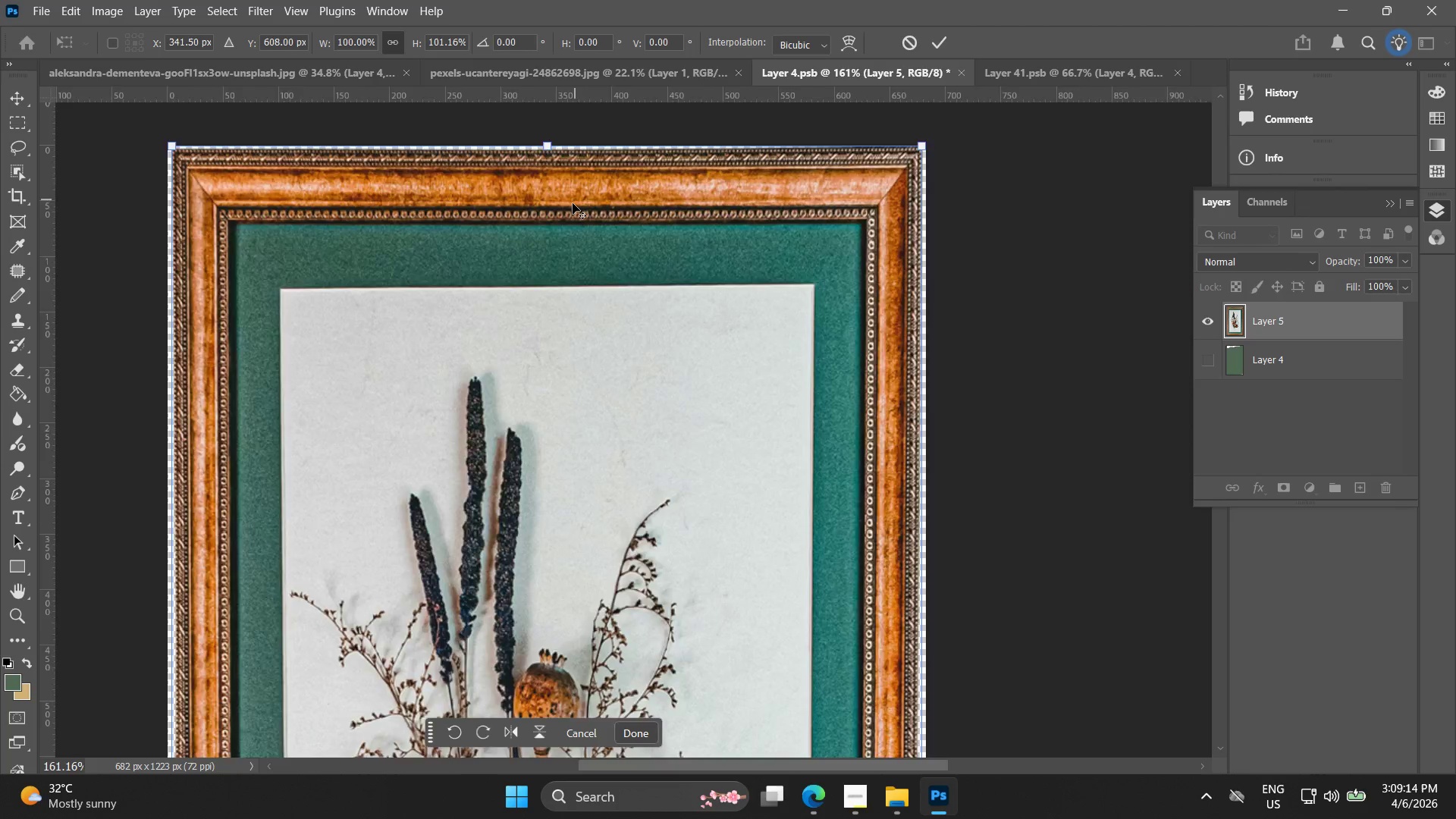 
hold_key(key=Space, duration=1.42)
 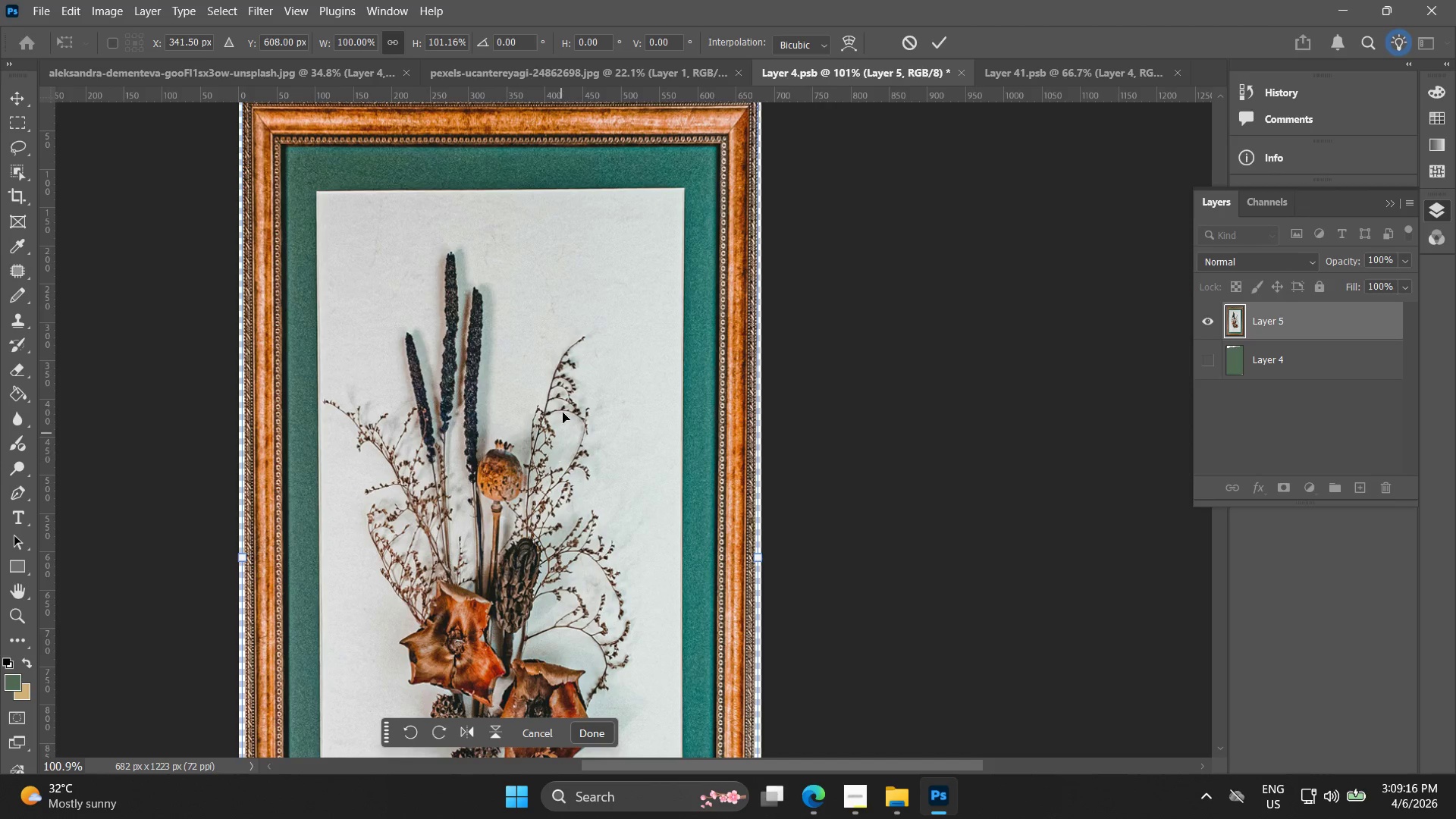 
left_click_drag(start_coordinate=[614, 426], to_coordinate=[592, 87])
 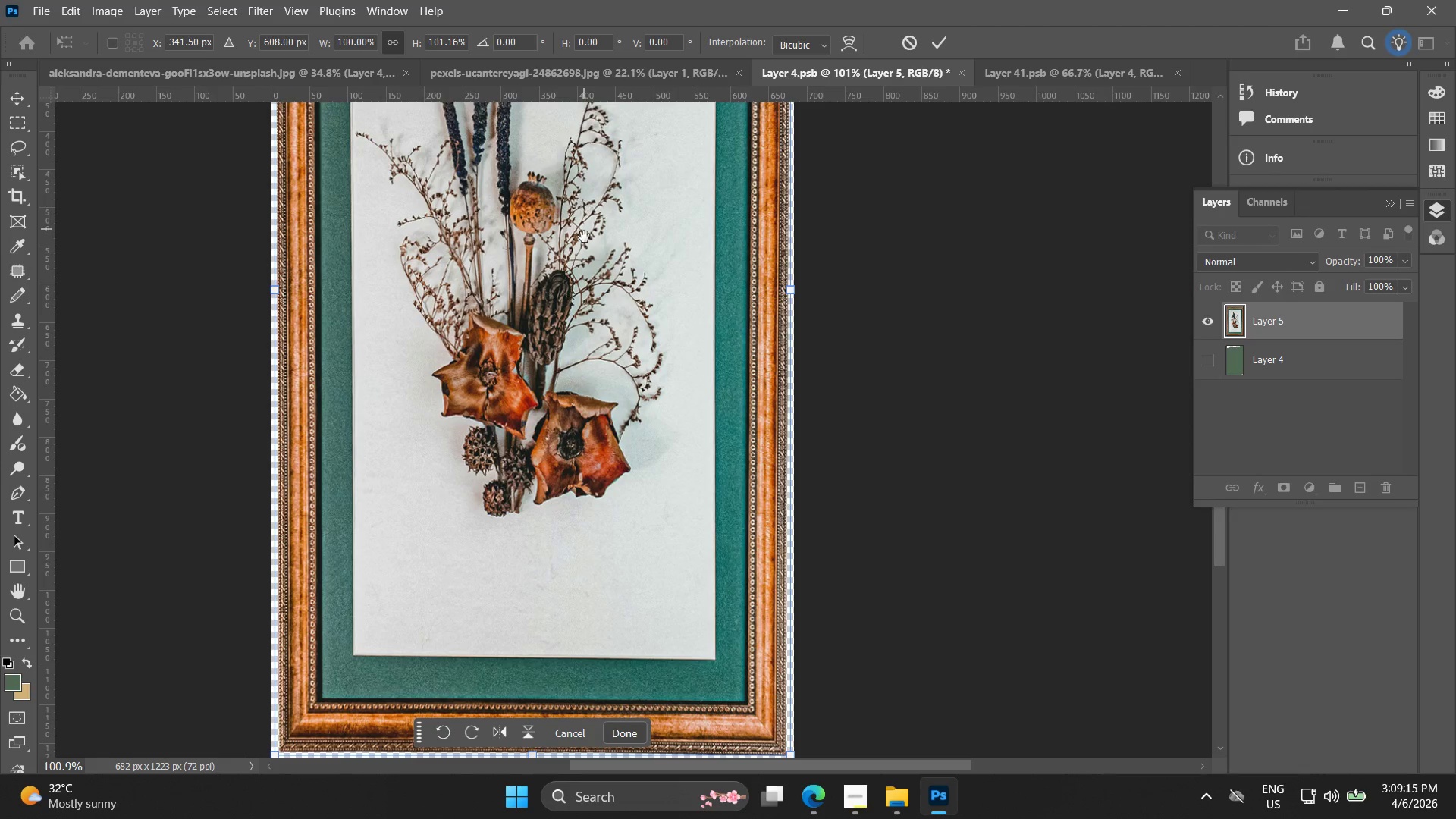 
scroll: coordinate [571, 208], scroll_direction: down, amount: 5.0
 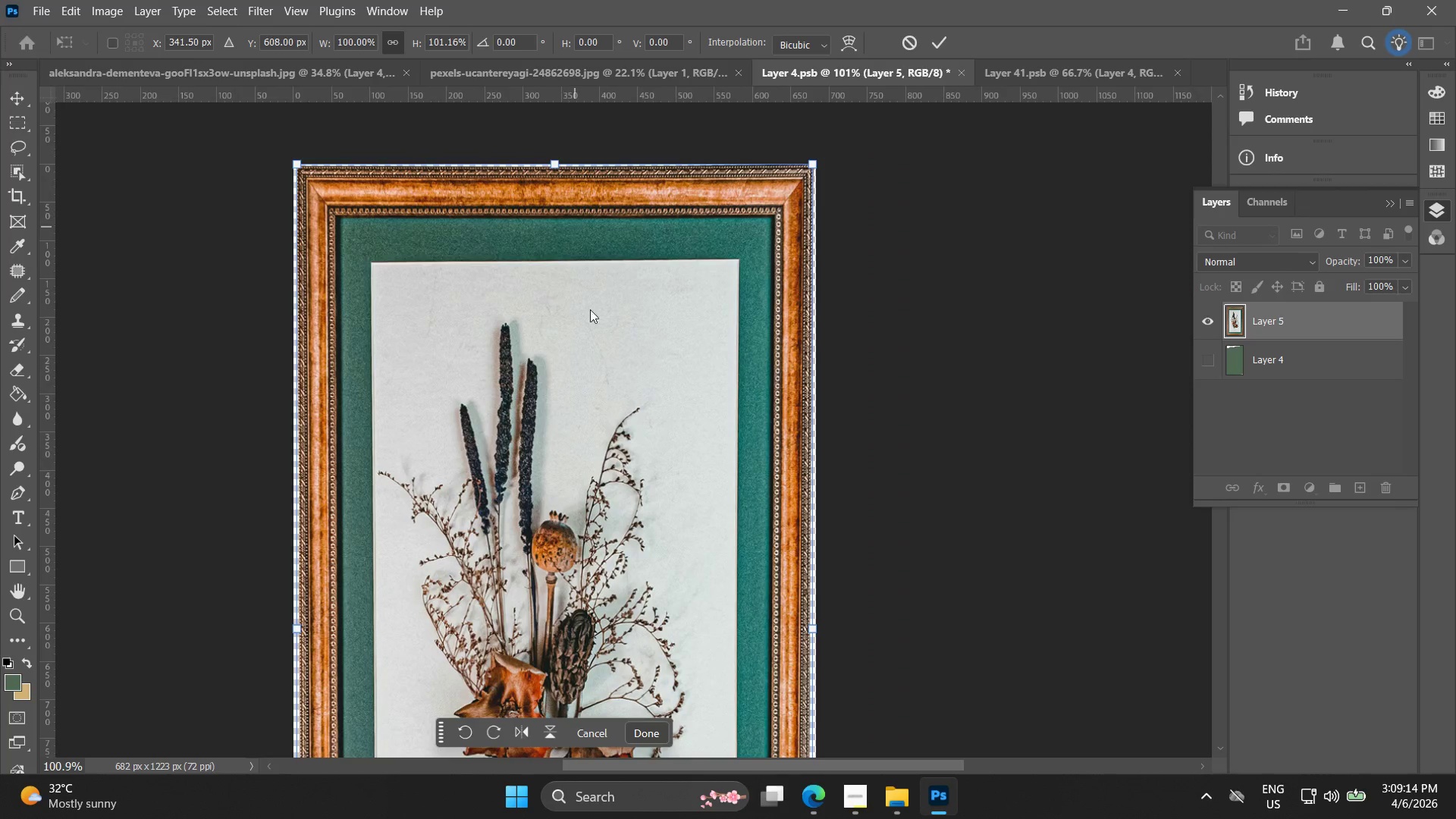 
left_click_drag(start_coordinate=[584, 237], to_coordinate=[551, 504])
 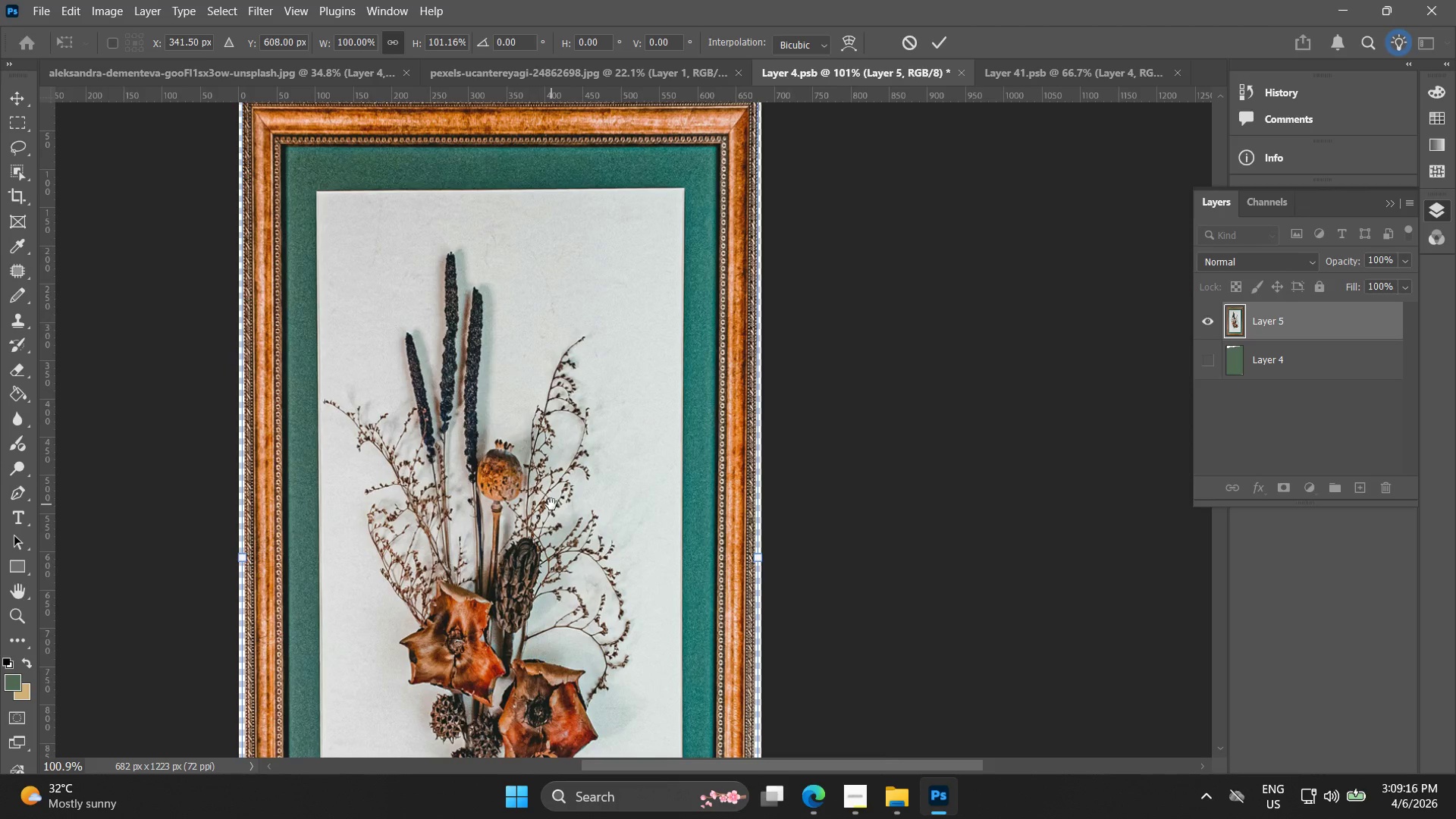 
hold_key(key=Space, duration=1.94)
 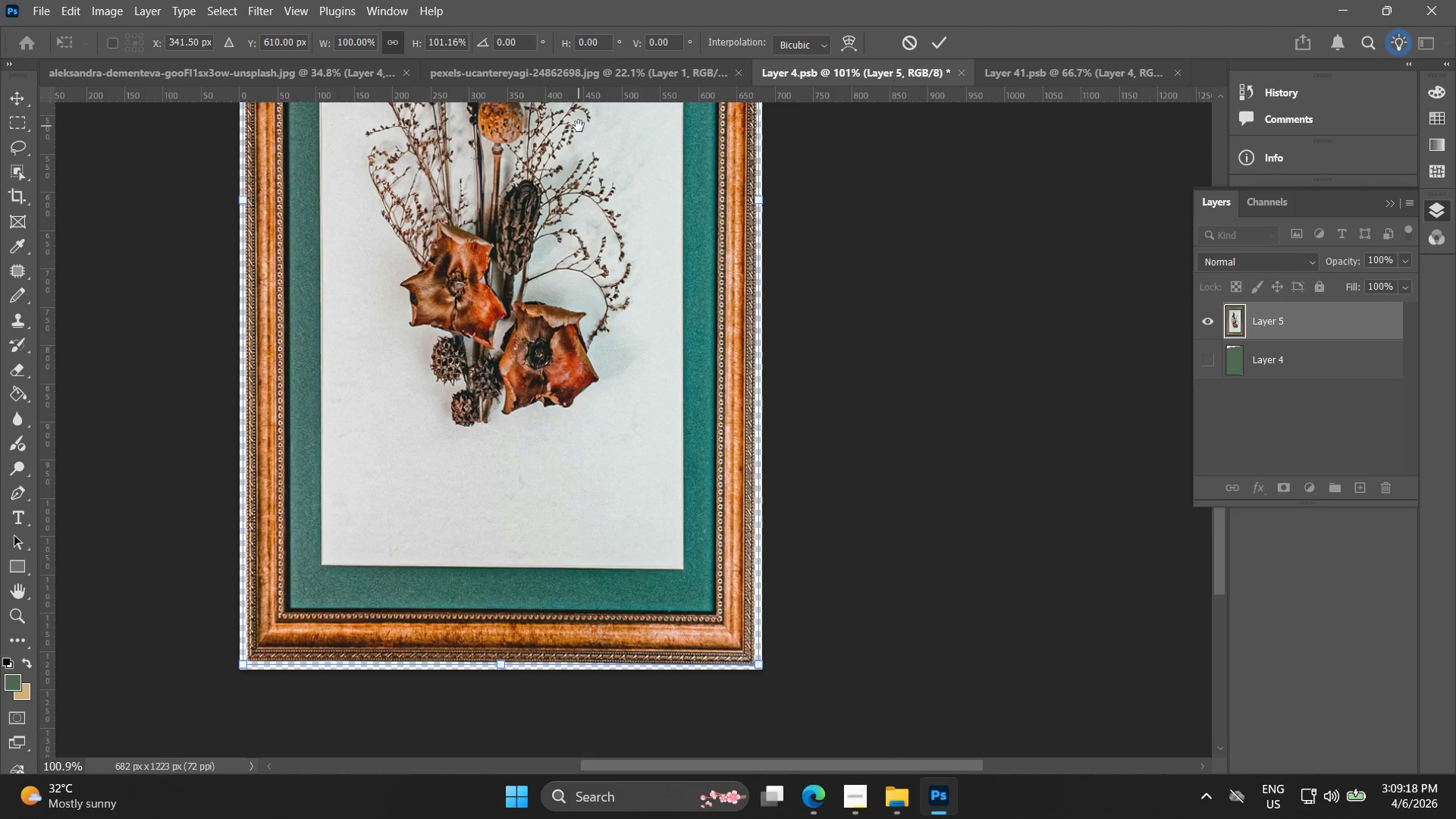 
key(ArrowDown)
 